 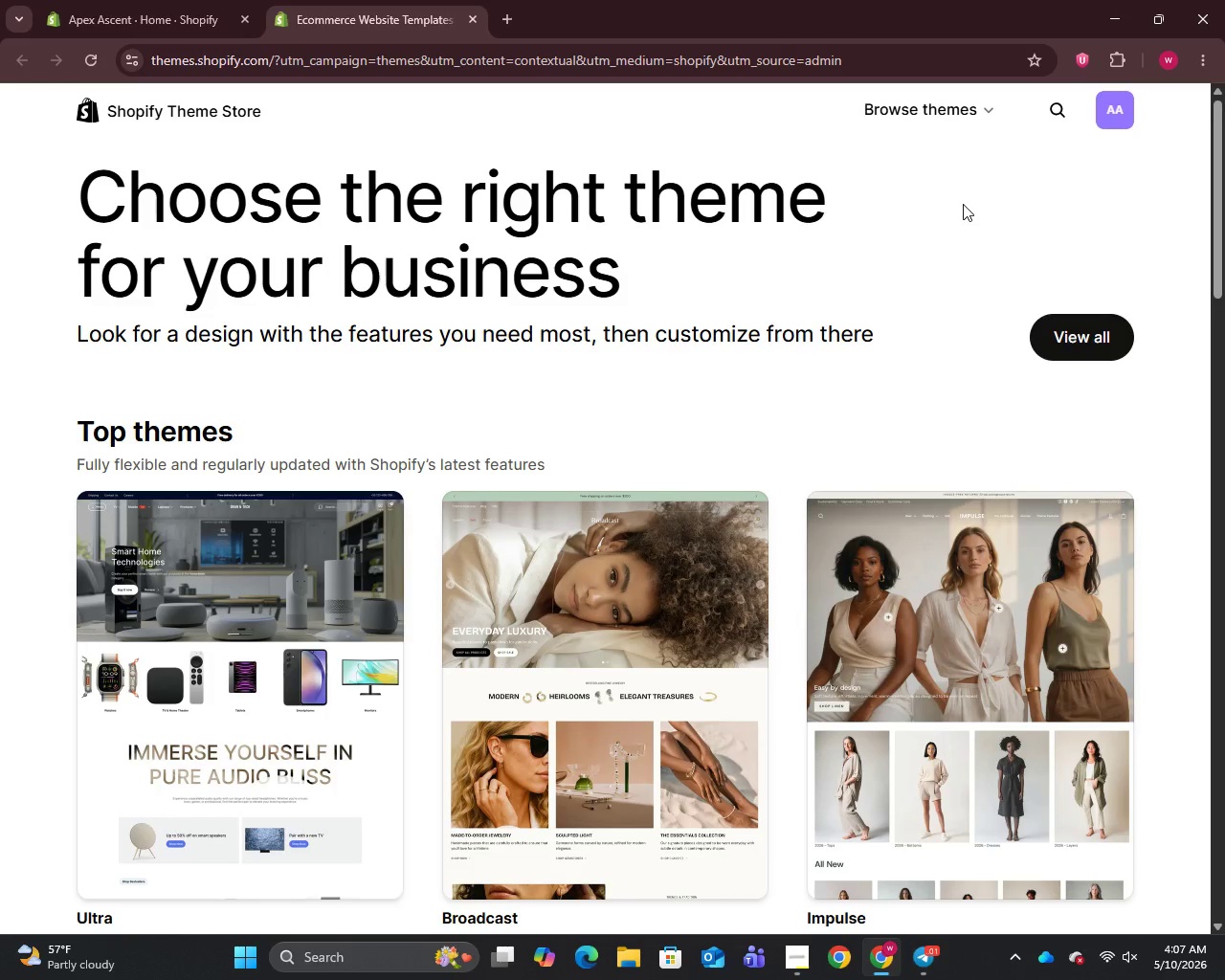 
left_click([1067, 106])
 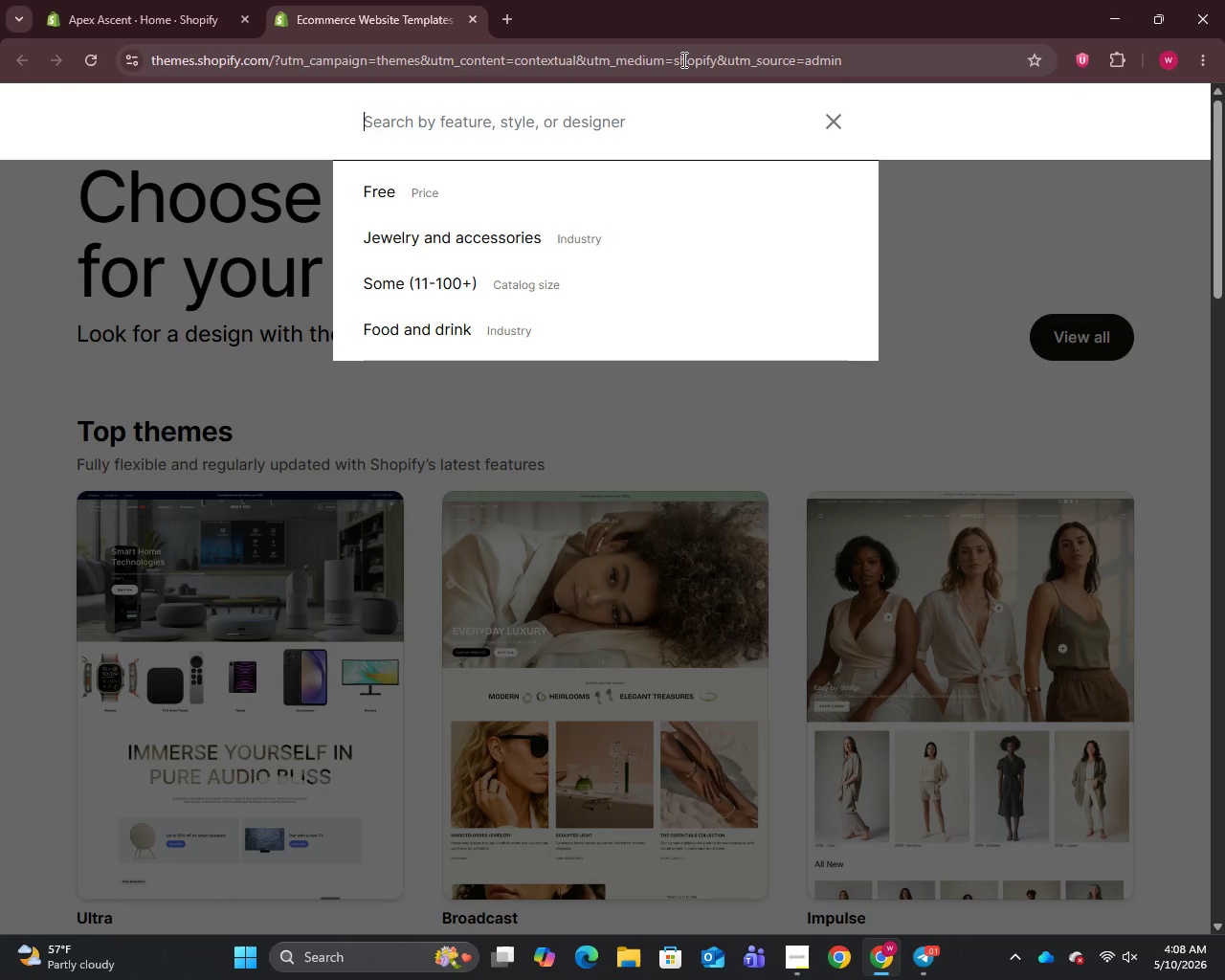 
wait(23.94)
 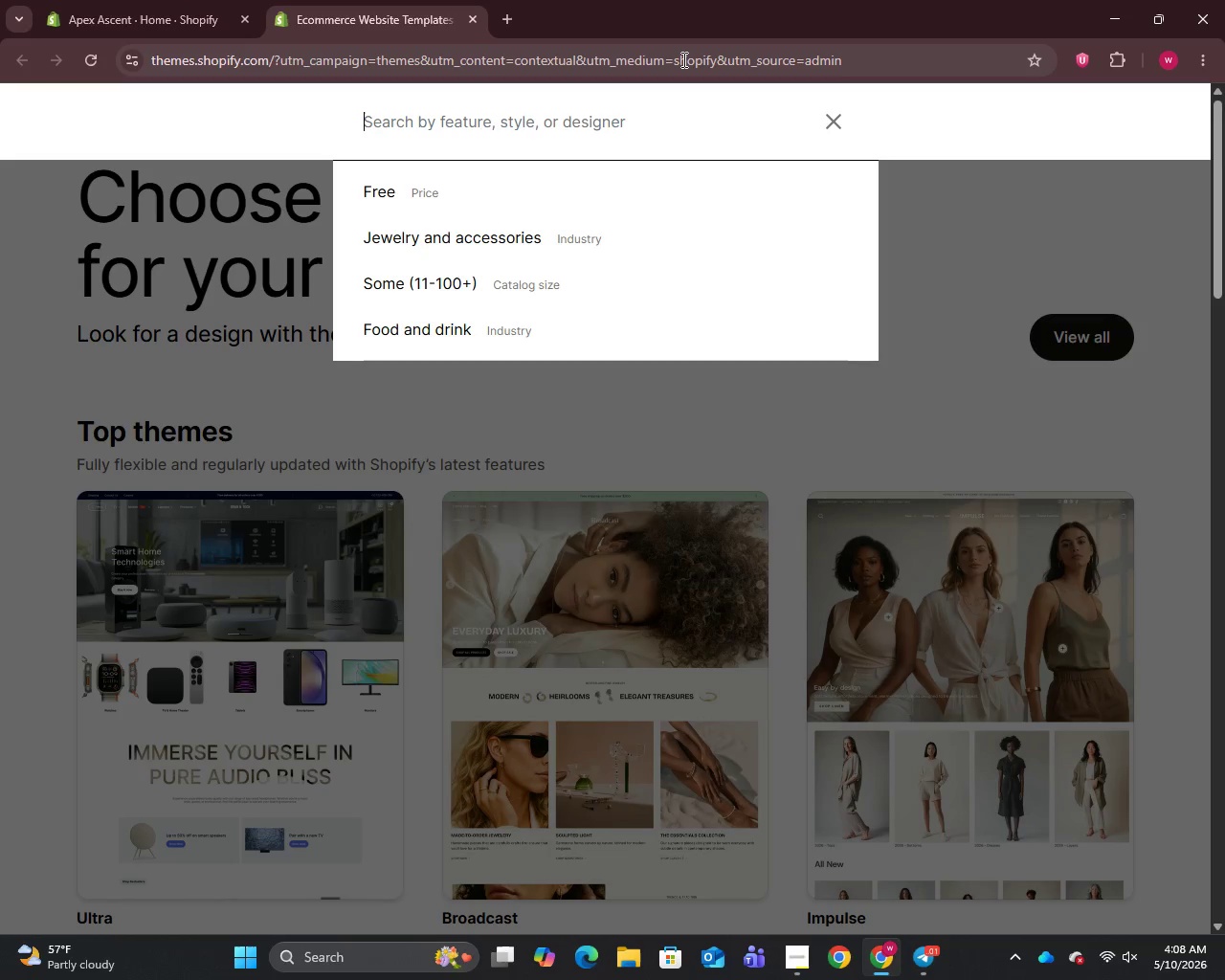 
type(dawn)
 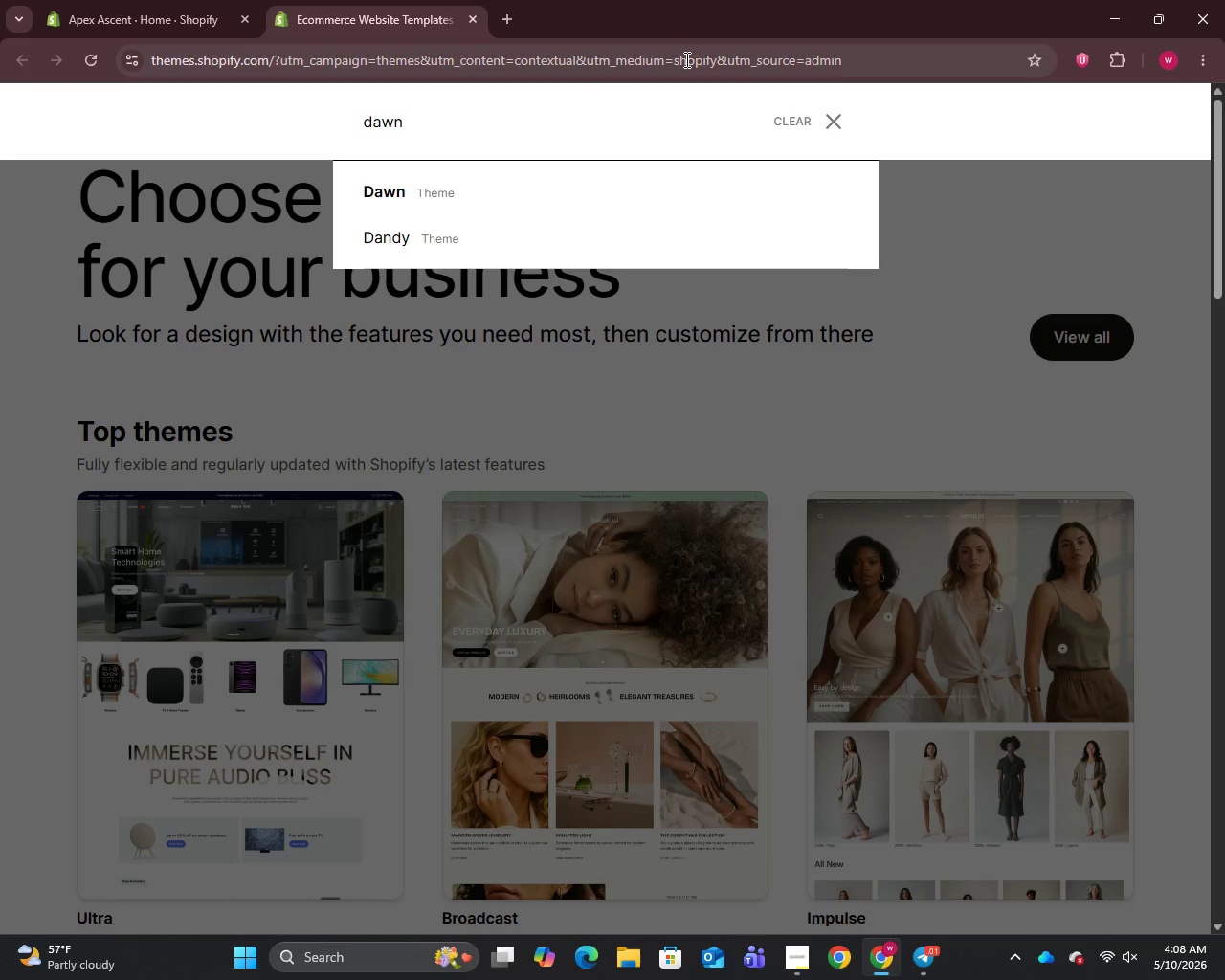 
wait(8.52)
 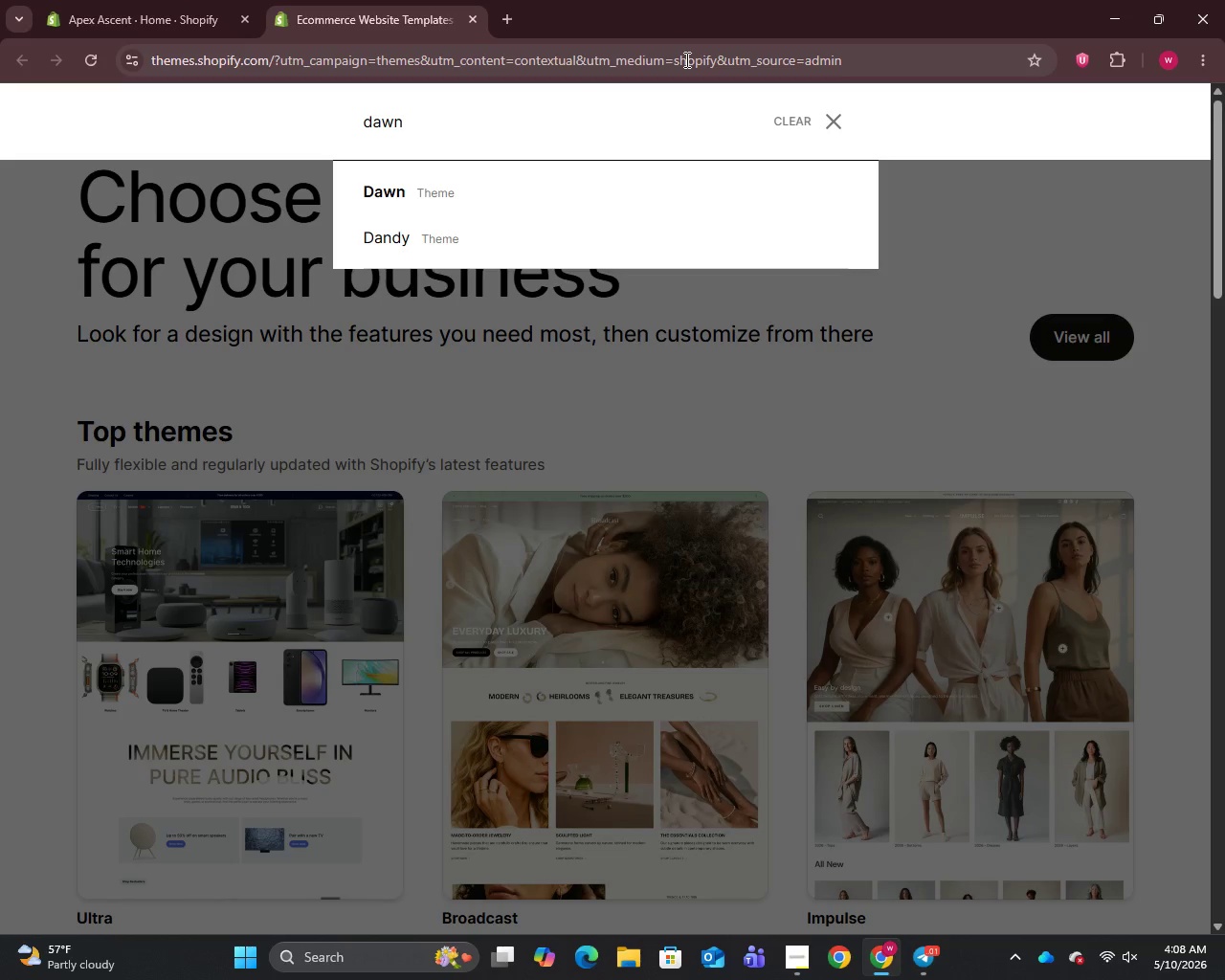 
left_click([462, 182])
 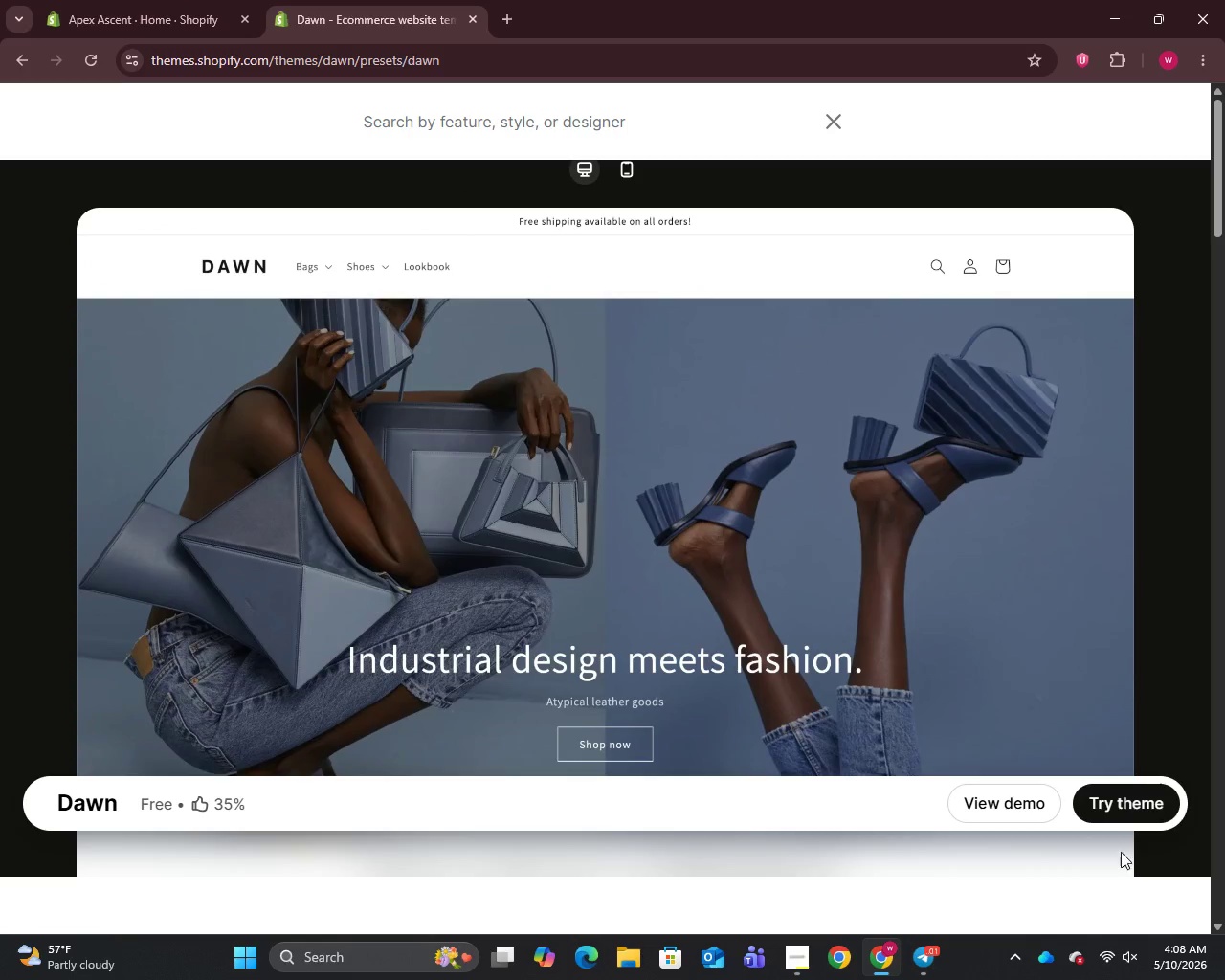 
left_click([1105, 793])
 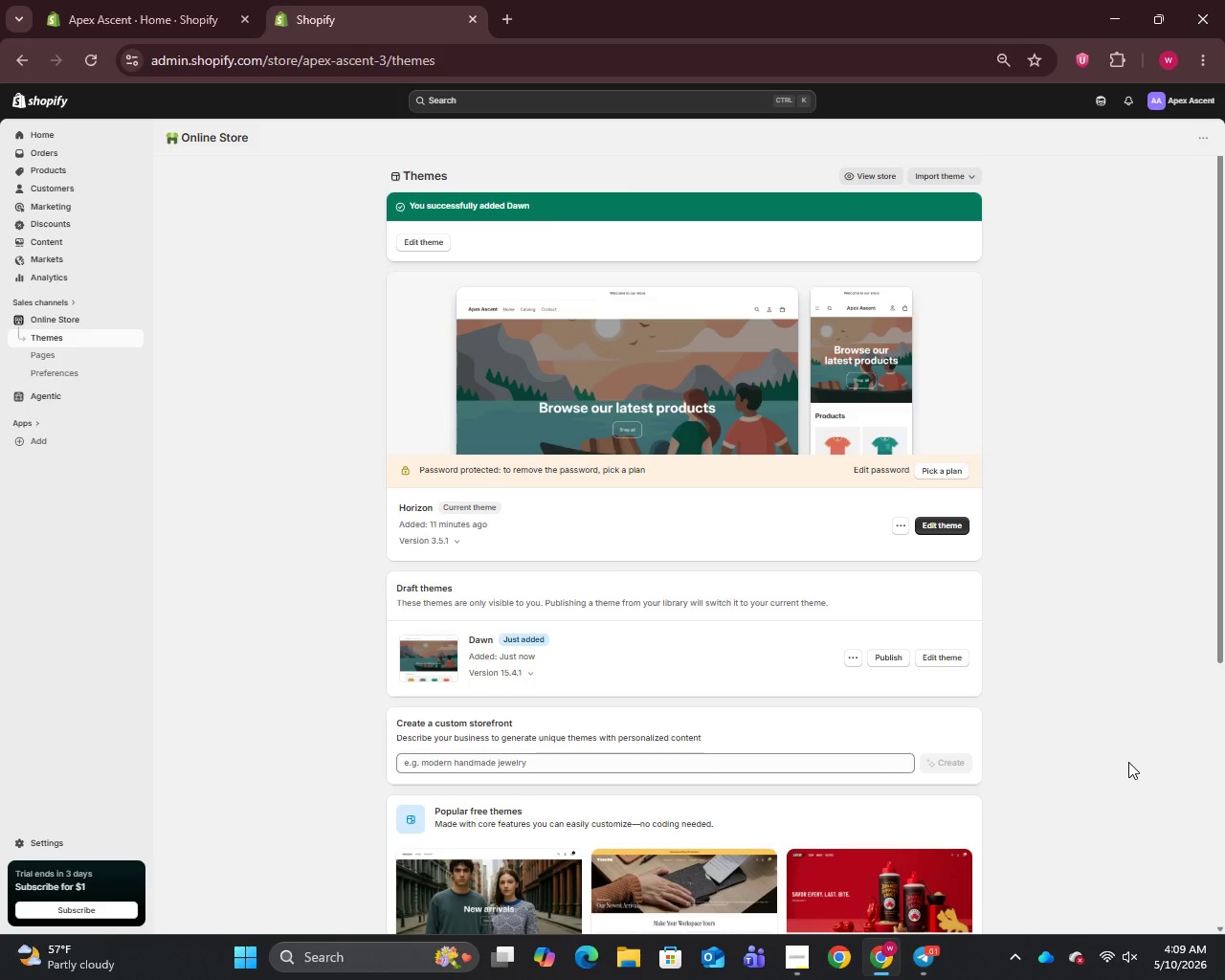 
wait(71.91)
 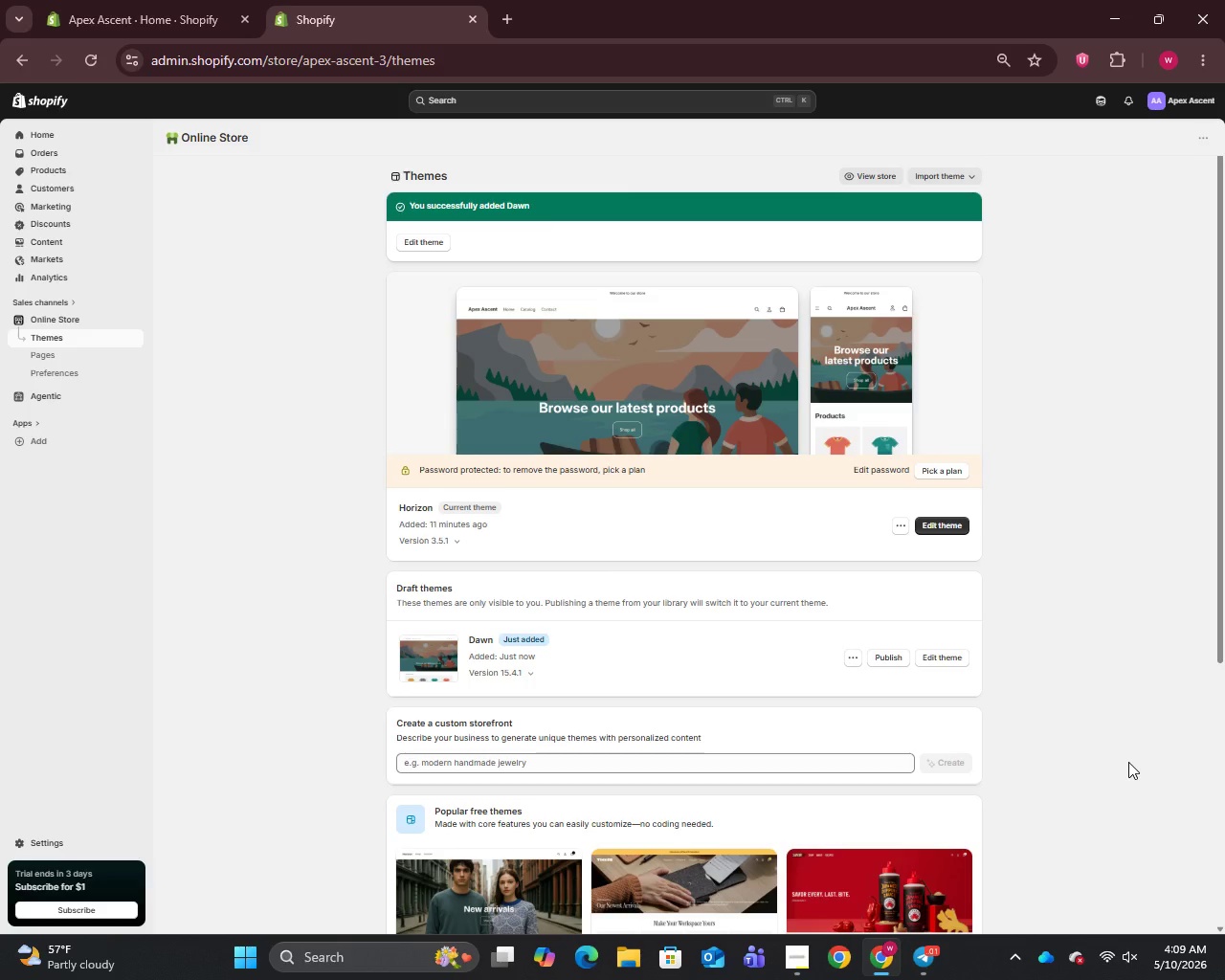 
left_click([41, 175])
 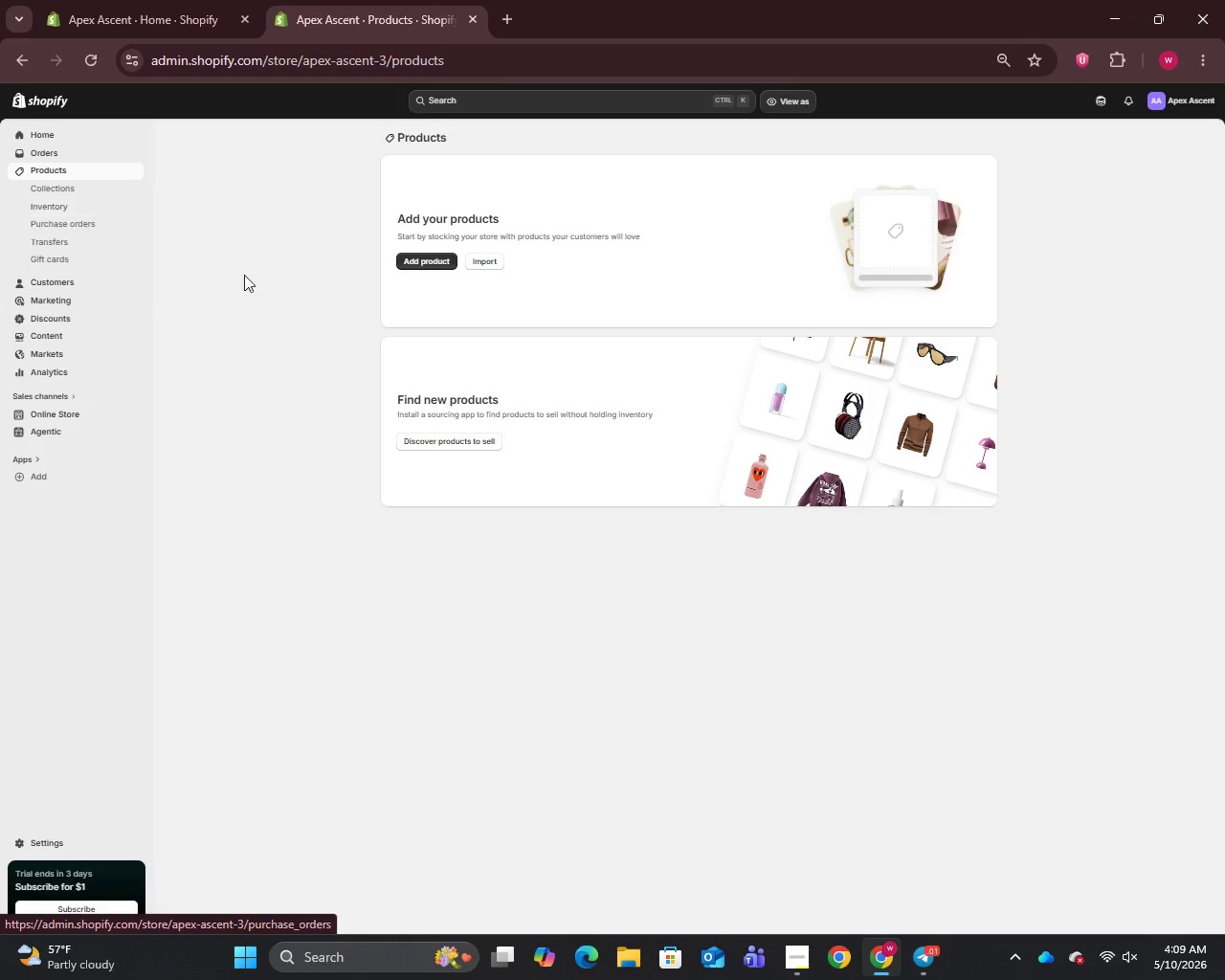 
wait(6.52)
 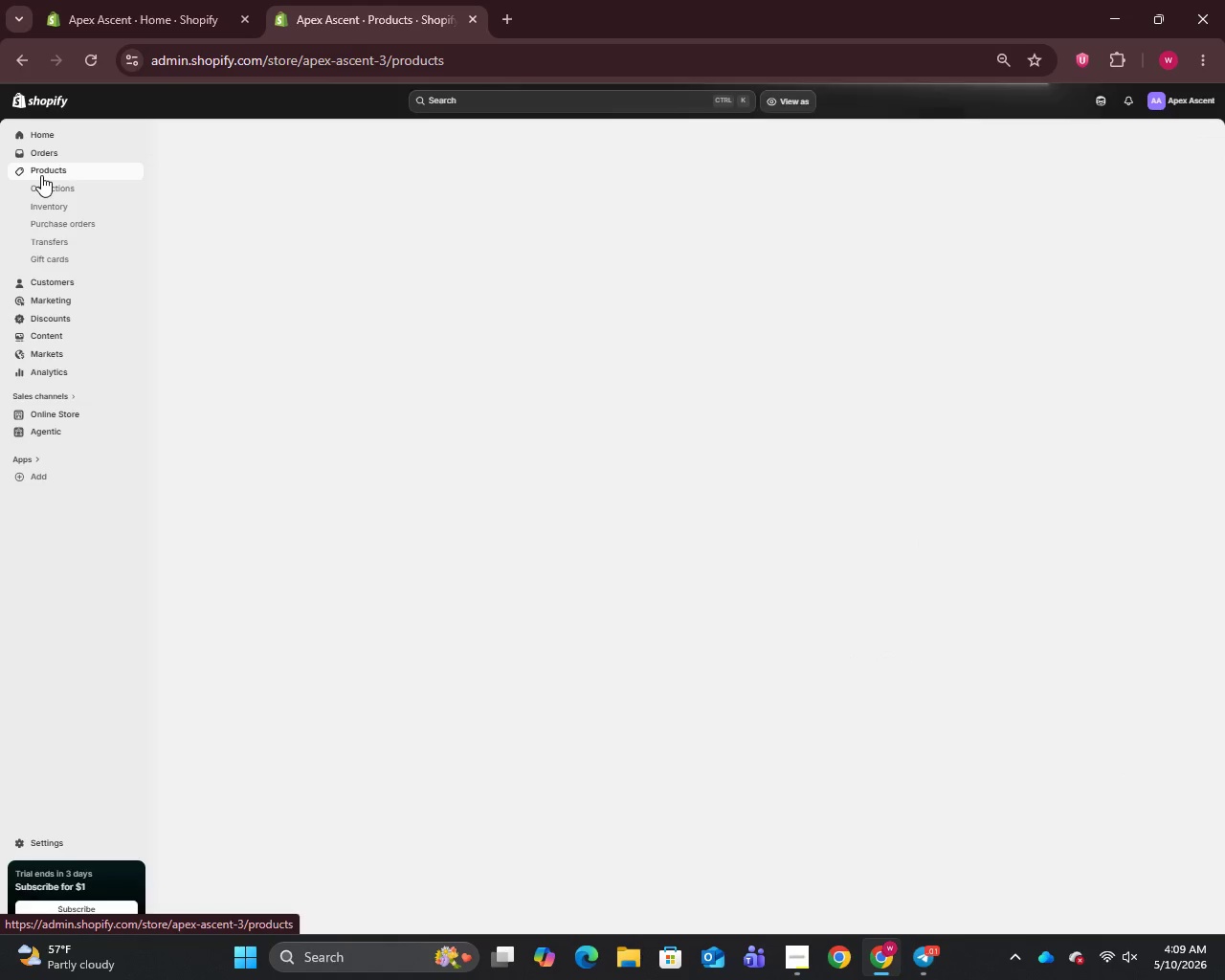 
left_click([484, 257])
 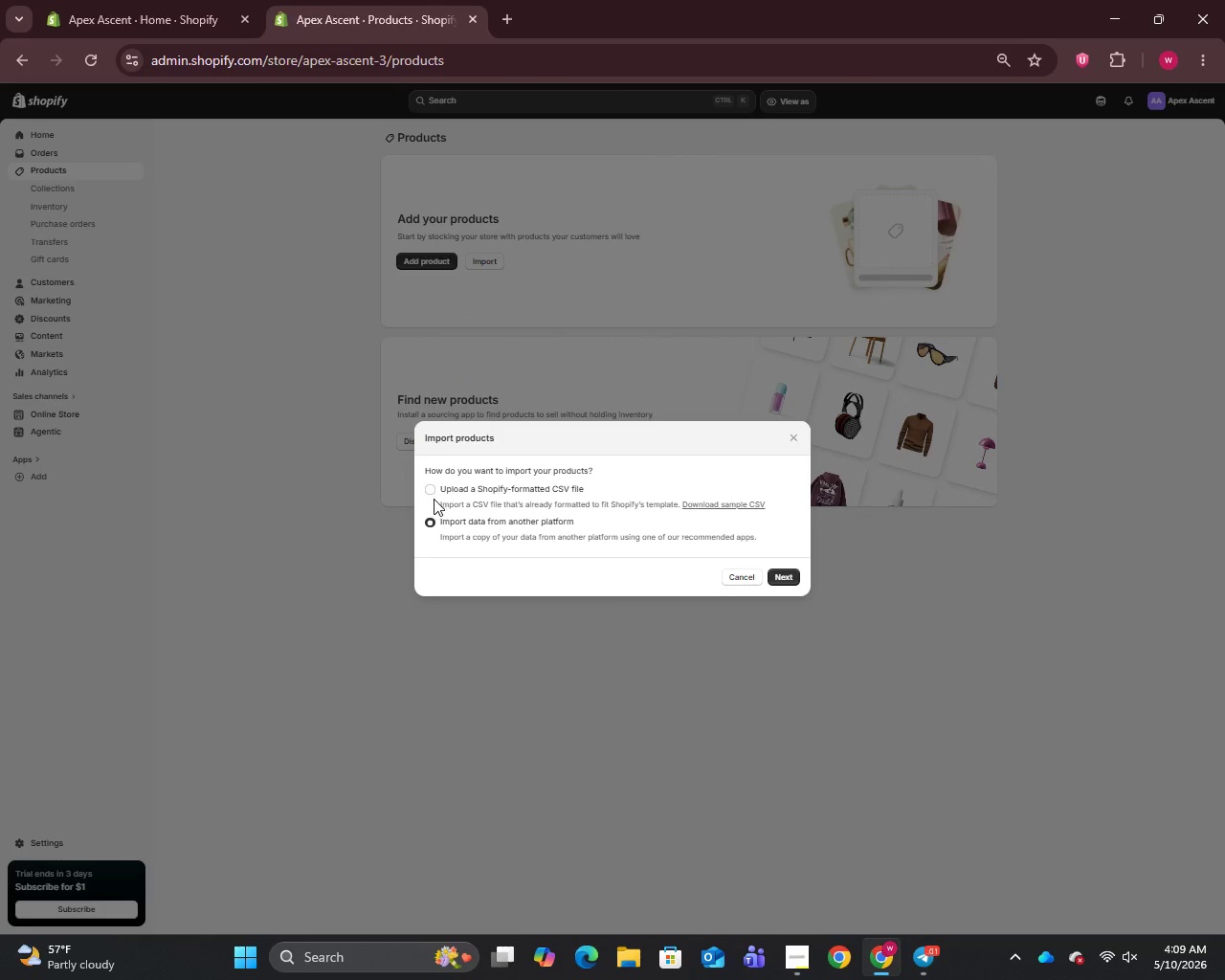 
left_click([433, 499])
 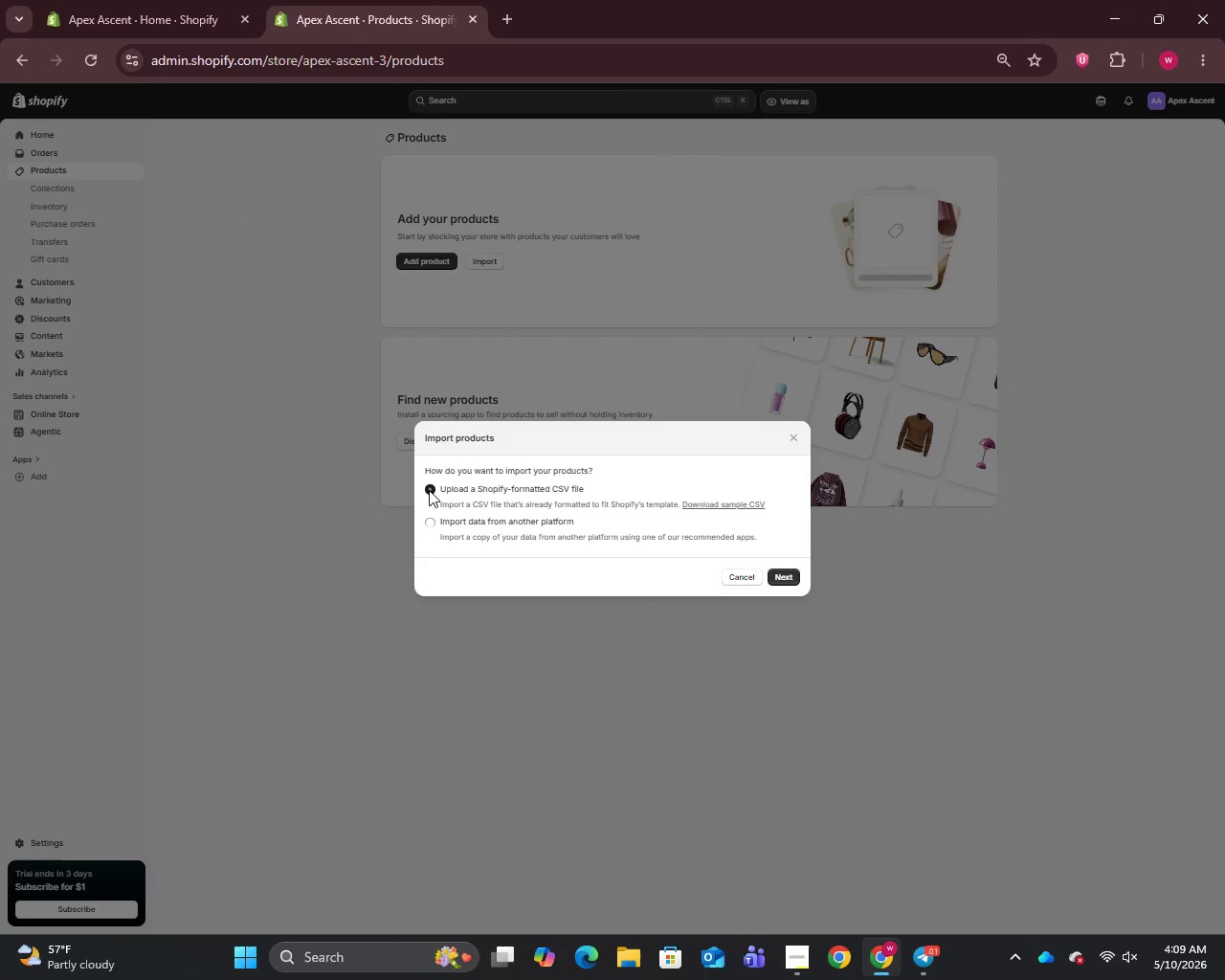 
left_click([429, 490])
 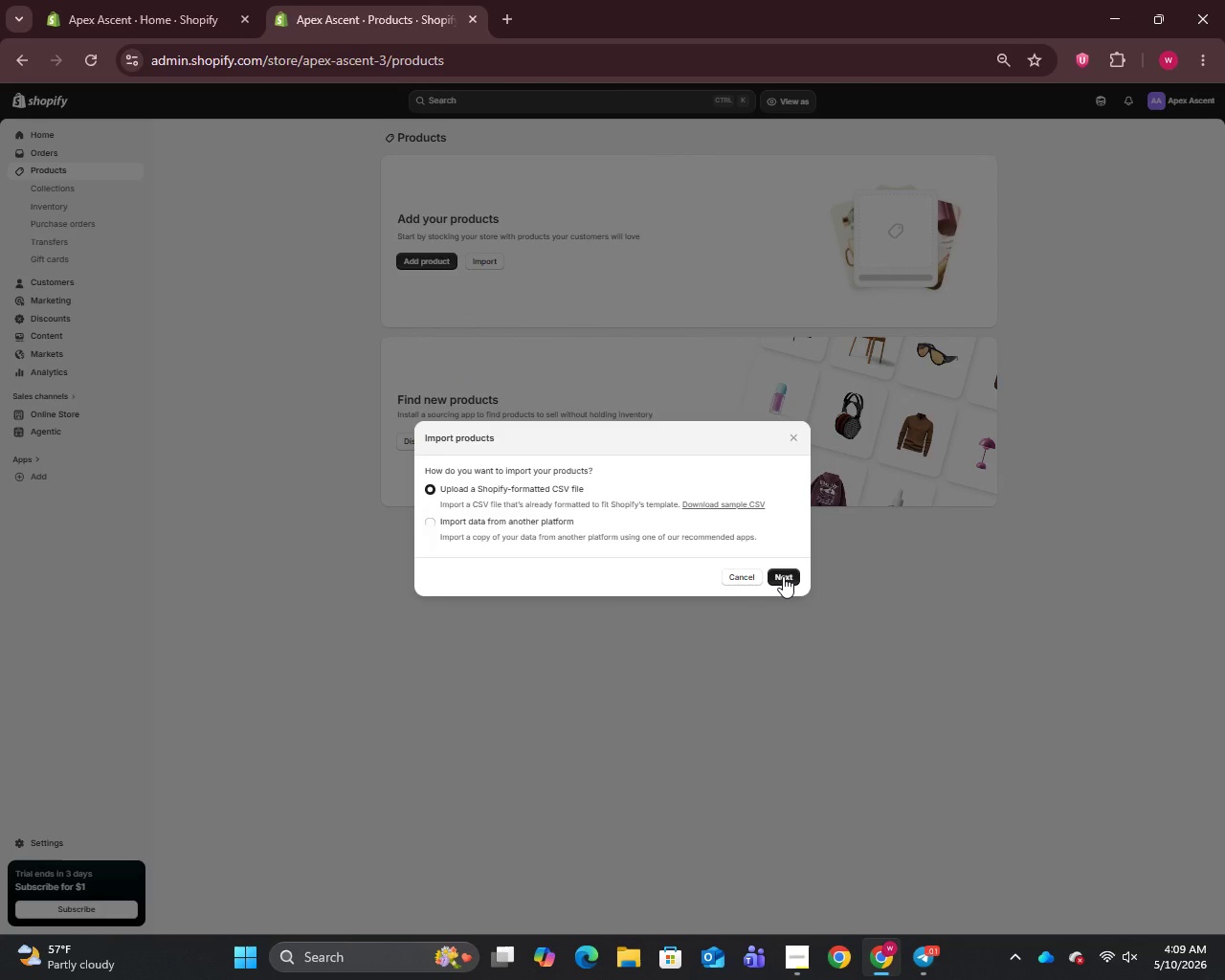 
left_click([783, 576])
 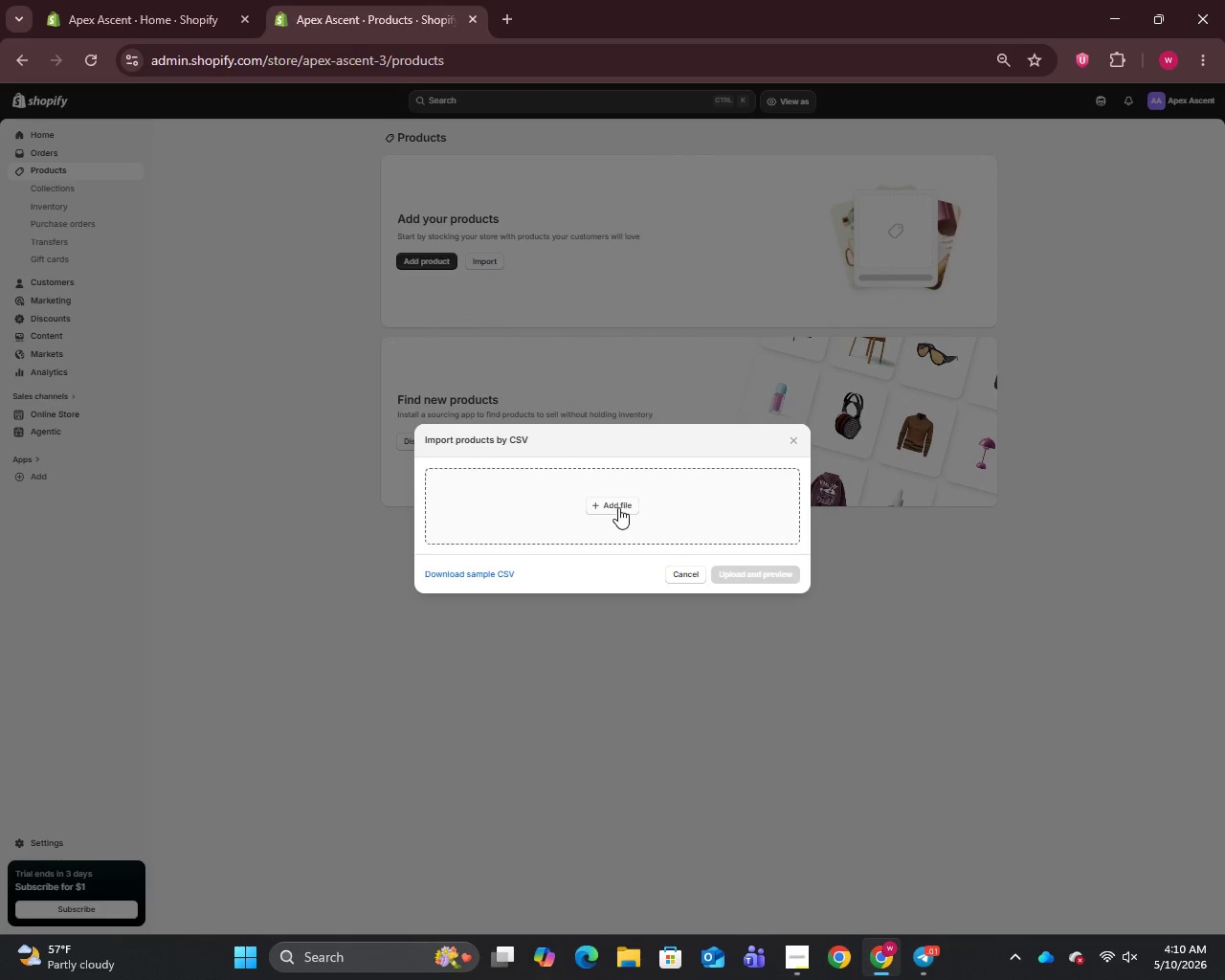 
left_click([618, 507])
 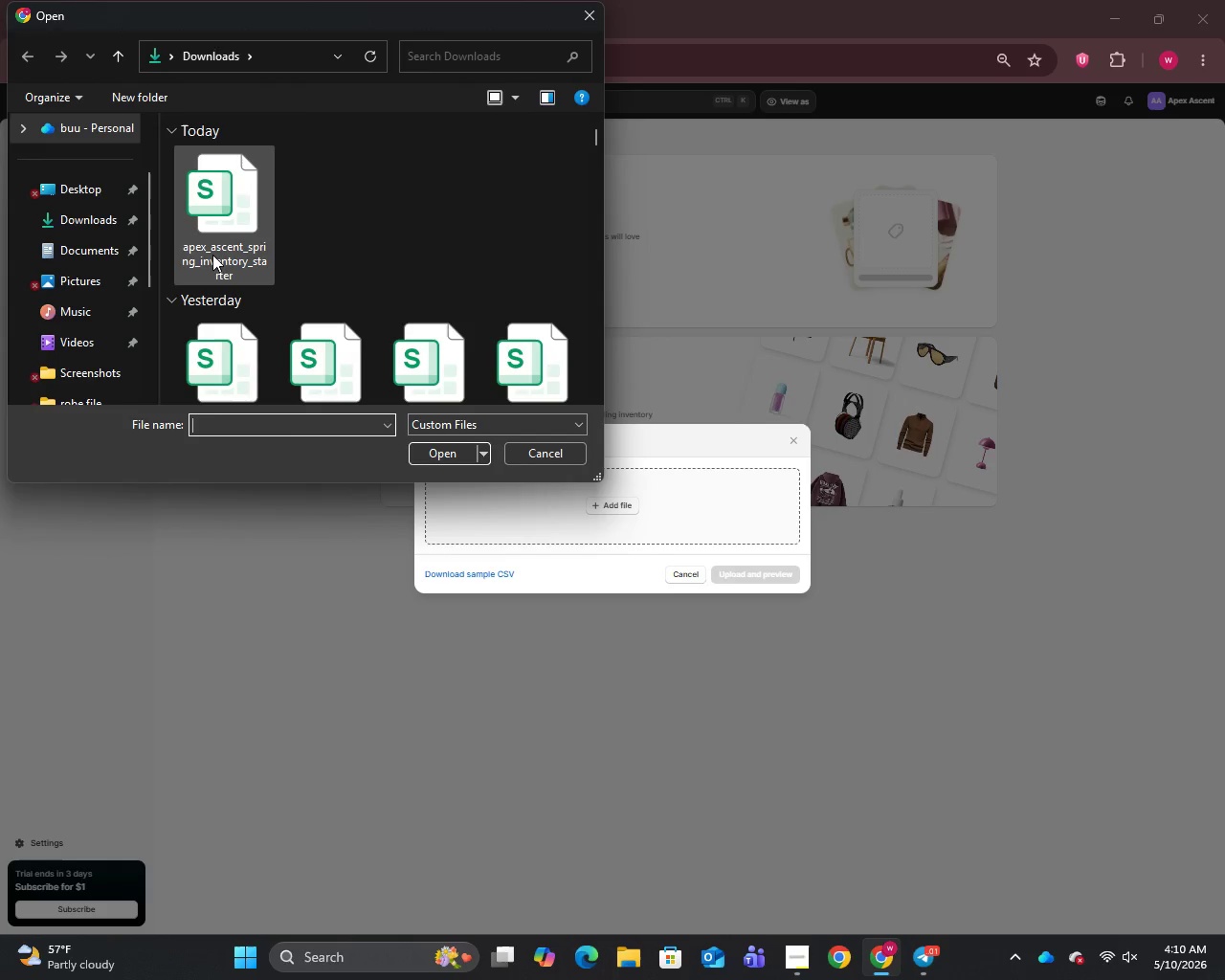 
left_click([212, 252])
 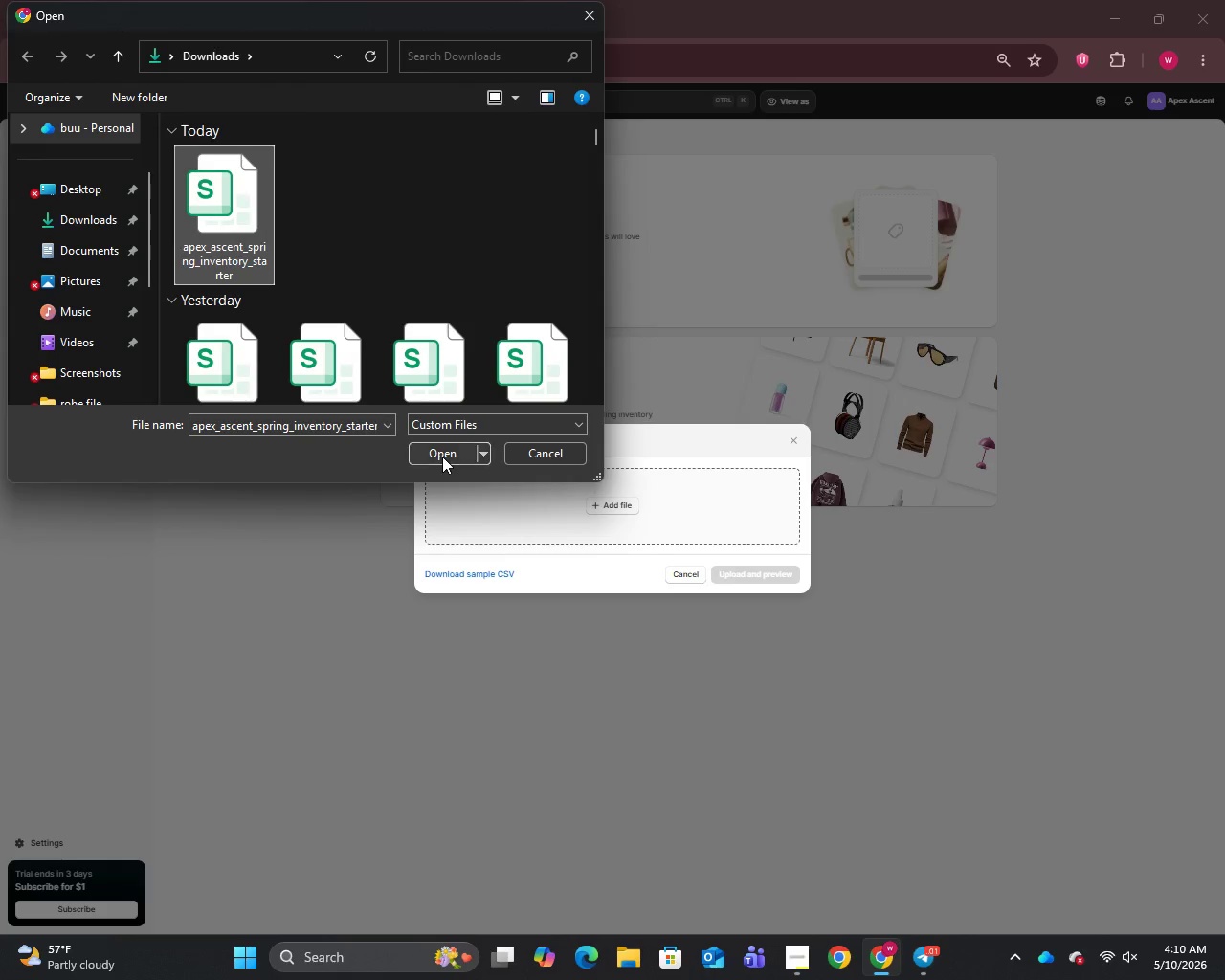 
left_click([442, 457])
 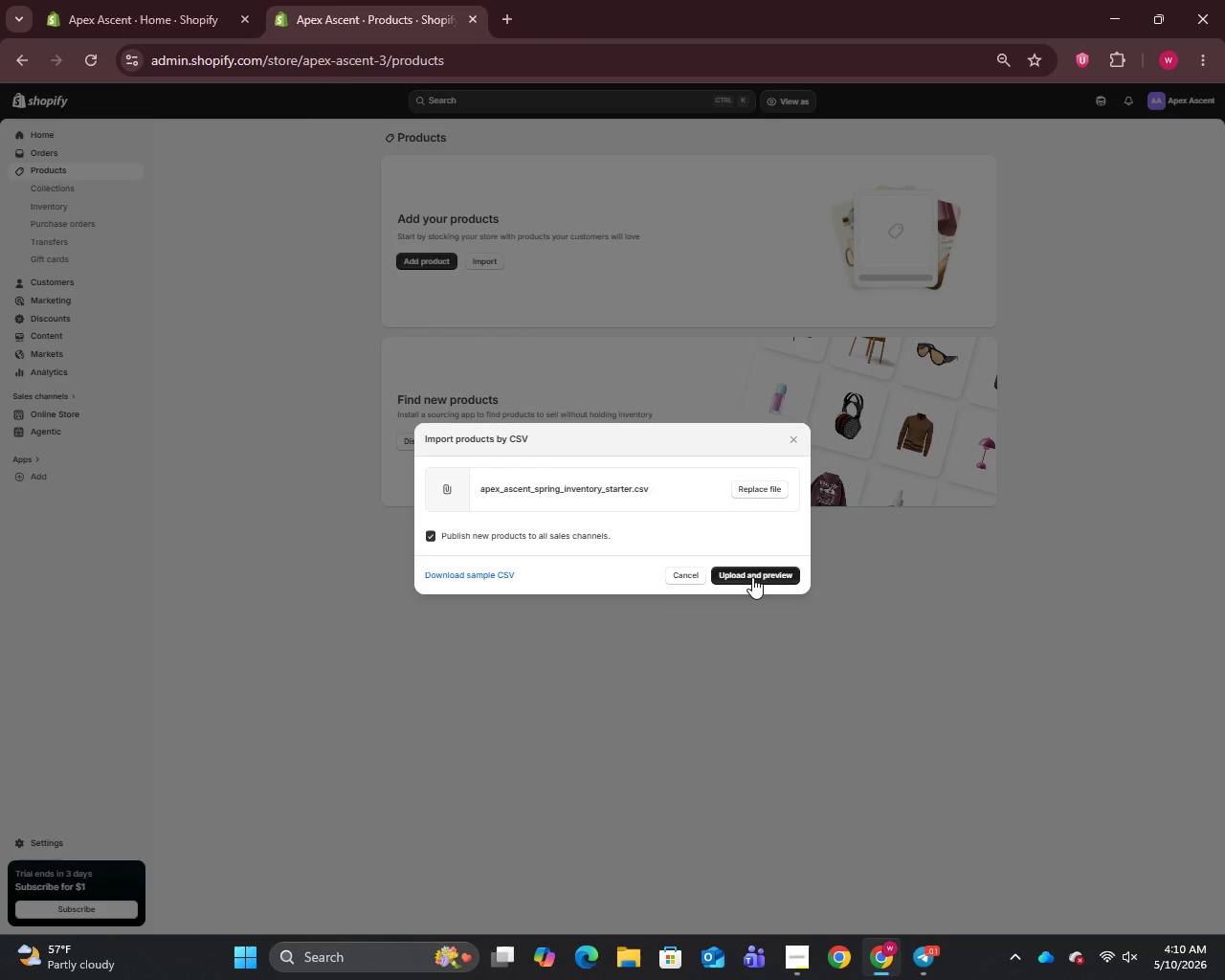 
left_click([752, 577])
 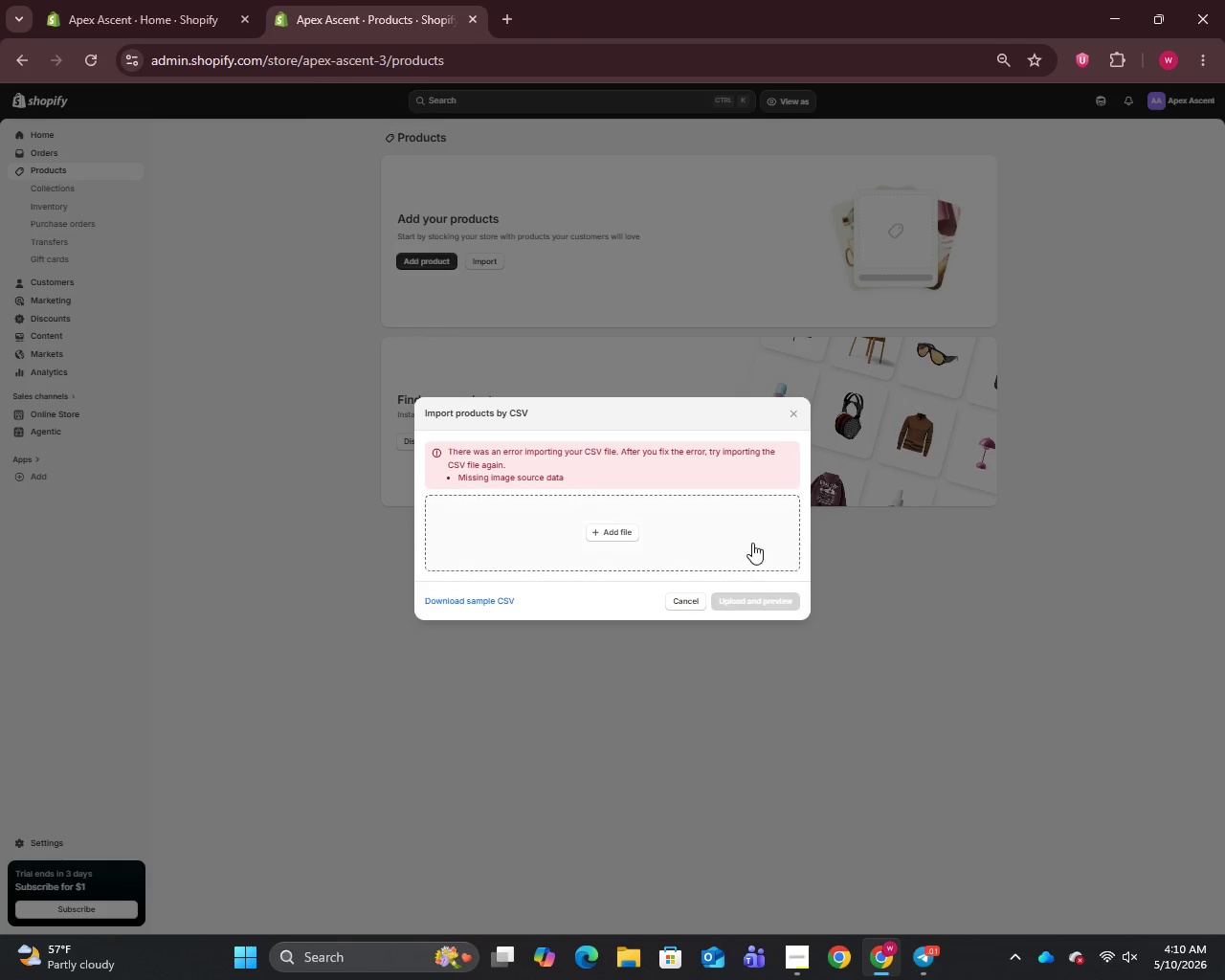 
left_click([796, 417])
 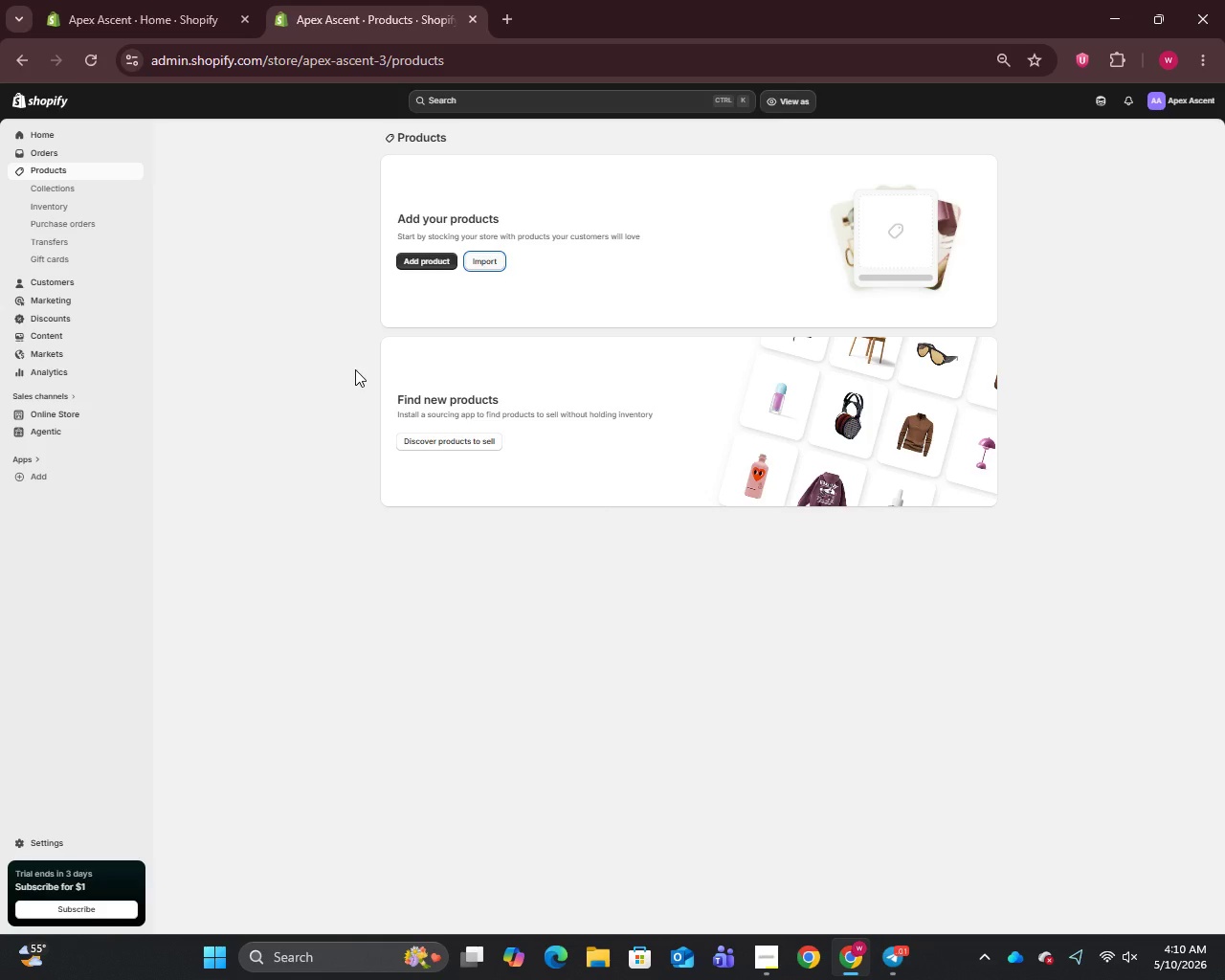 
wait(38.3)
 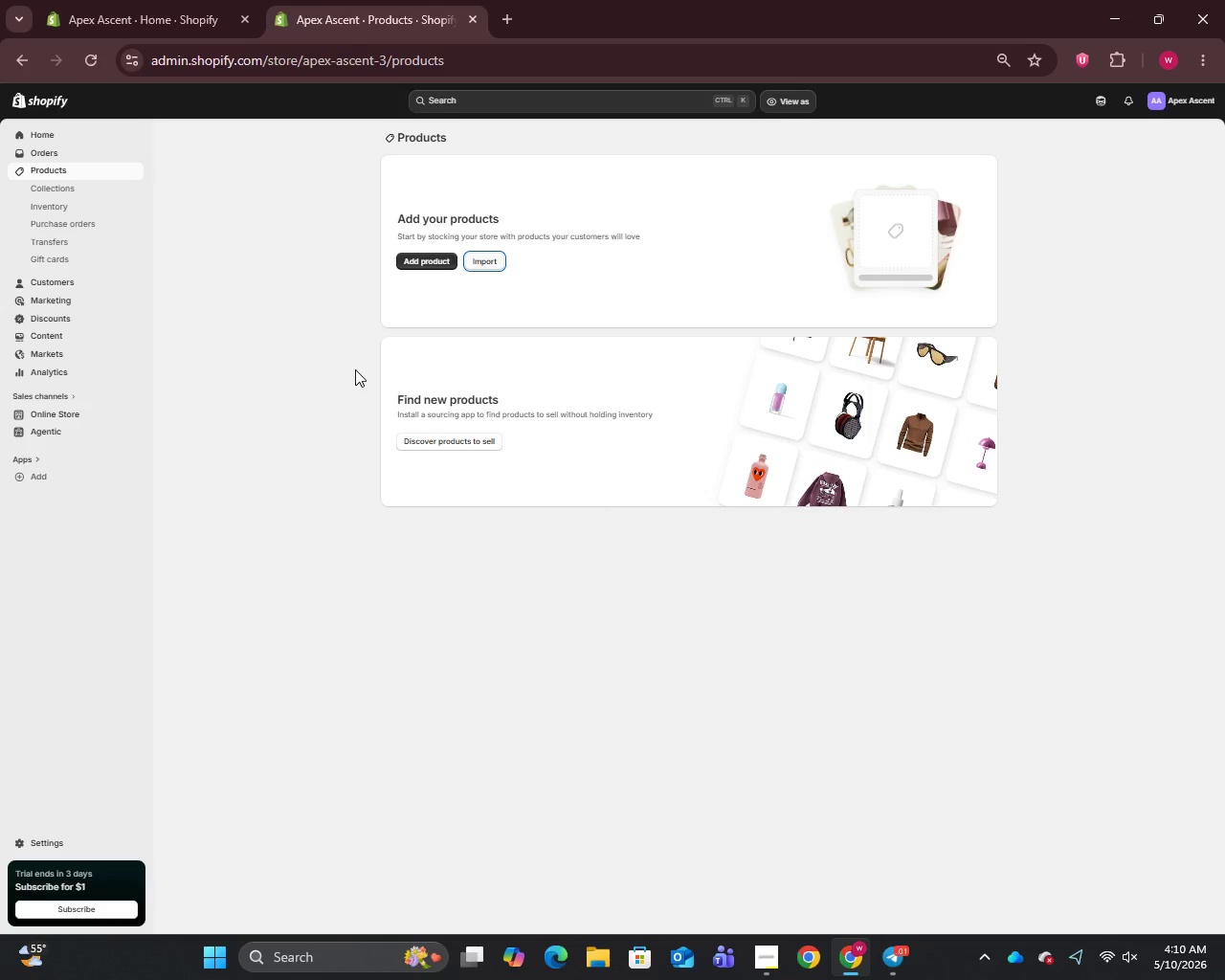 
left_click([60, 412])
 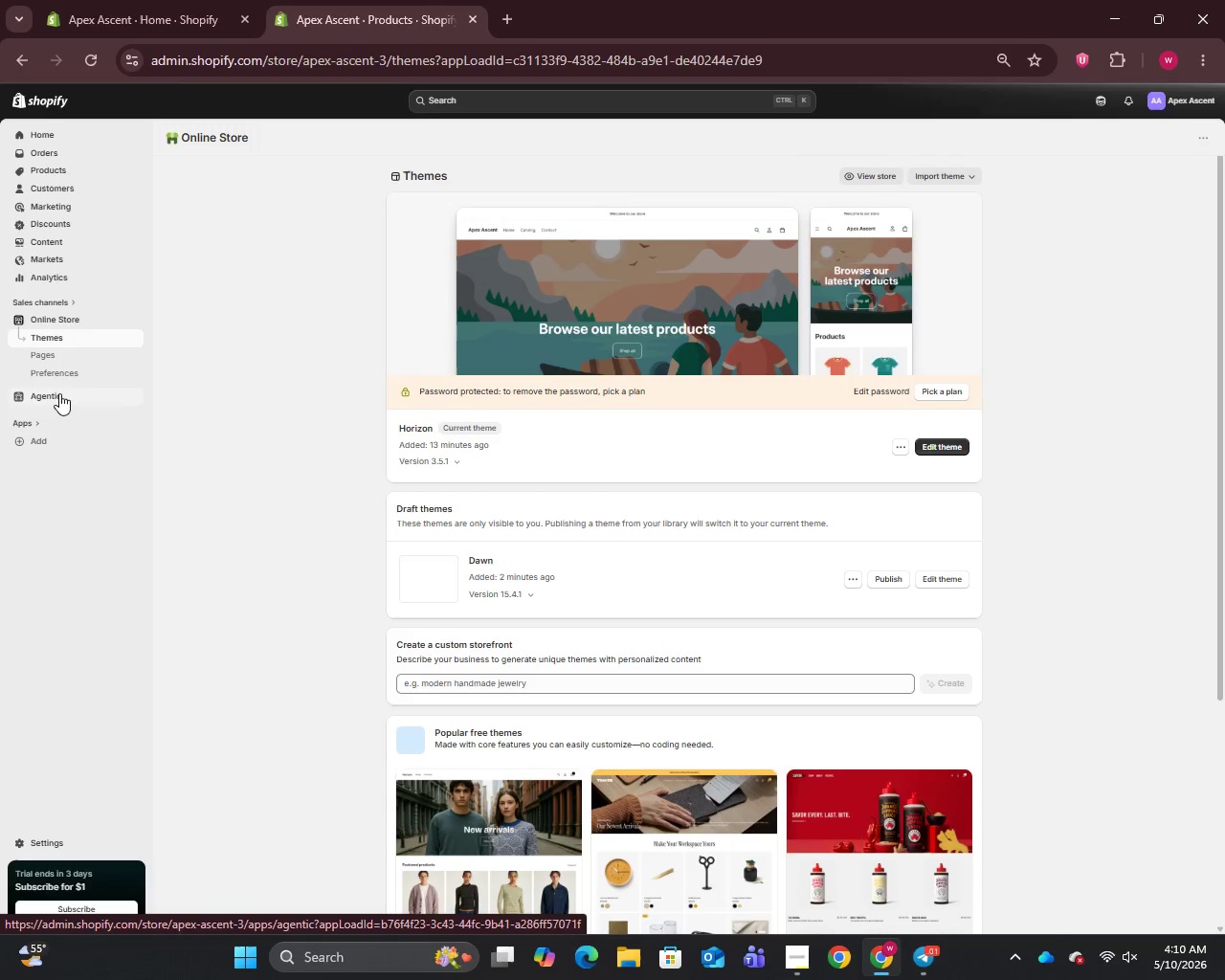 
wait(6.52)
 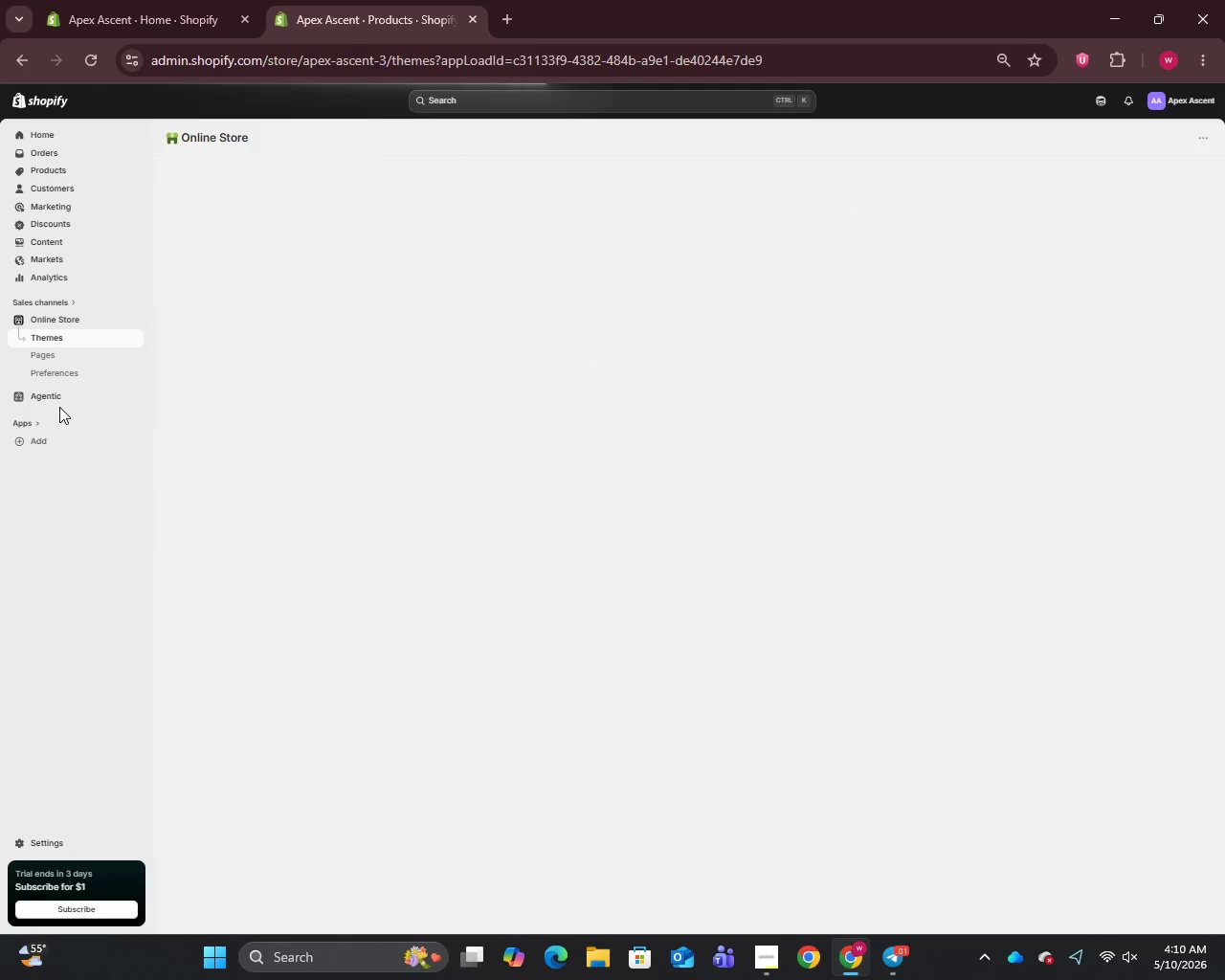 
left_click([891, 575])
 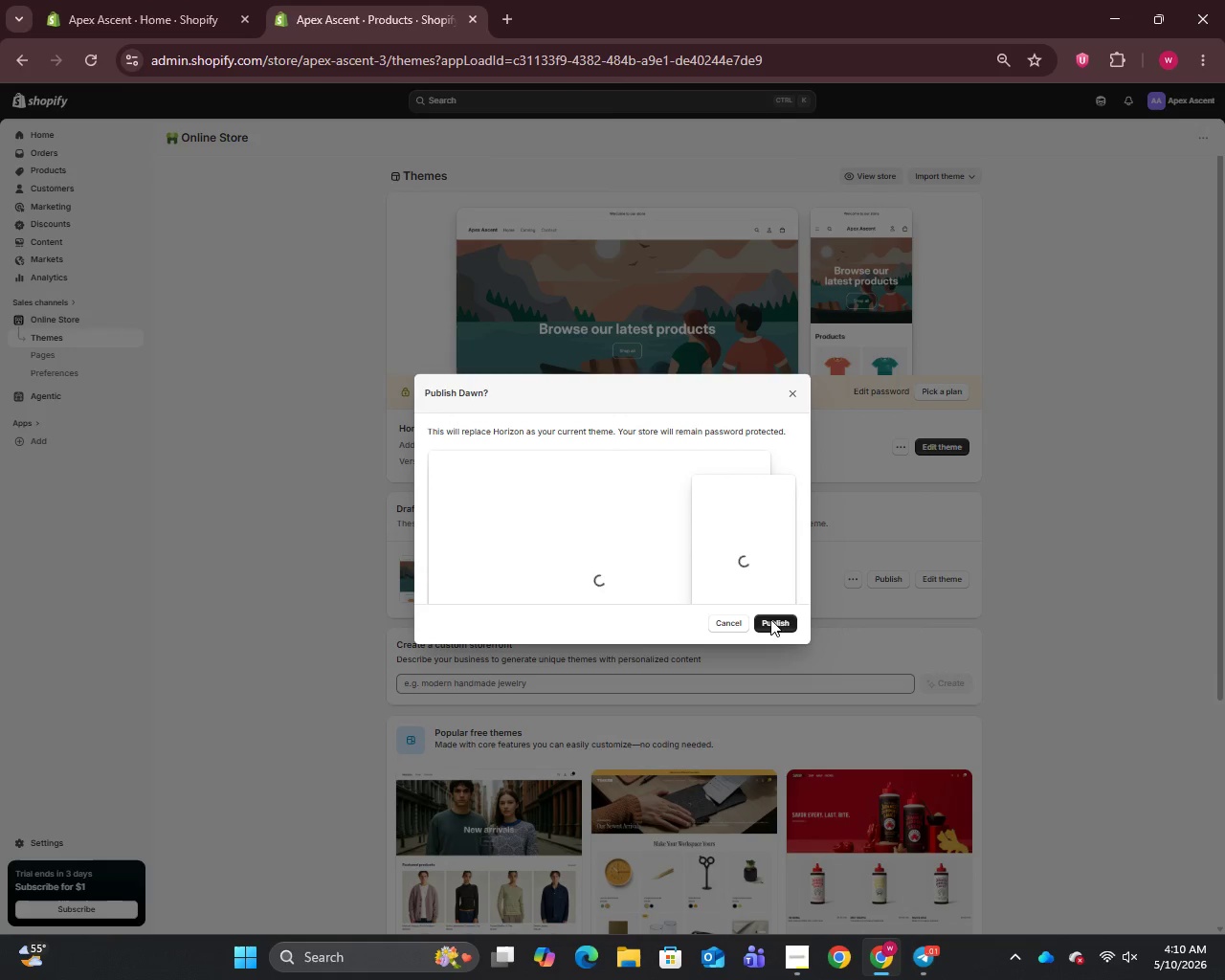 
left_click([770, 619])
 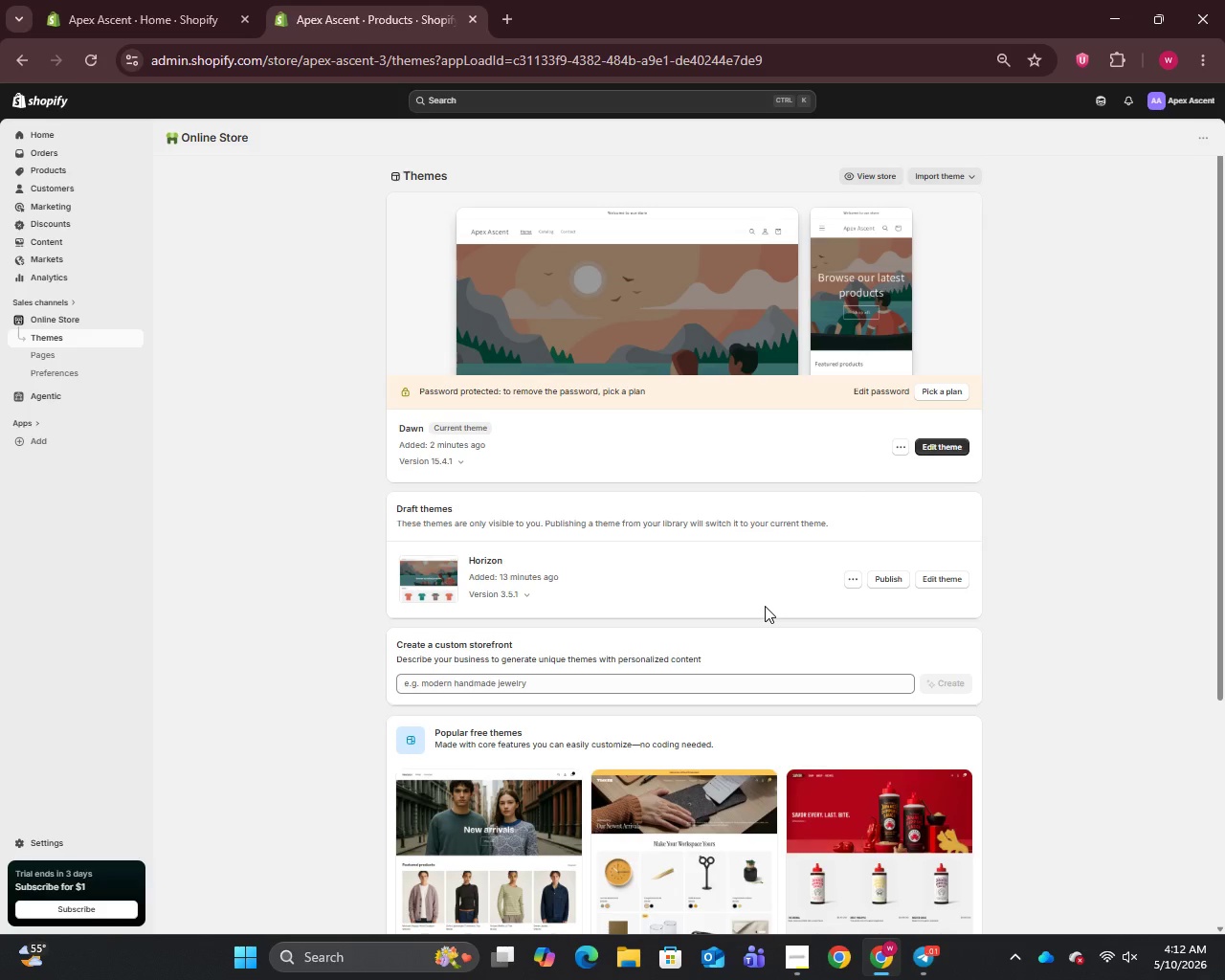 
wait(68.25)
 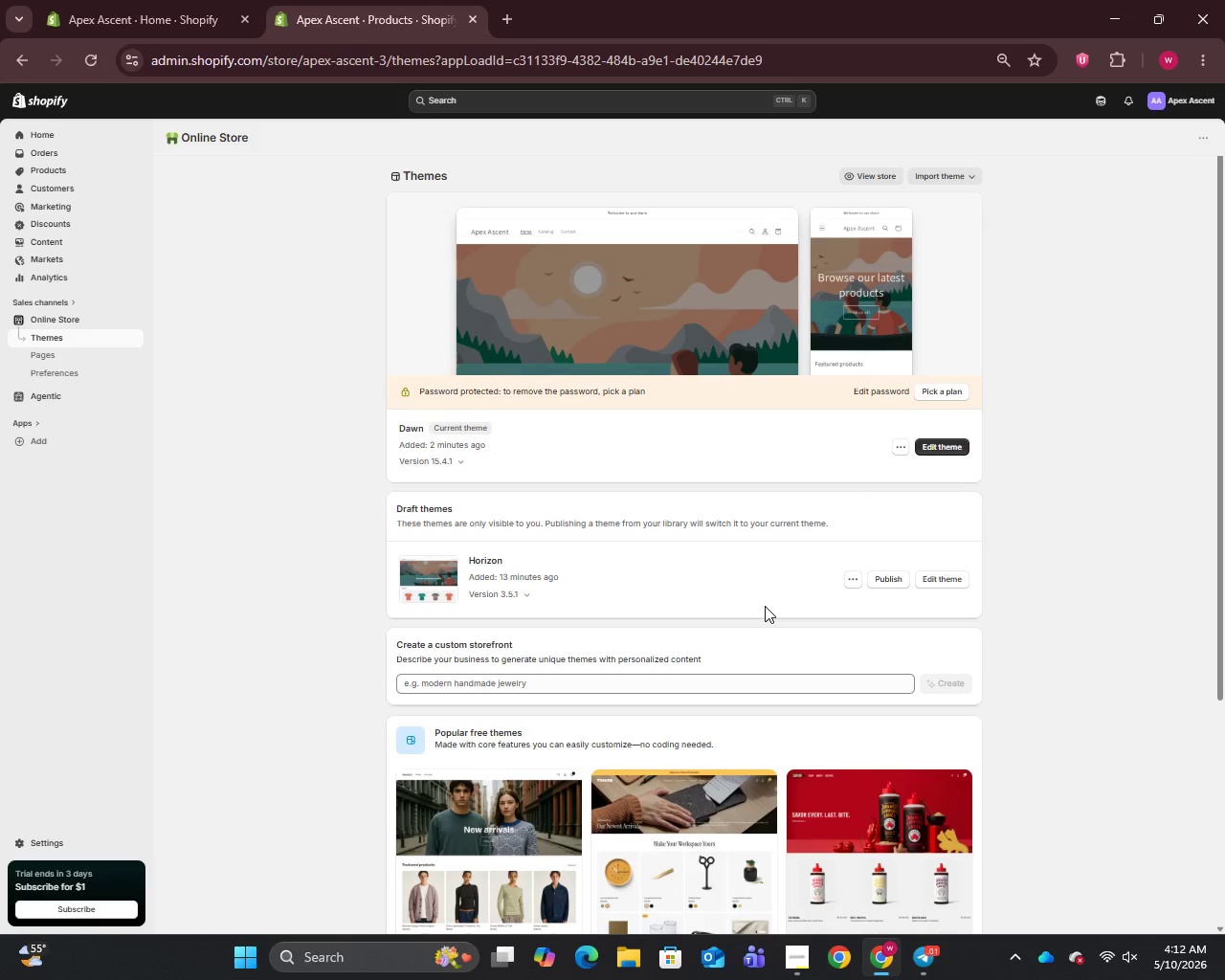 
left_click([937, 447])
 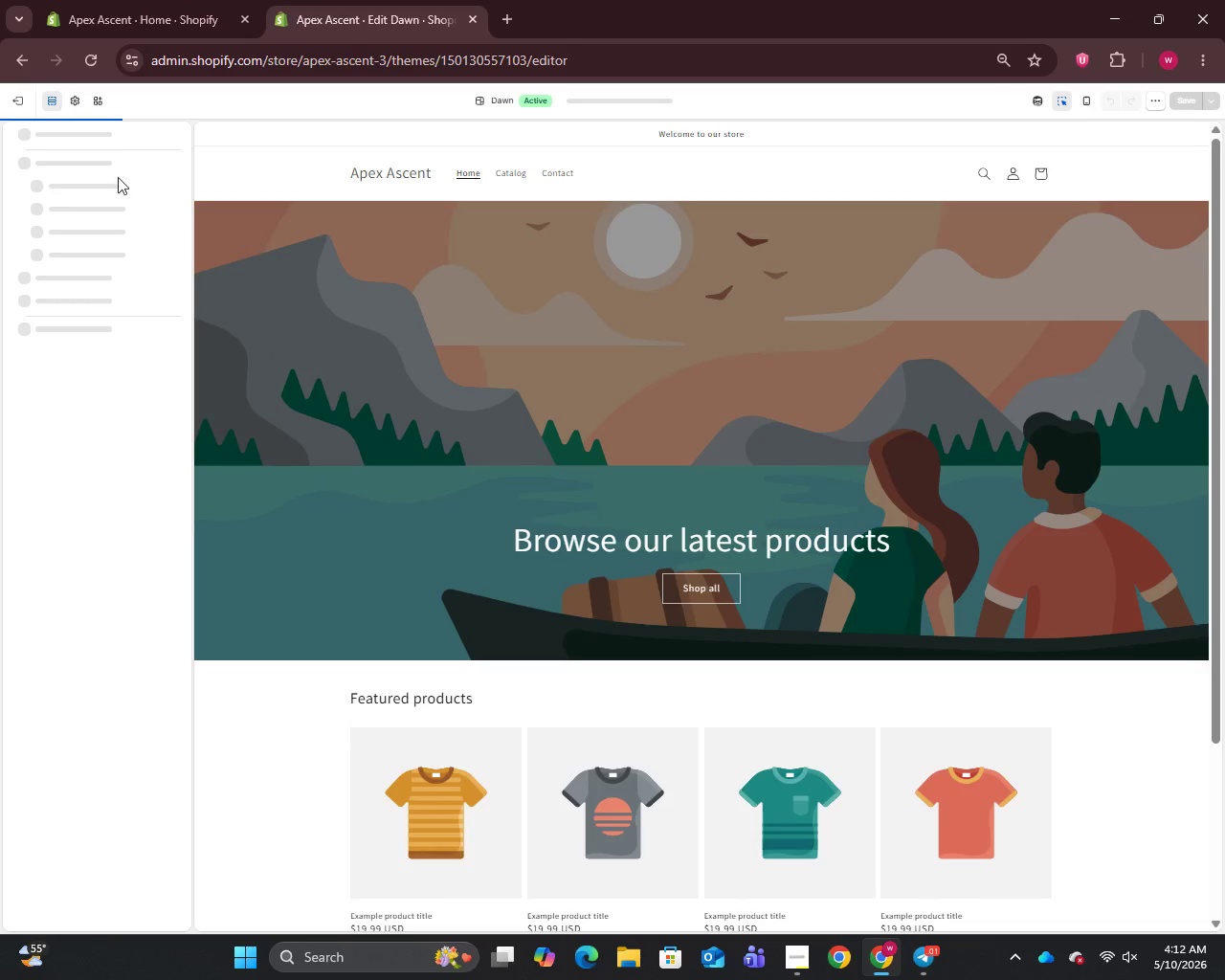 
wait(5.3)
 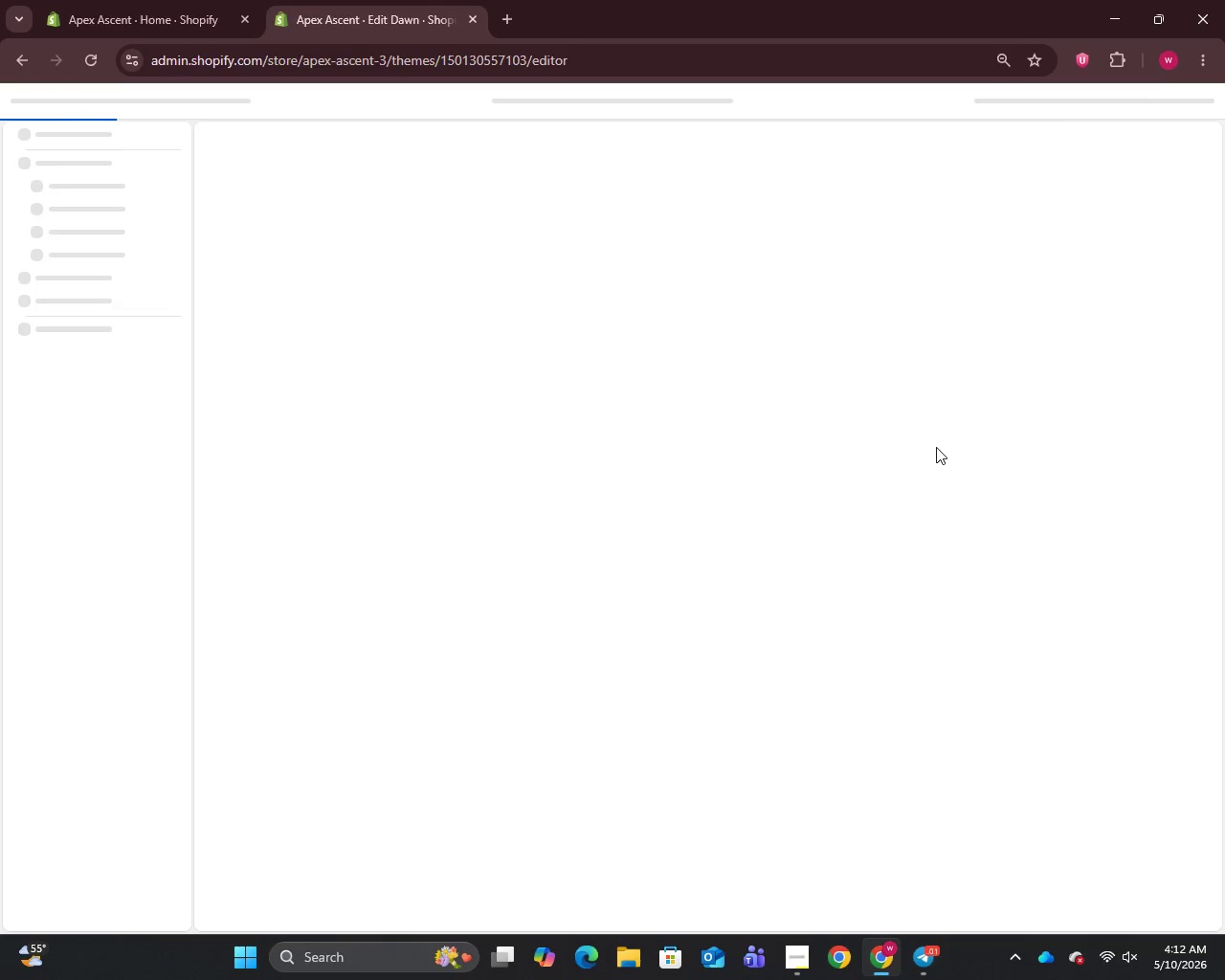 
left_click([71, 100])
 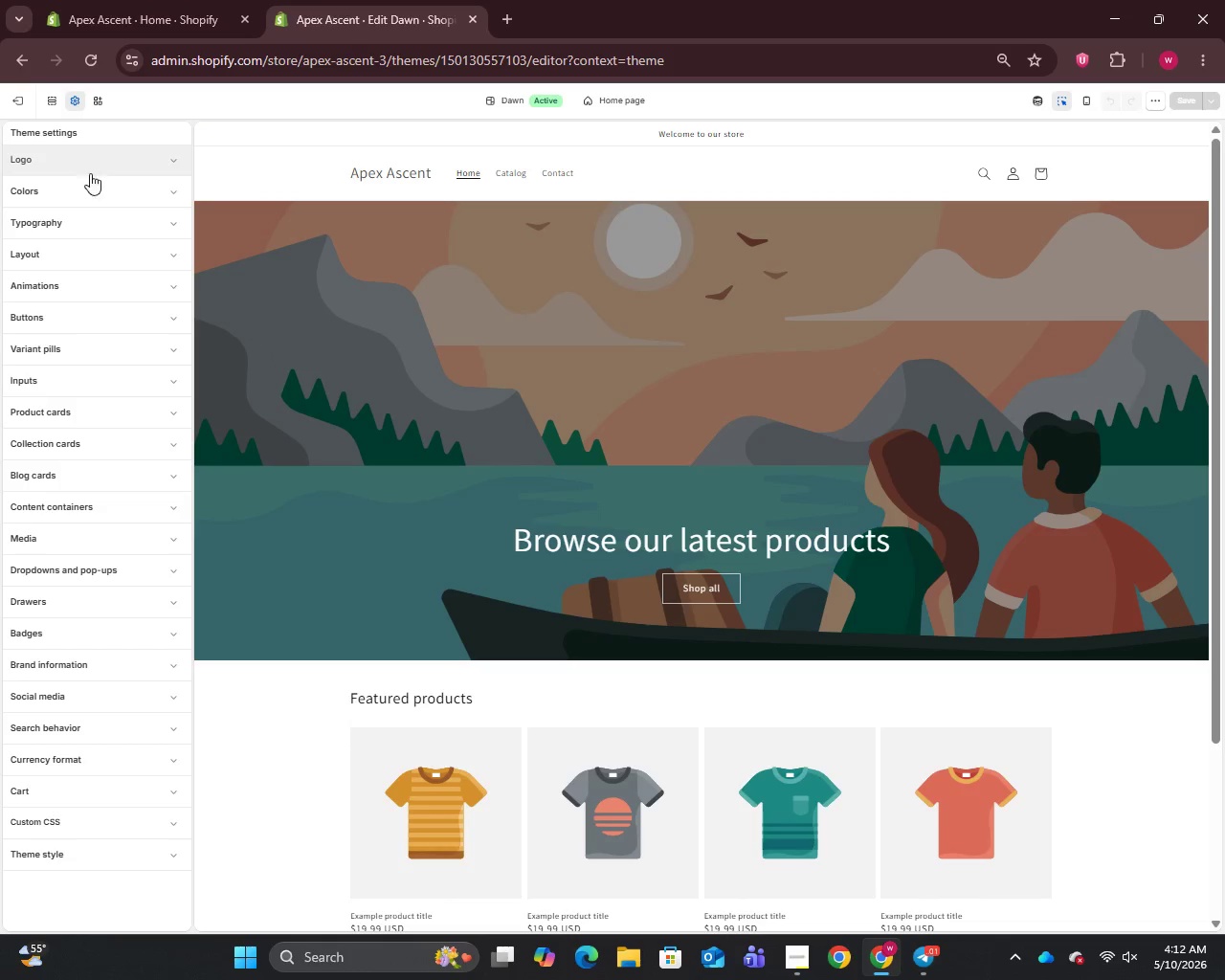 
mouse_move([118, 248])
 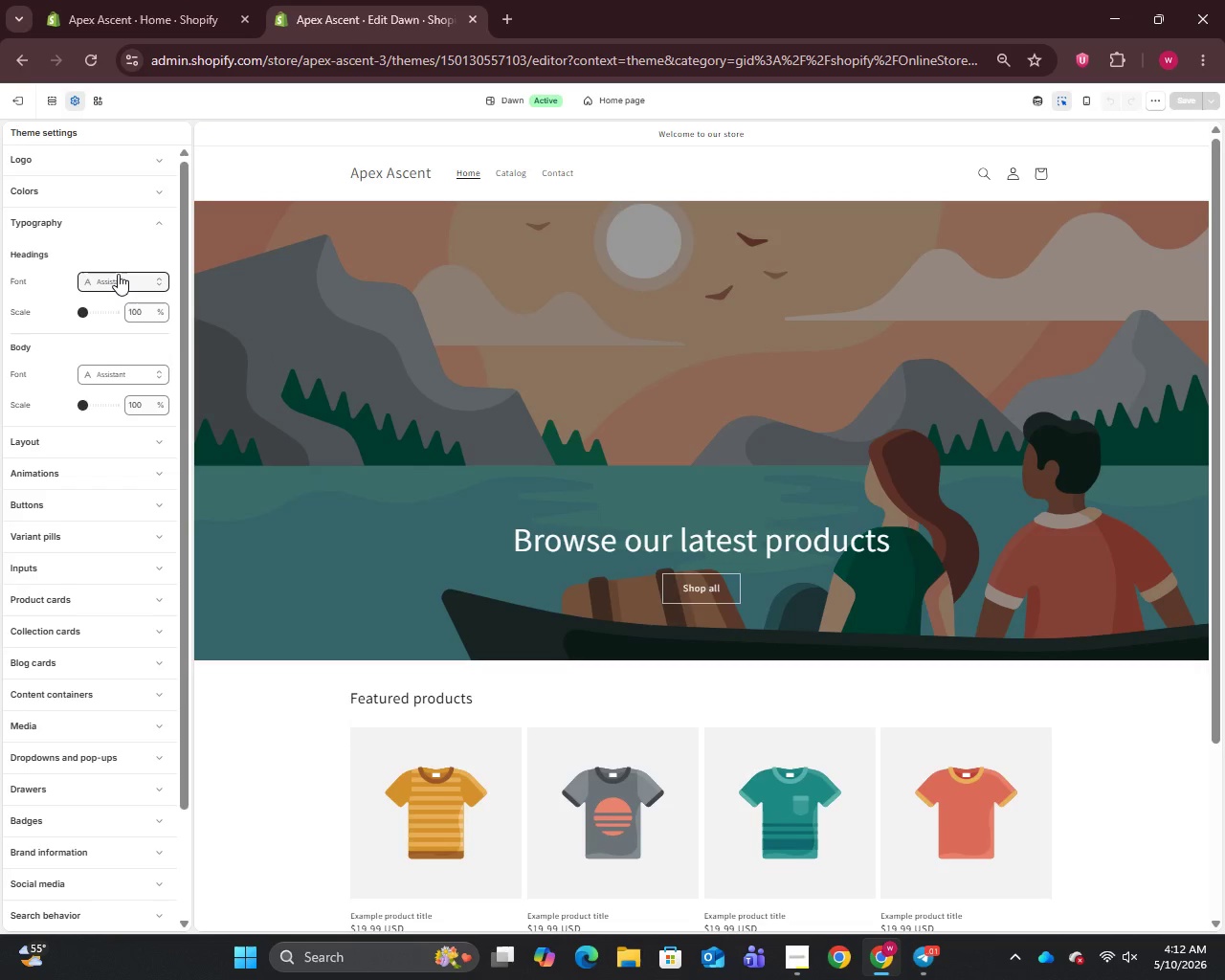 
left_click([118, 274])
 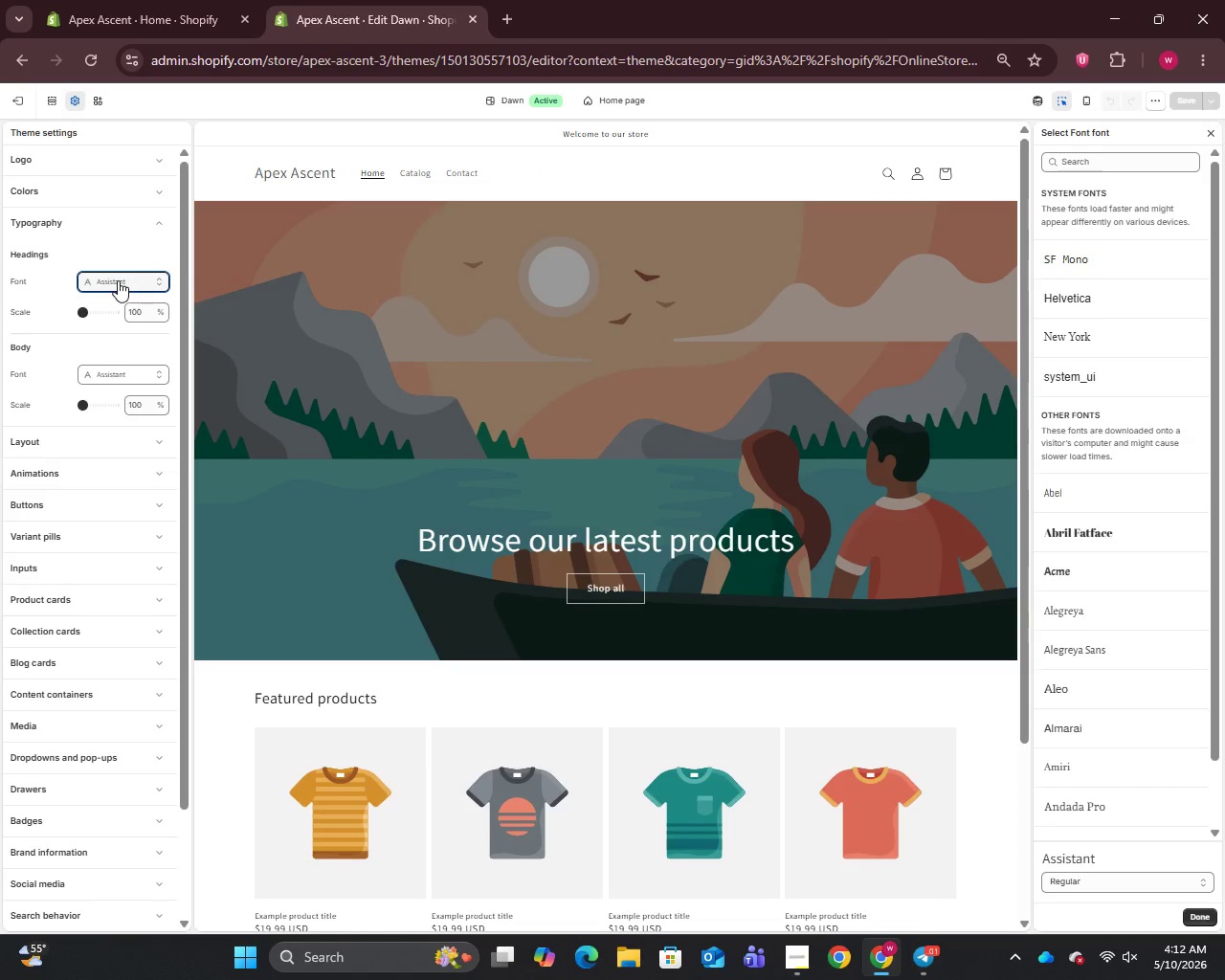 
left_click([118, 280])
 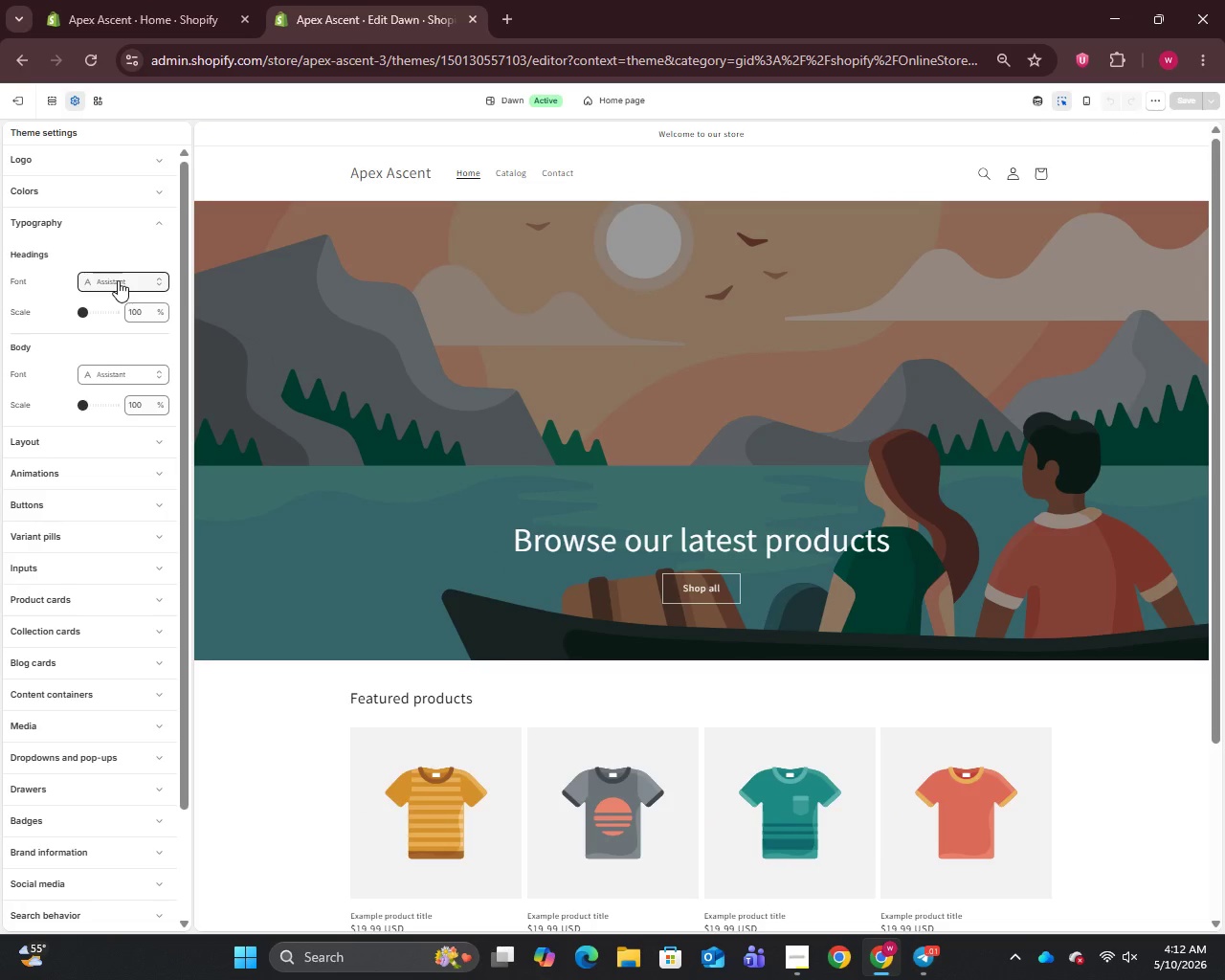 
left_click([118, 280])
 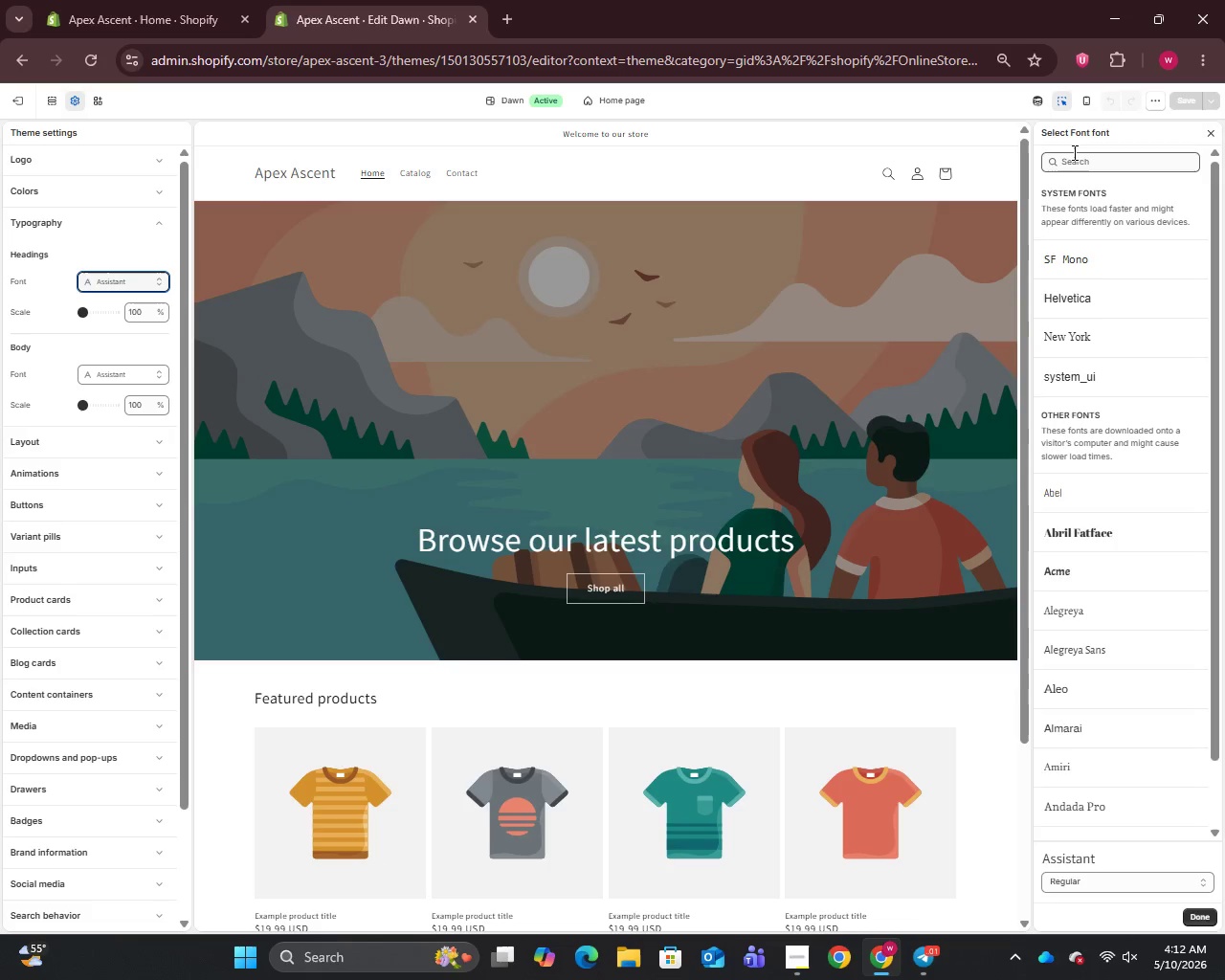 
left_click([1073, 154])
 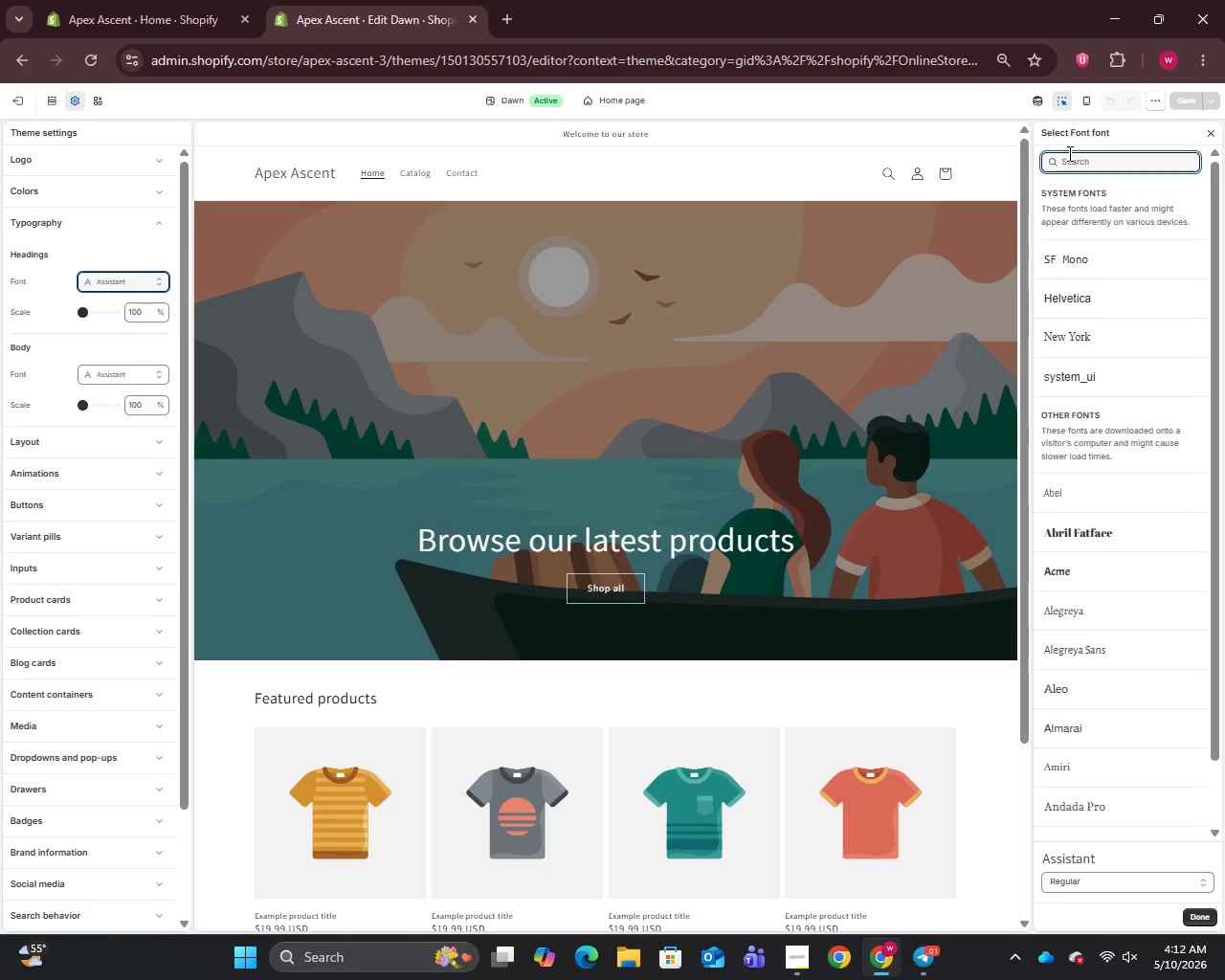 
type(sa)
 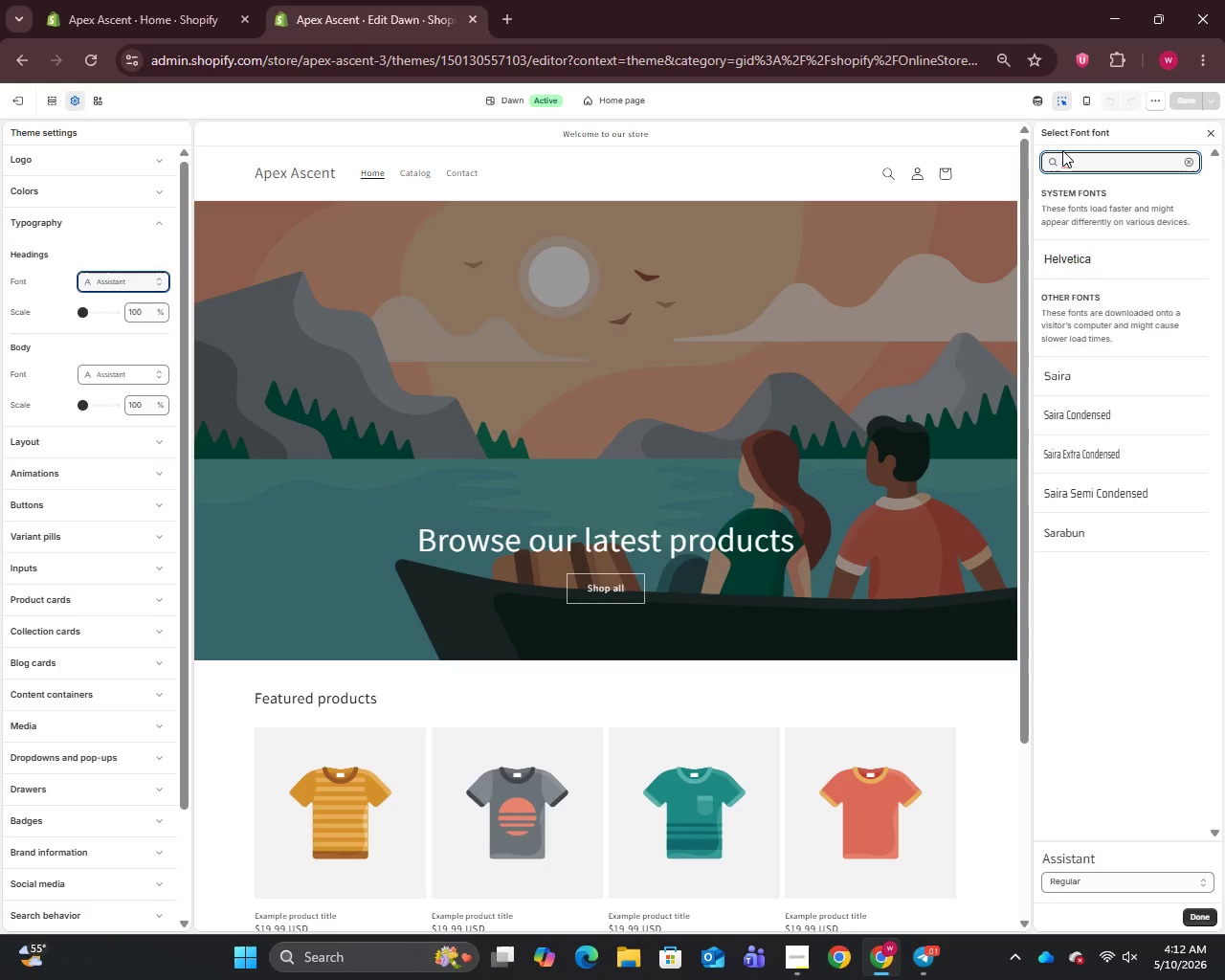 
key(Backspace)
 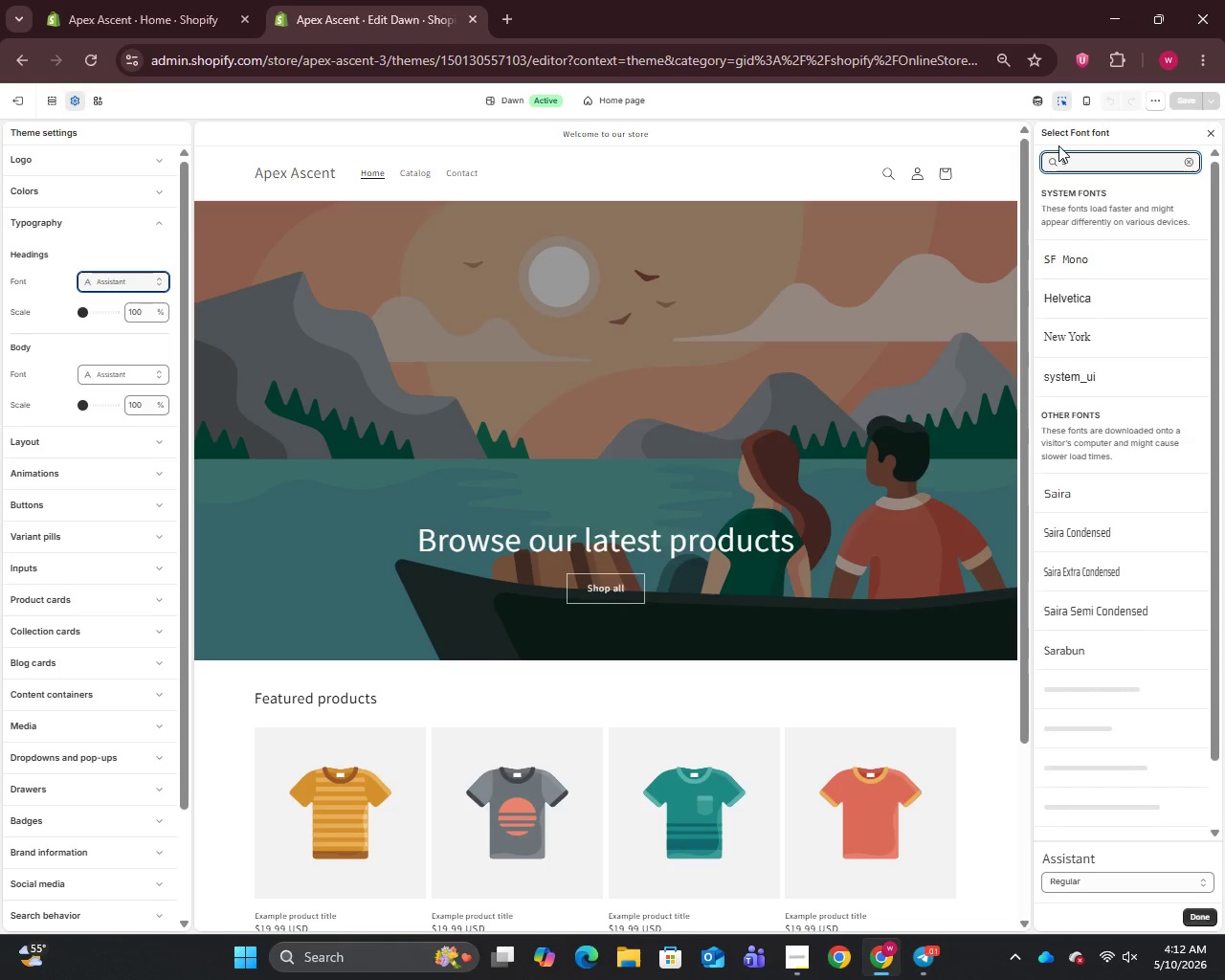 
key(I)
 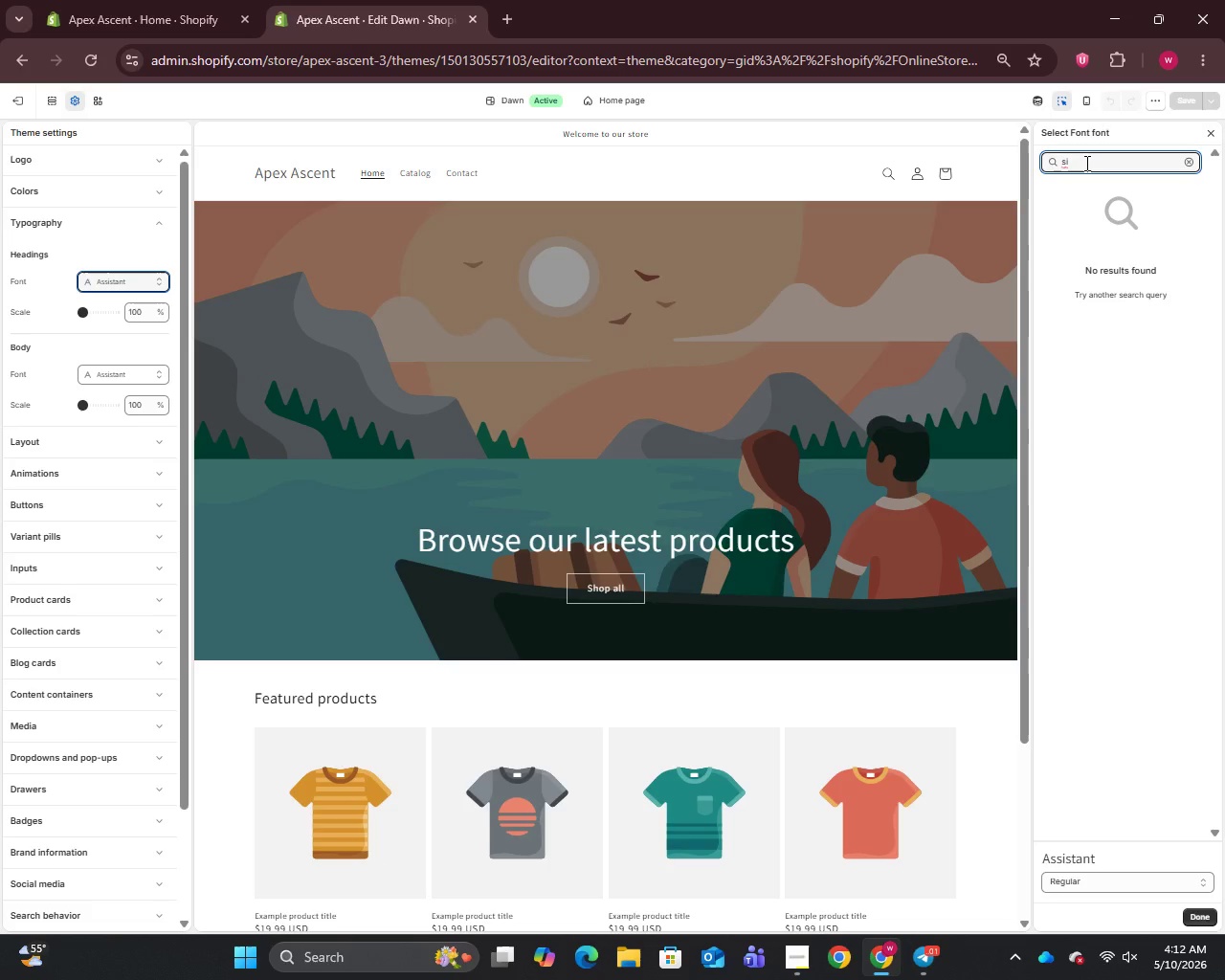 
key(Backspace)
key(Backspace)
key(Backspace)
type(displ)
 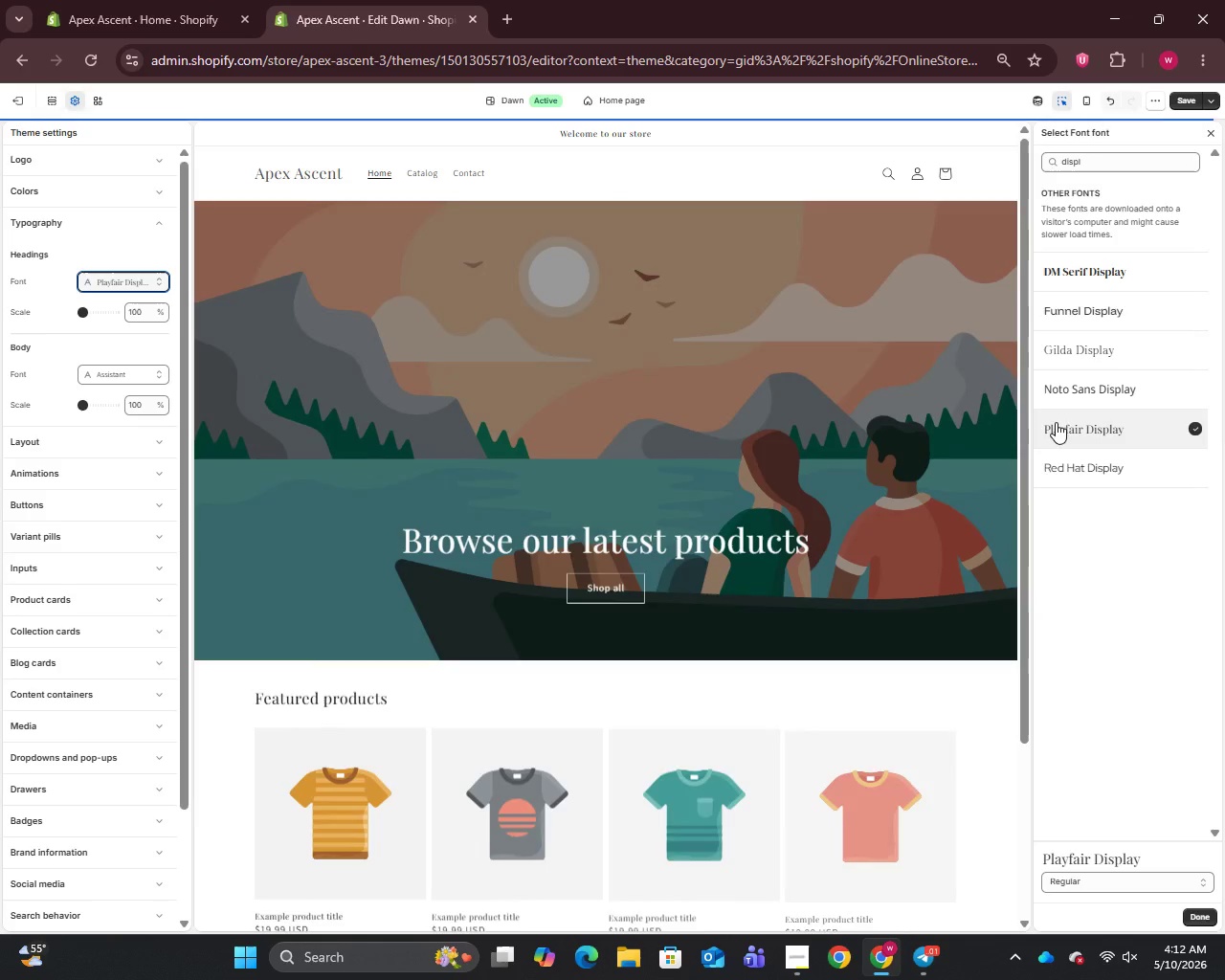 
wait(7.39)
 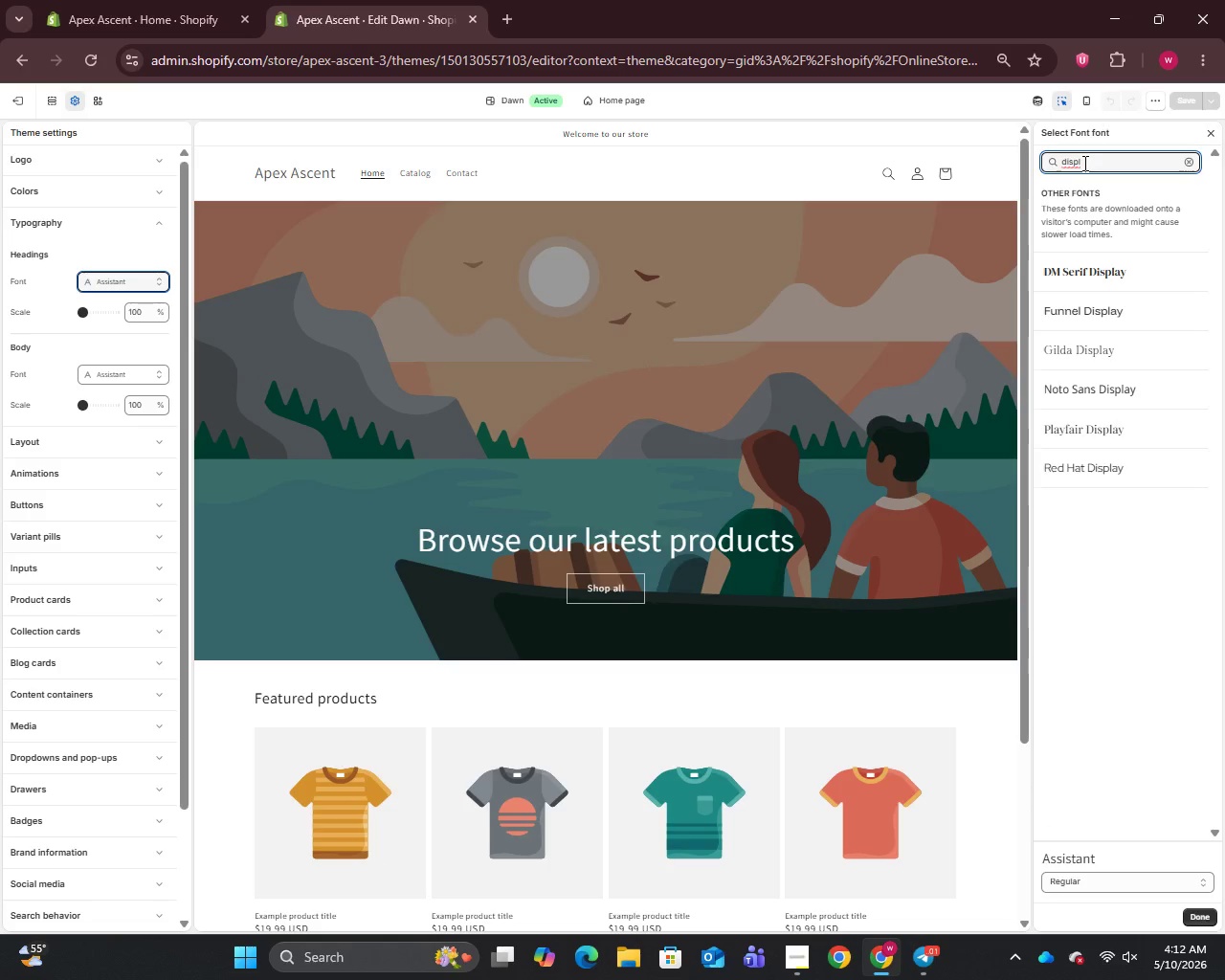 
left_click([131, 376])
 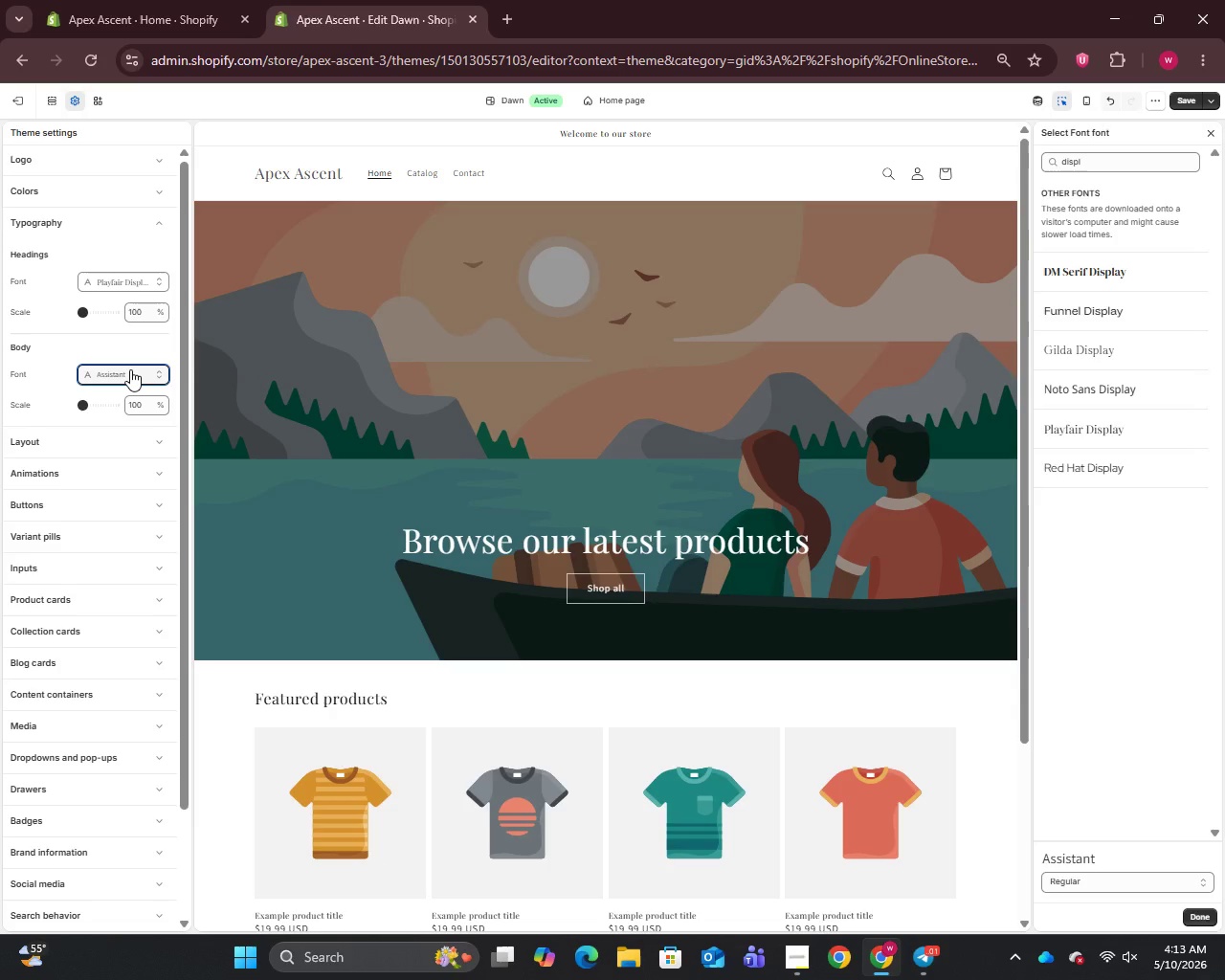 
wait(22.94)
 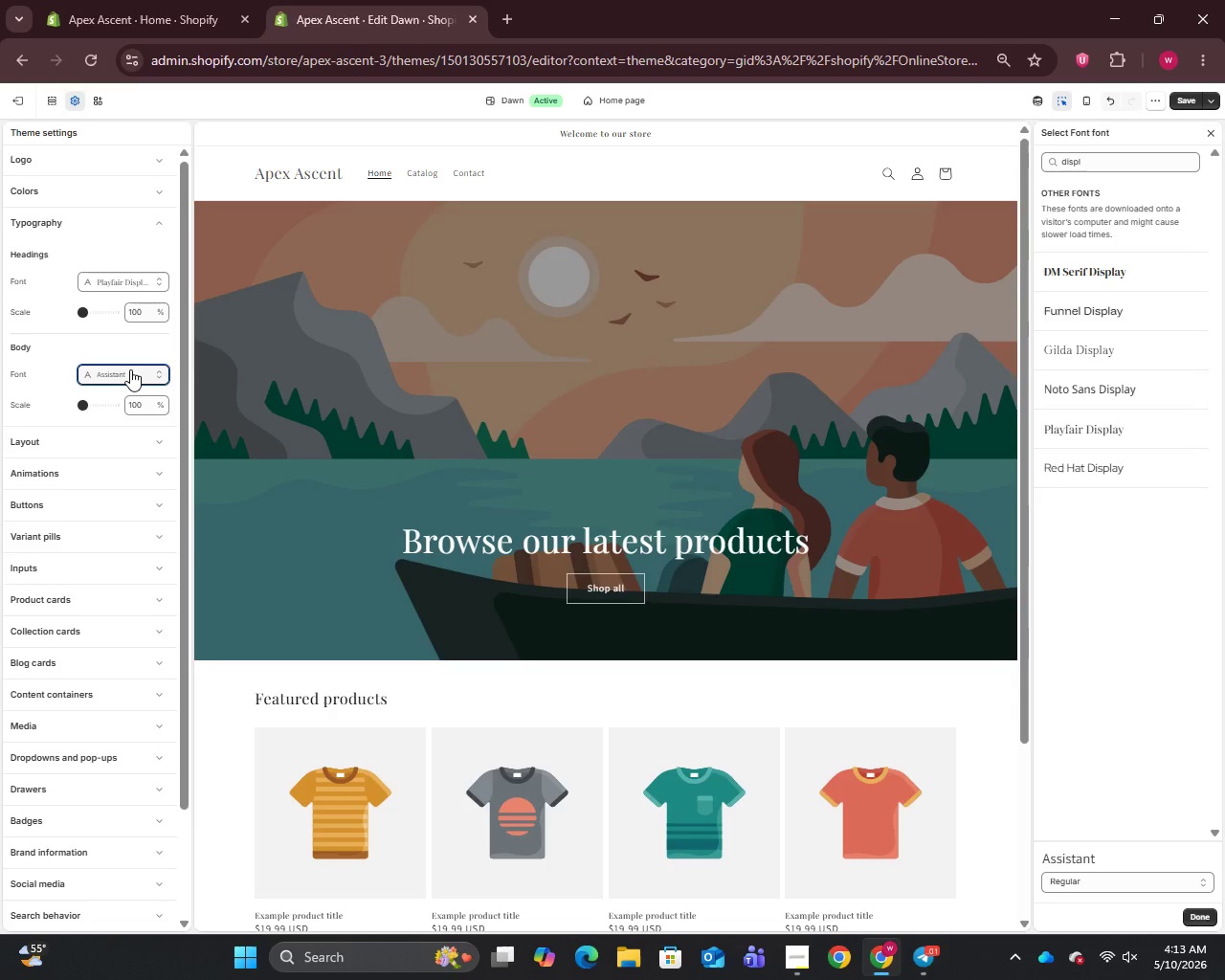 
left_click([104, 370])
 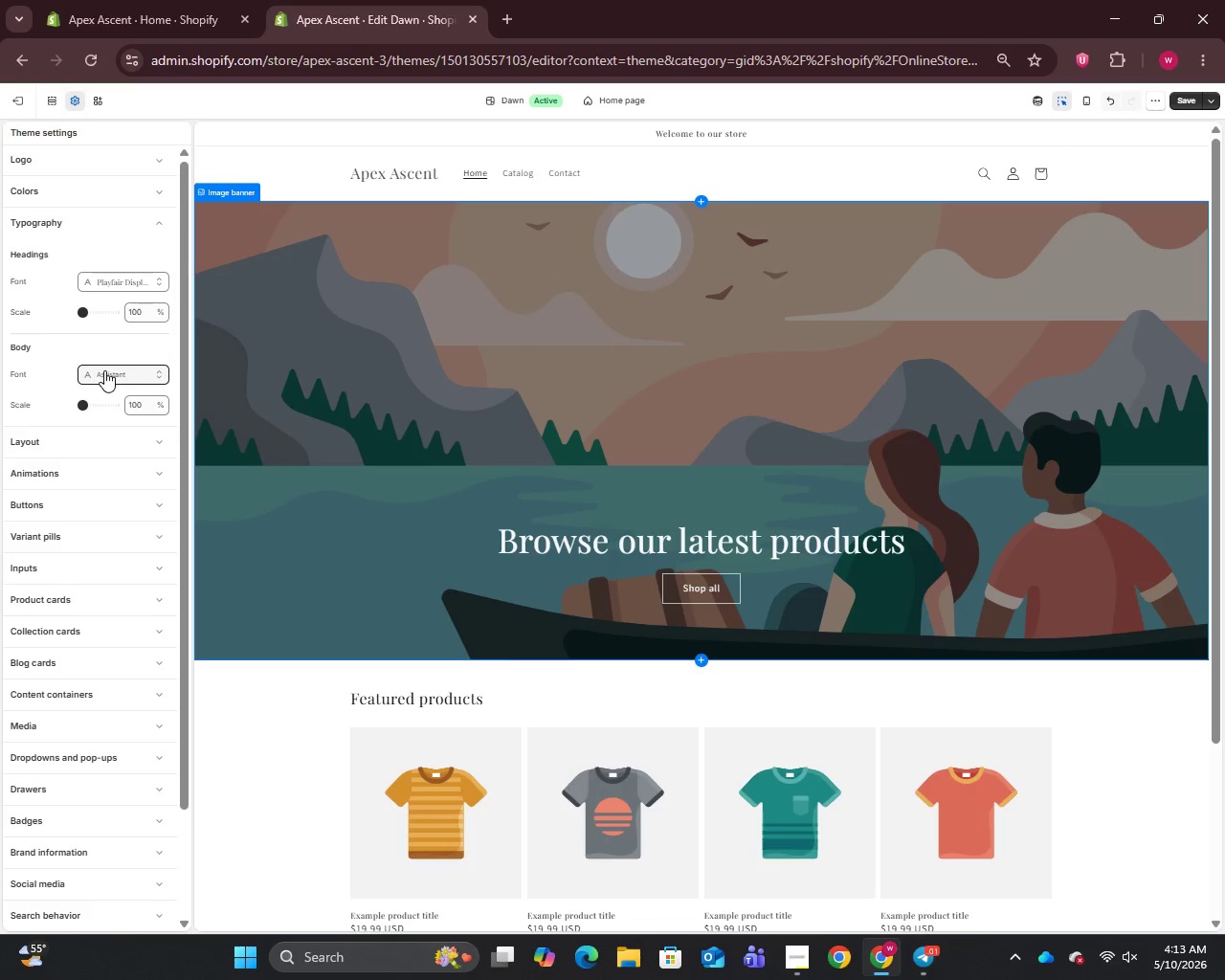 
left_click([104, 370])
 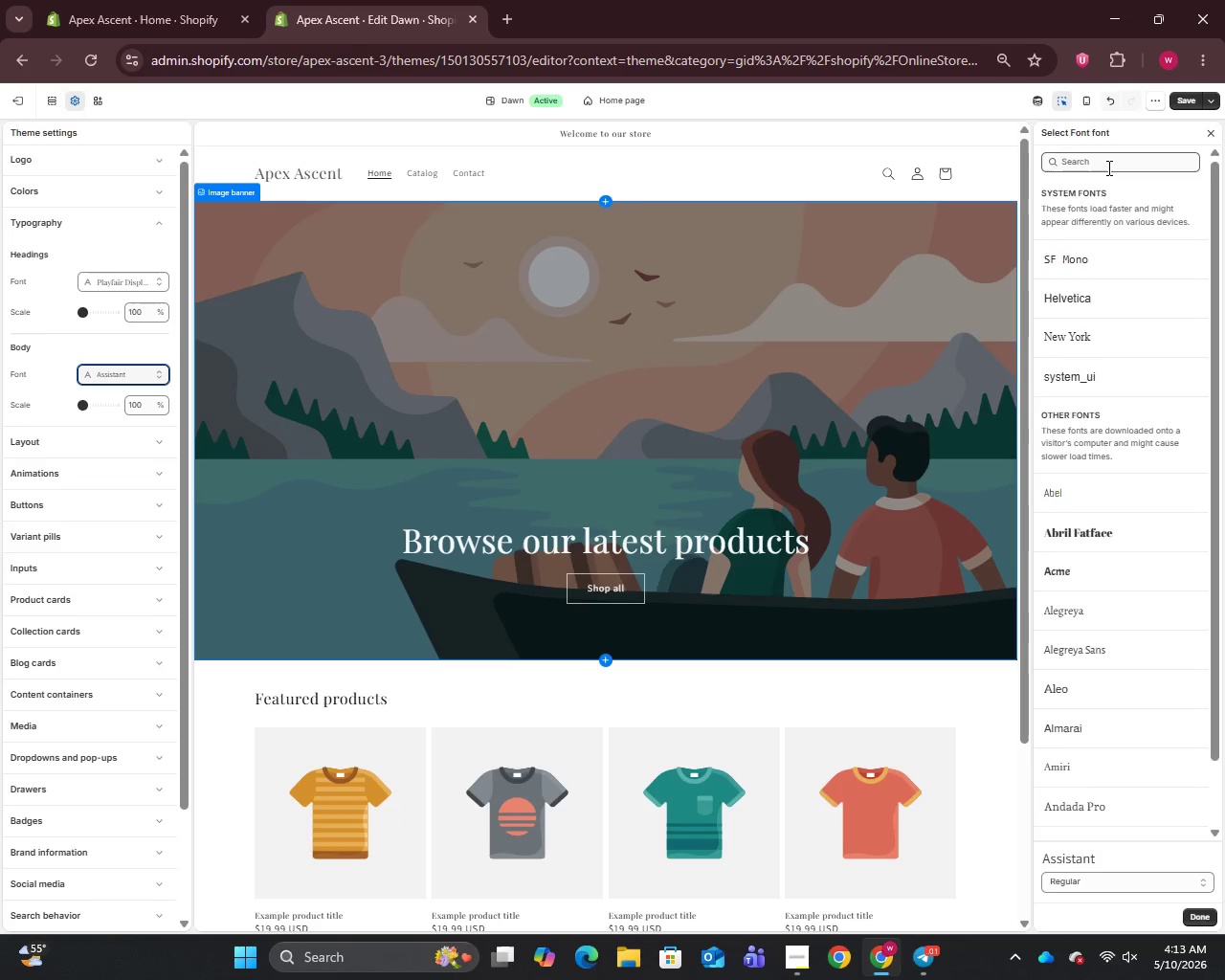 
left_click([1107, 167])
 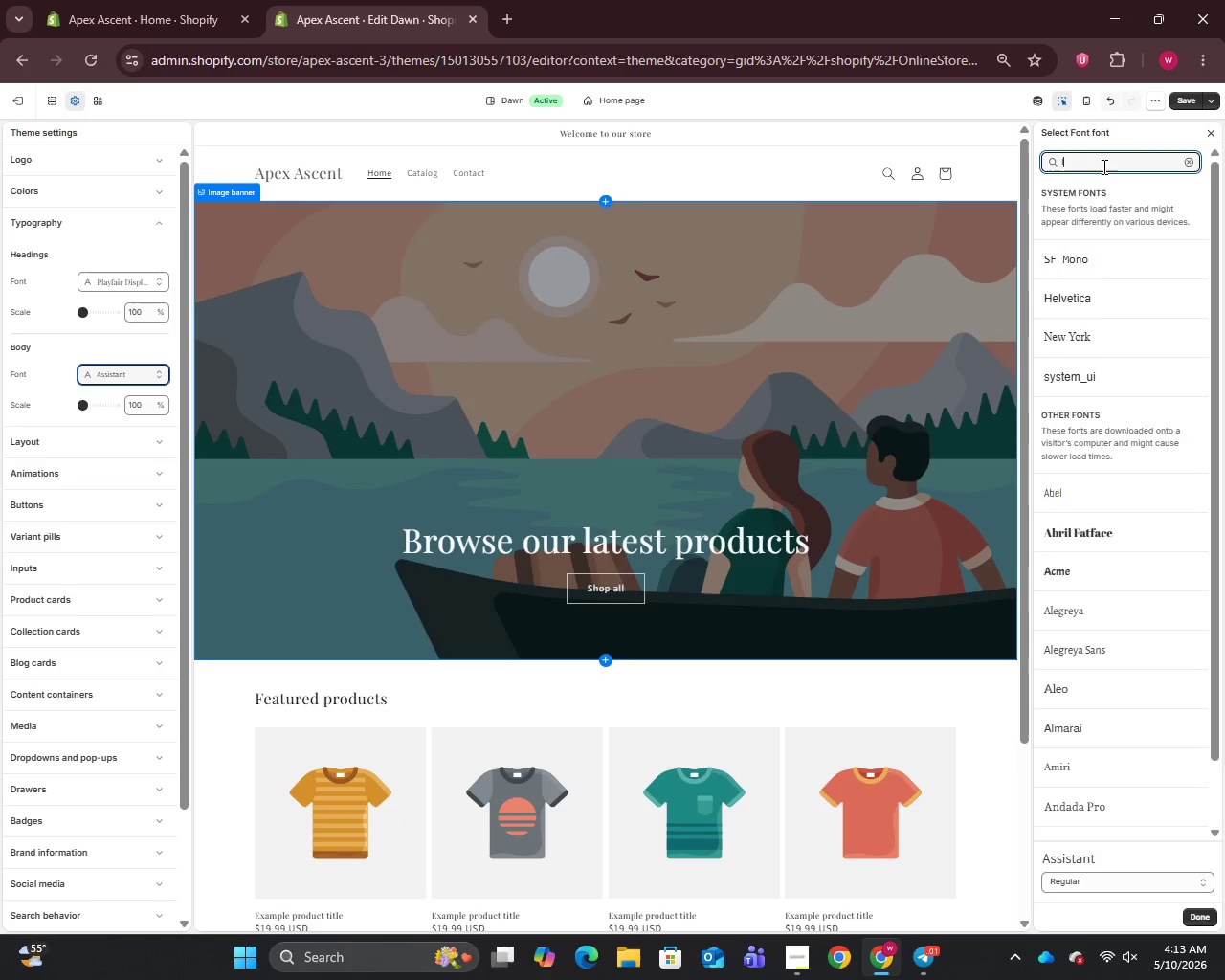 
type(lat)
 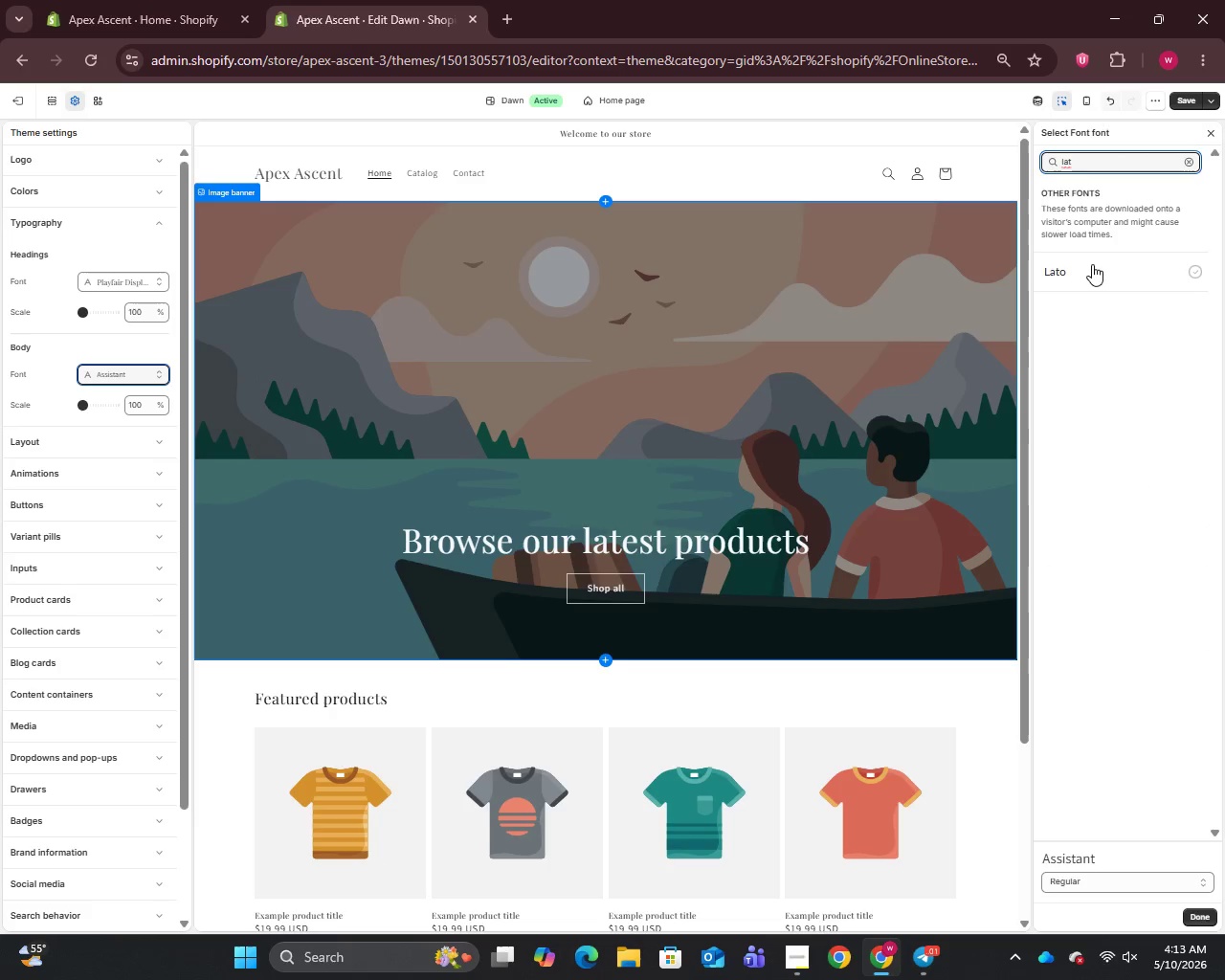 
left_click([1090, 267])
 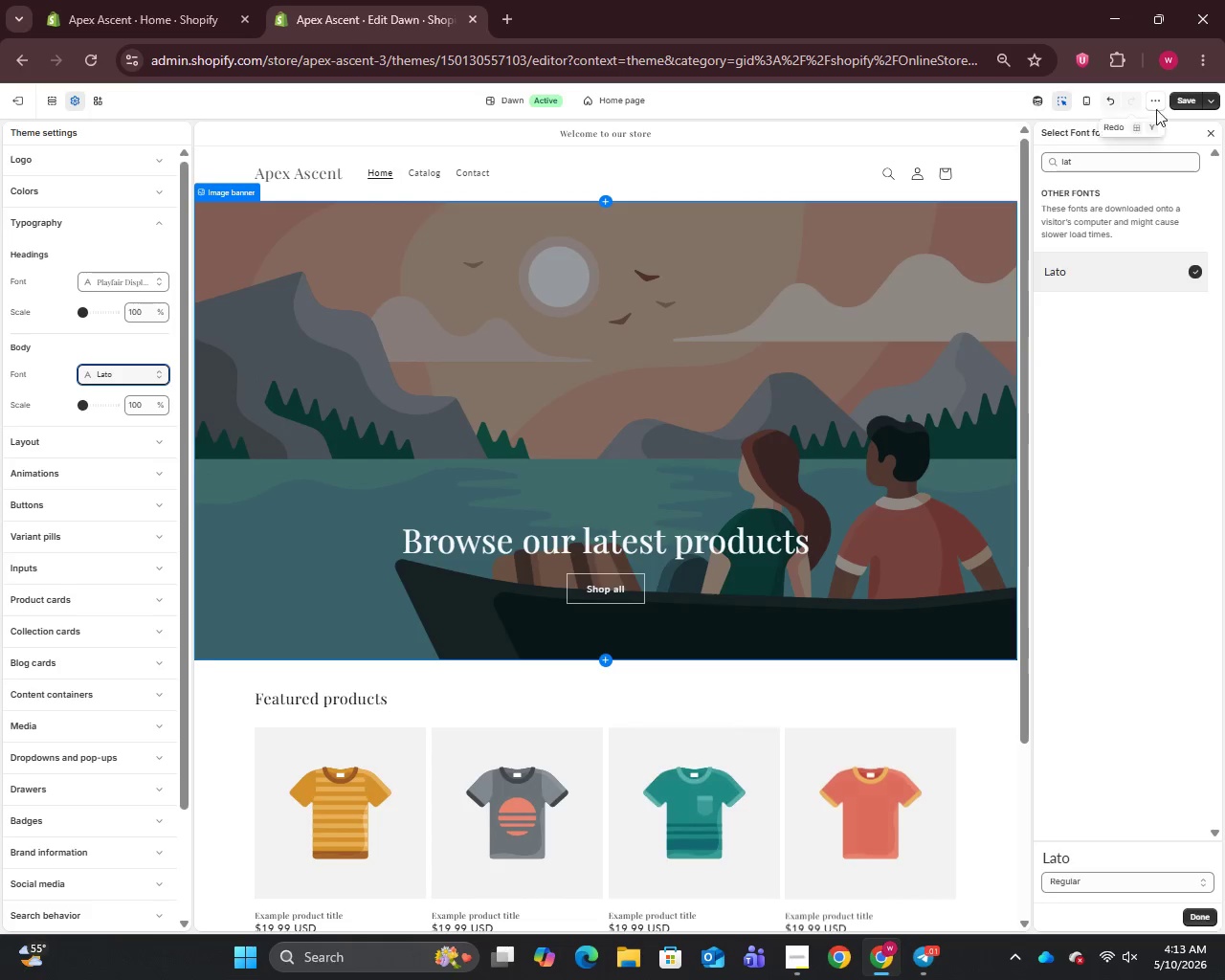 
left_click([1186, 104])
 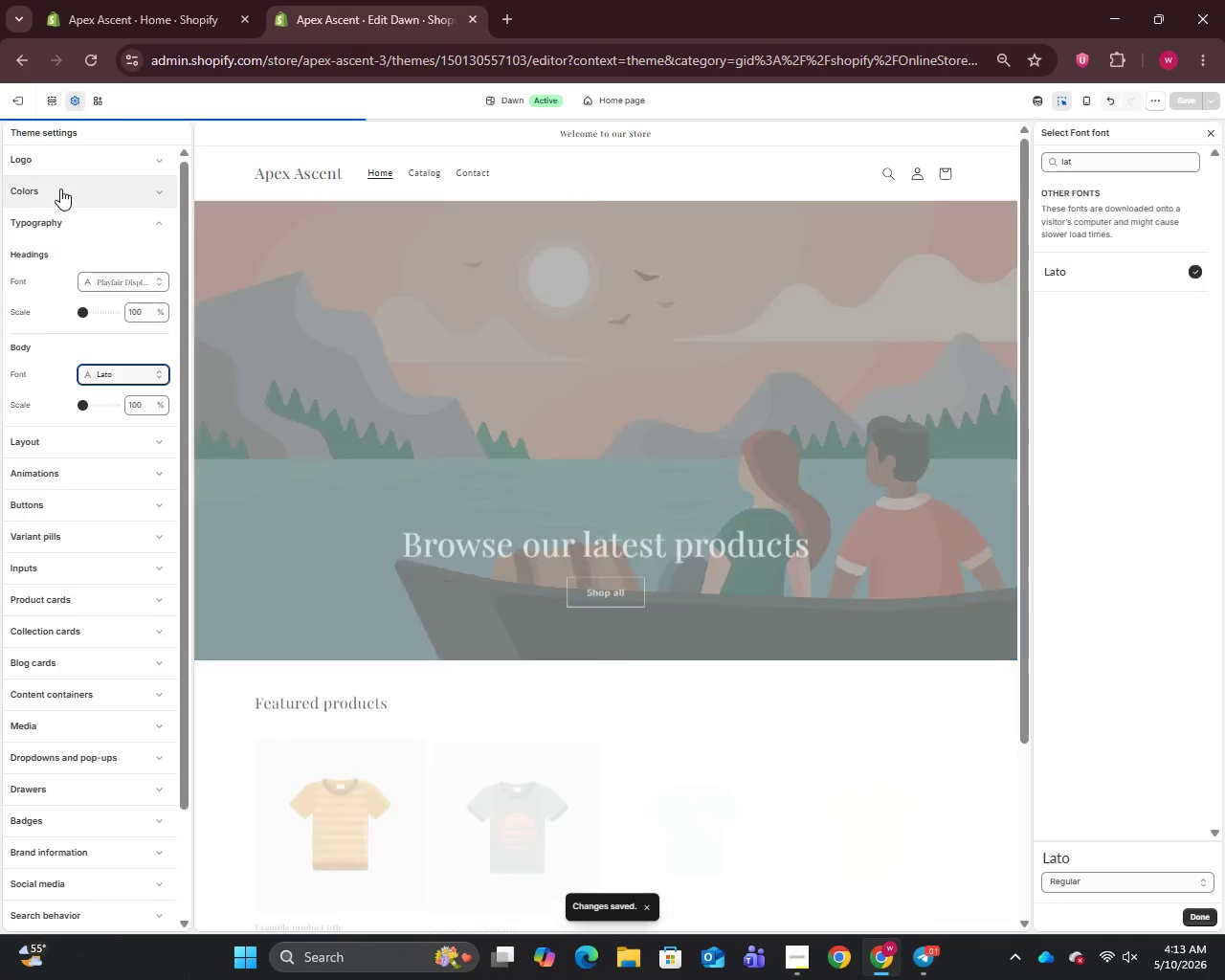 
left_click([60, 189])
 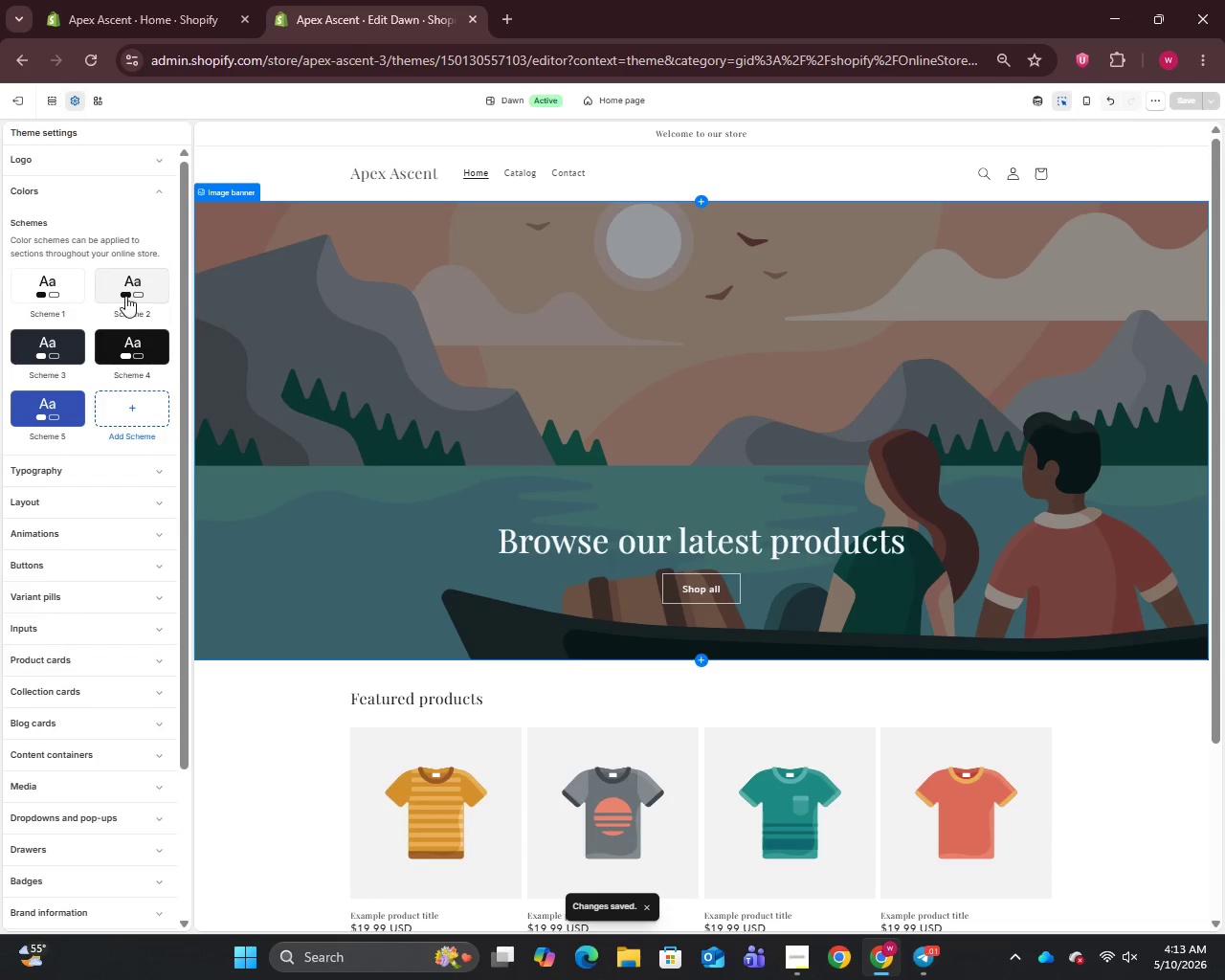 
left_click([126, 293])
 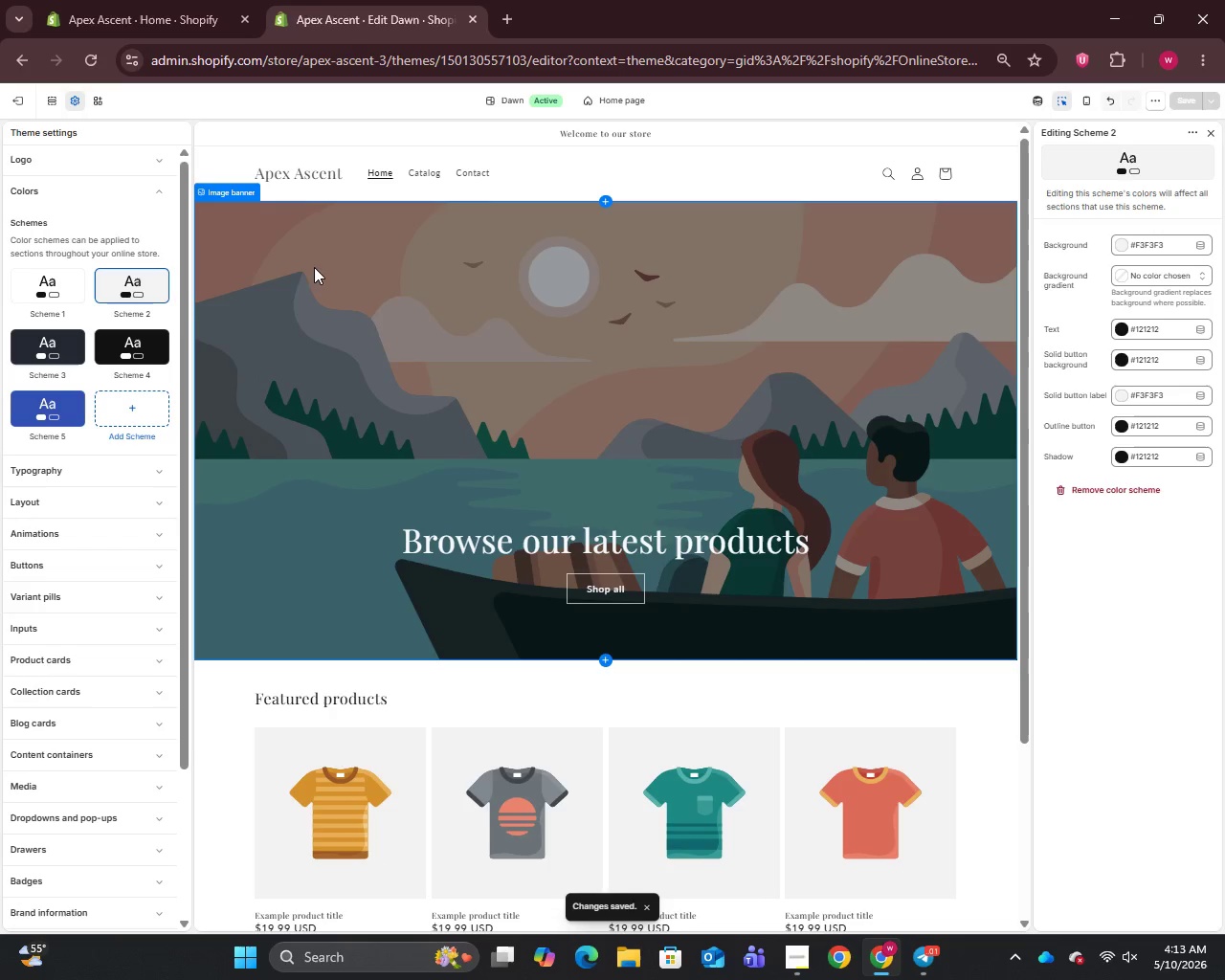 
mouse_move([225, 184])
 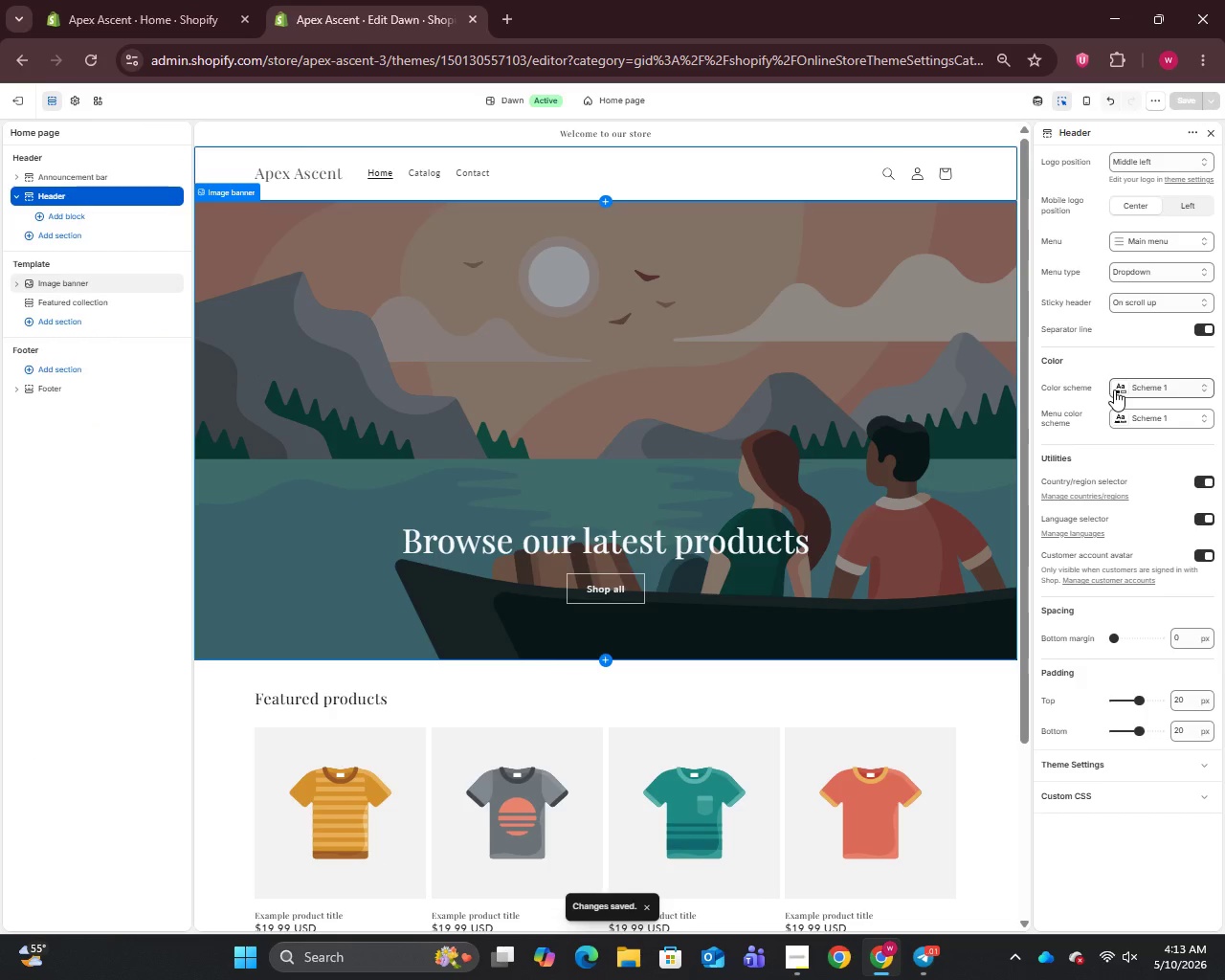 
left_click([1114, 390])
 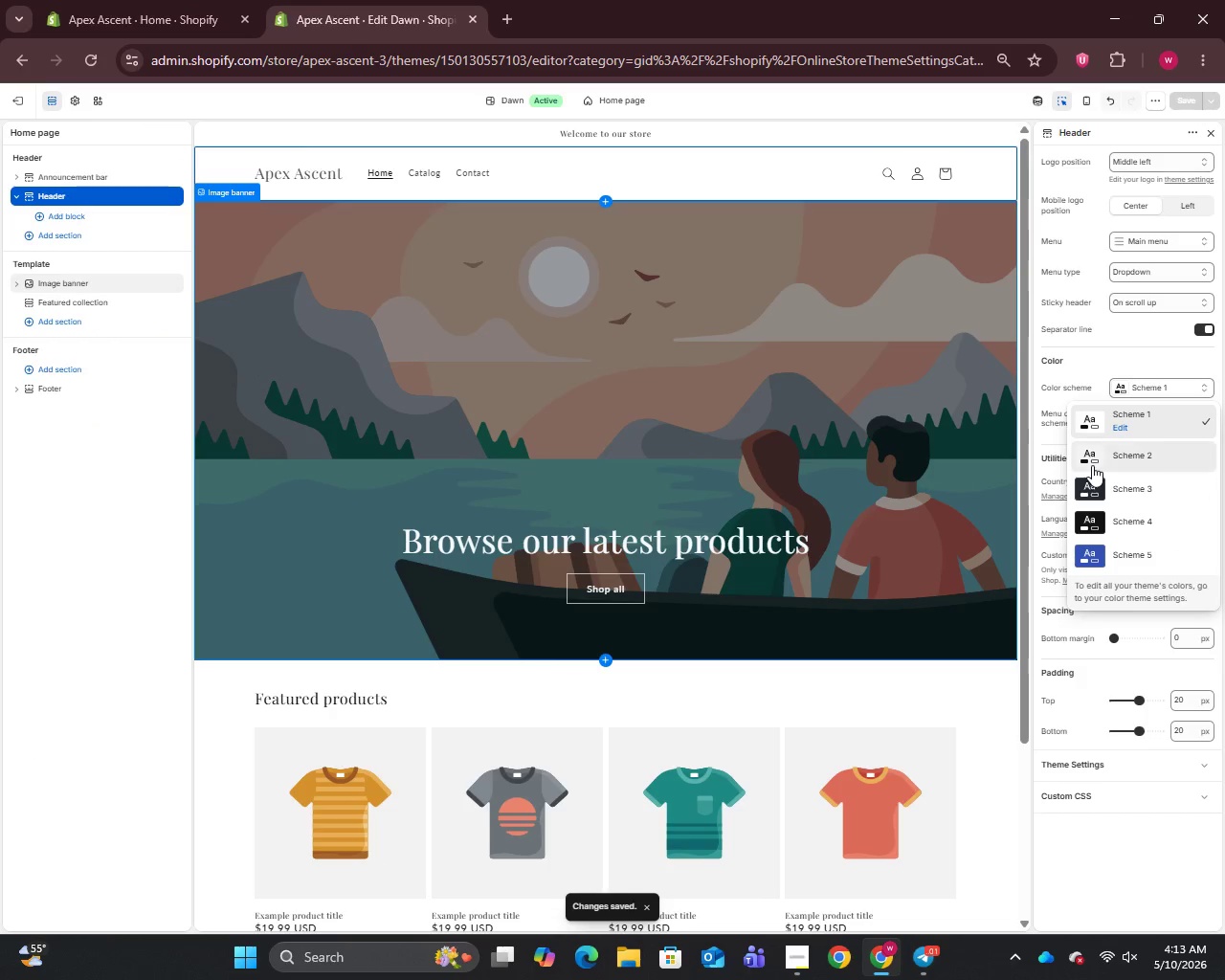 
left_click([1092, 465])
 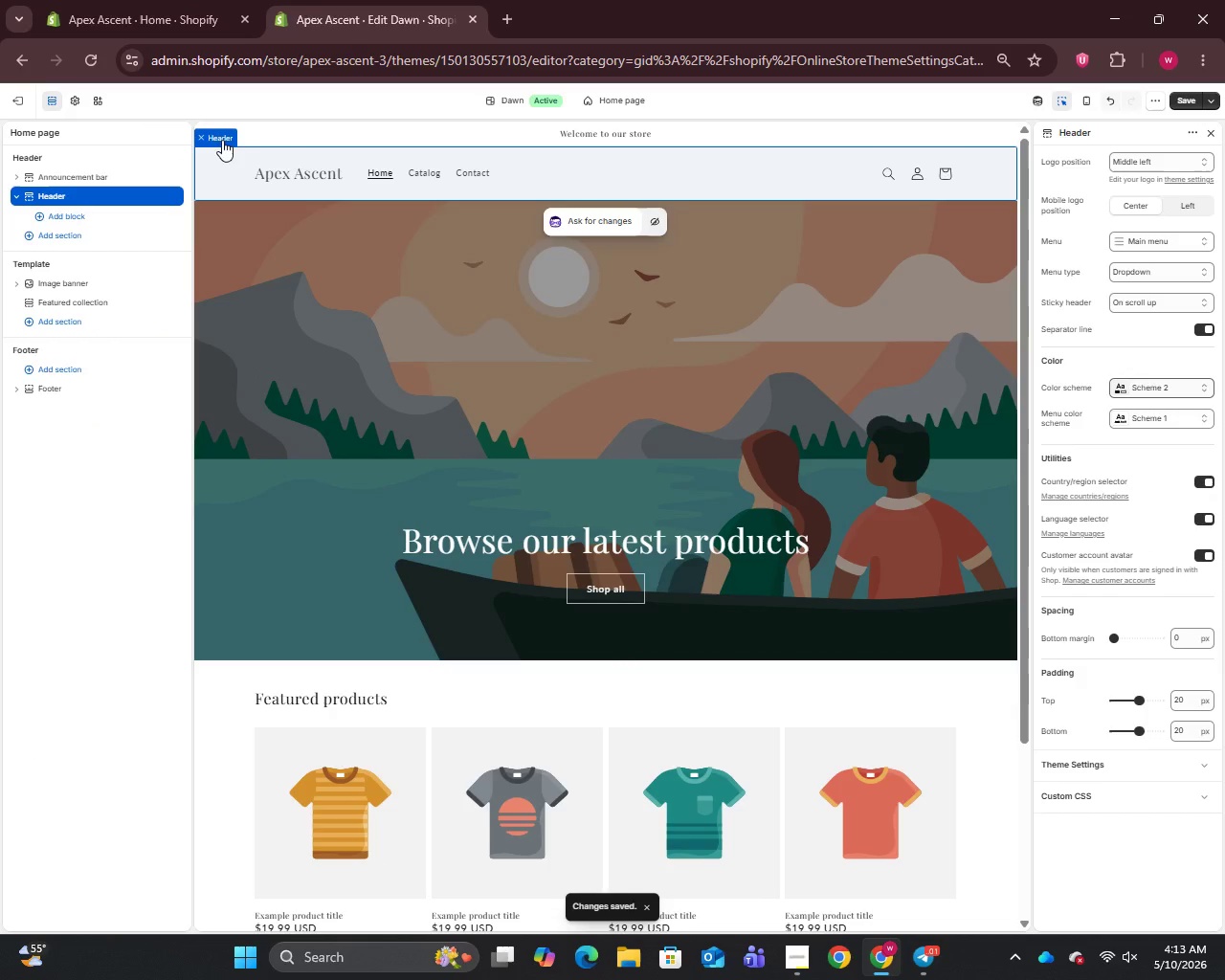 
left_click([258, 146])
 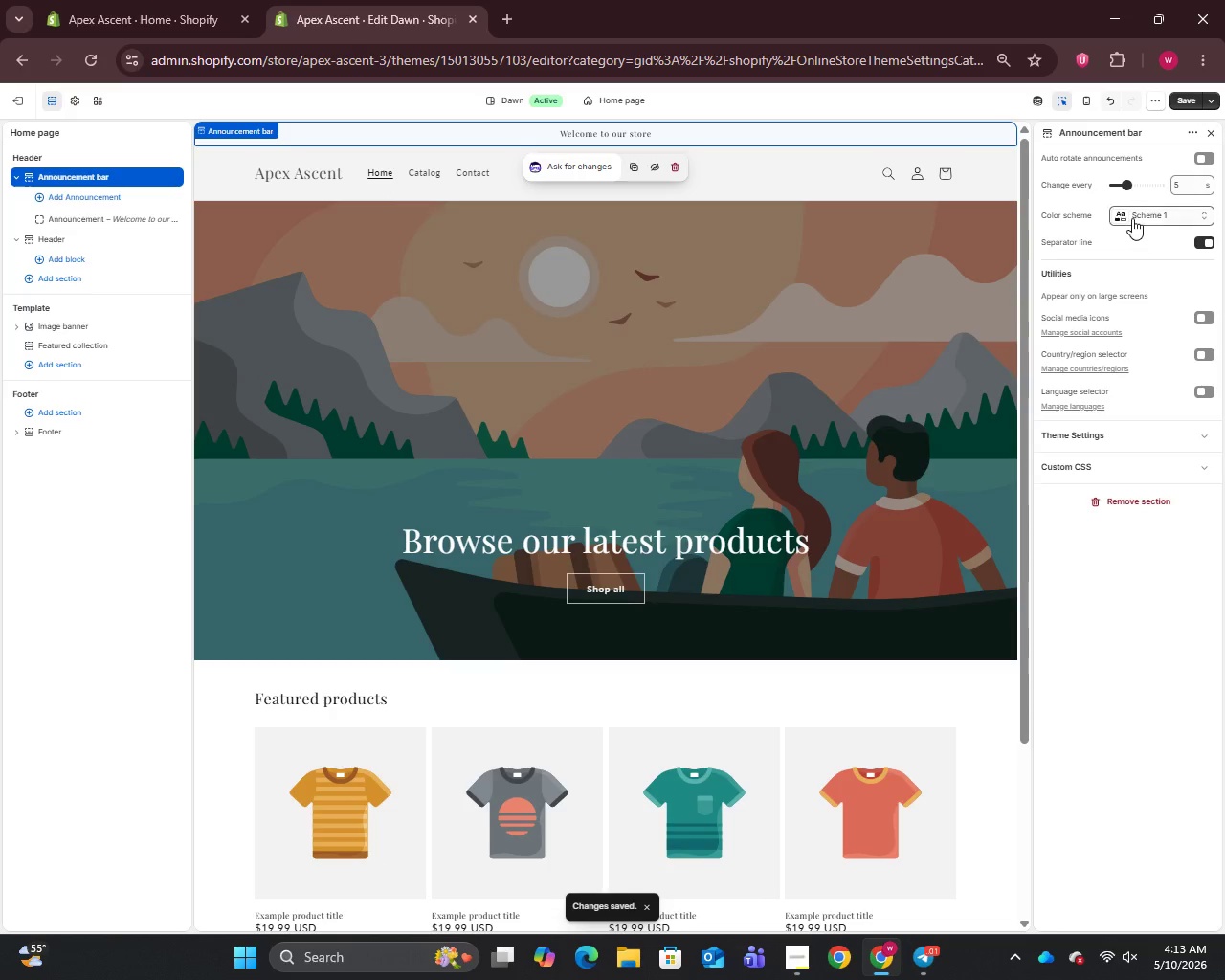 
left_click([1132, 218])
 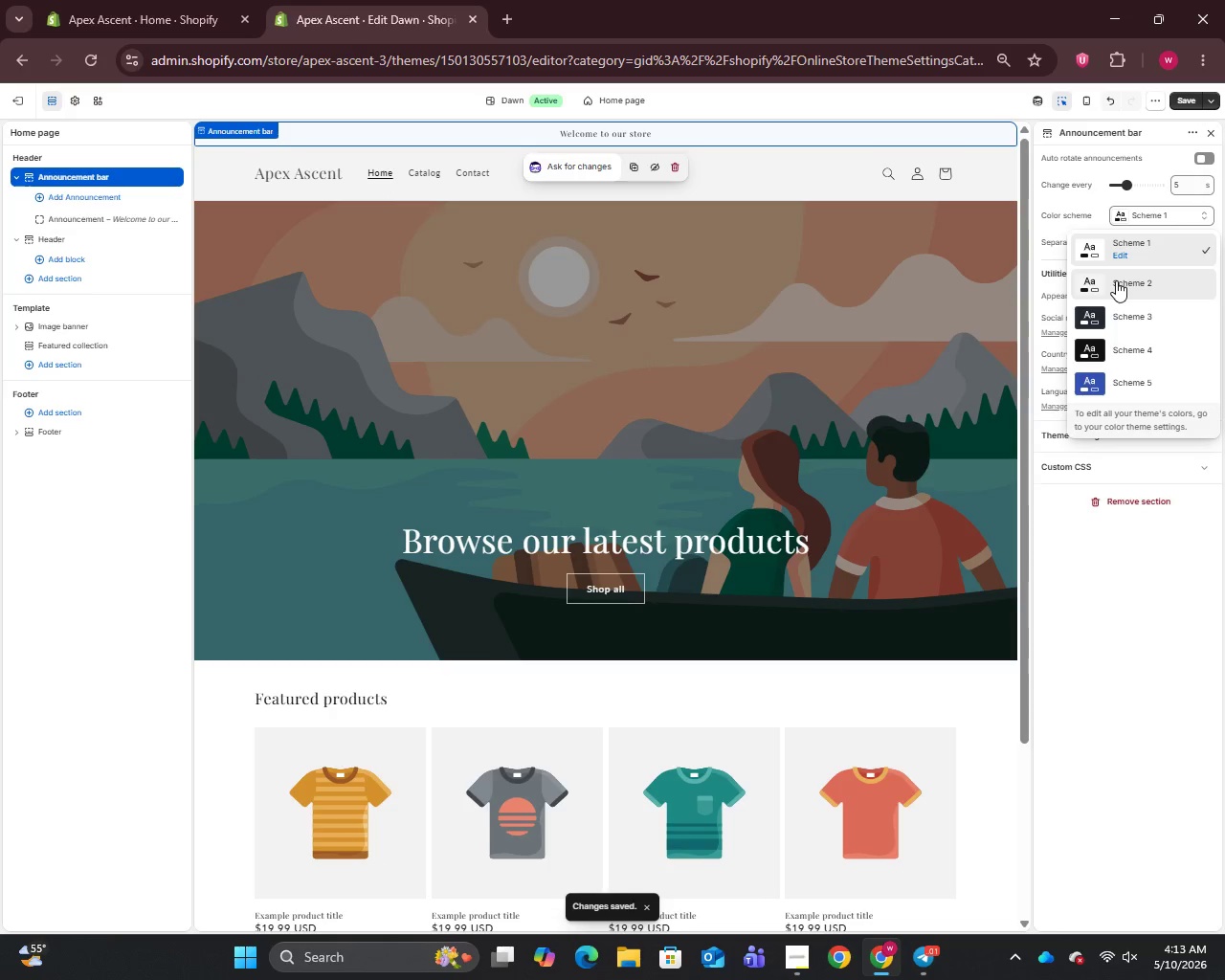 
left_click([1116, 280])
 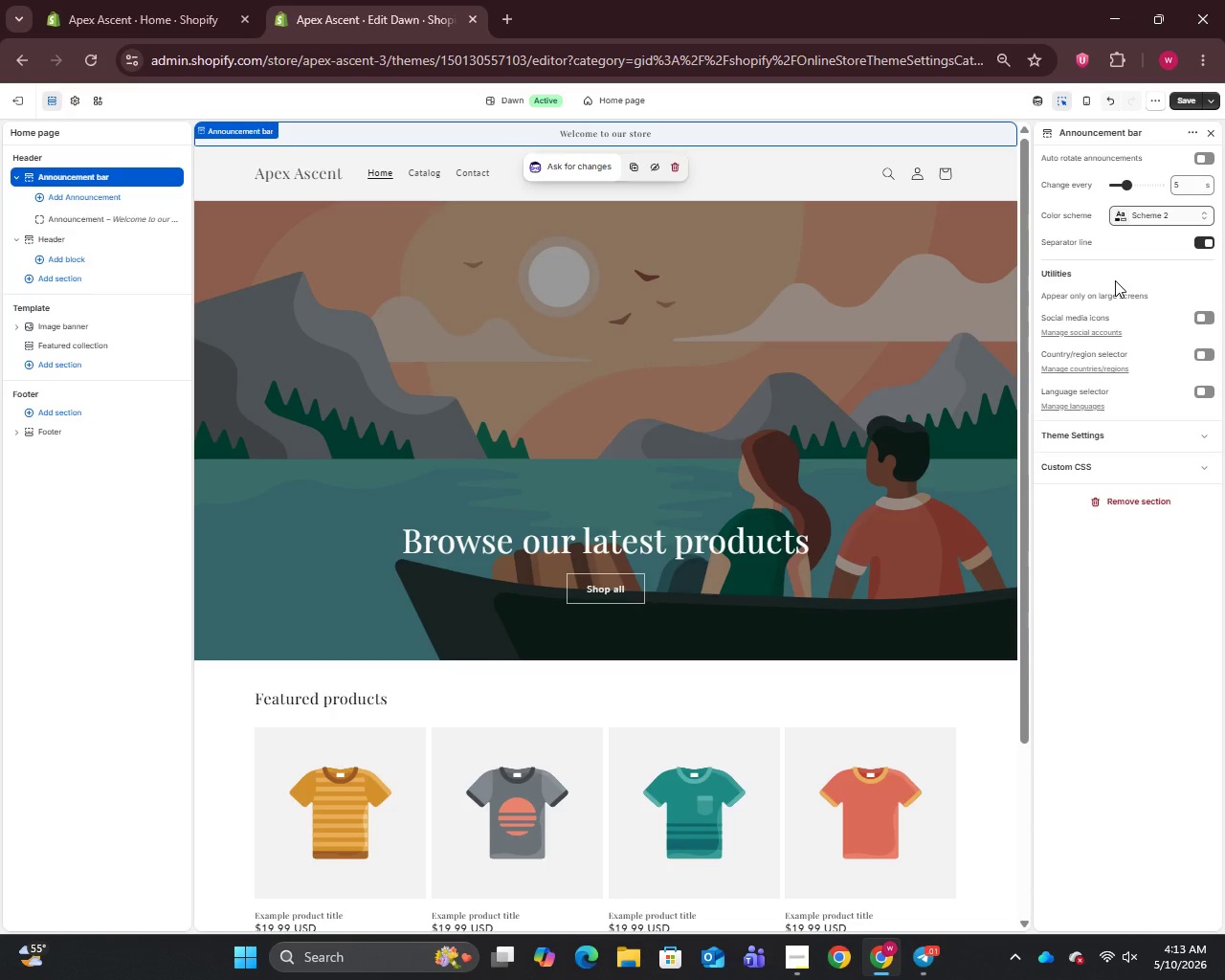 
wait(11.83)
 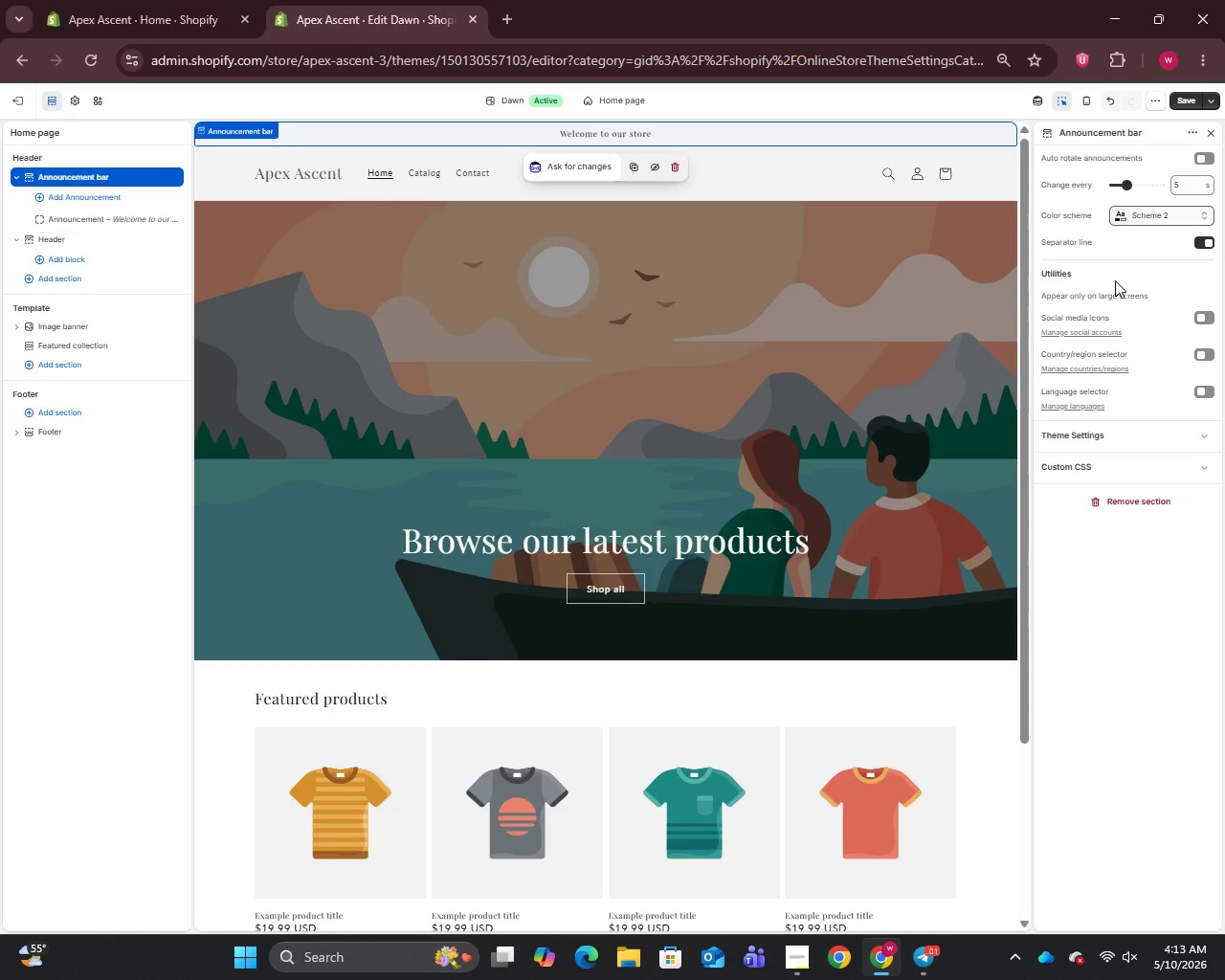 
right_click([658, 399])
 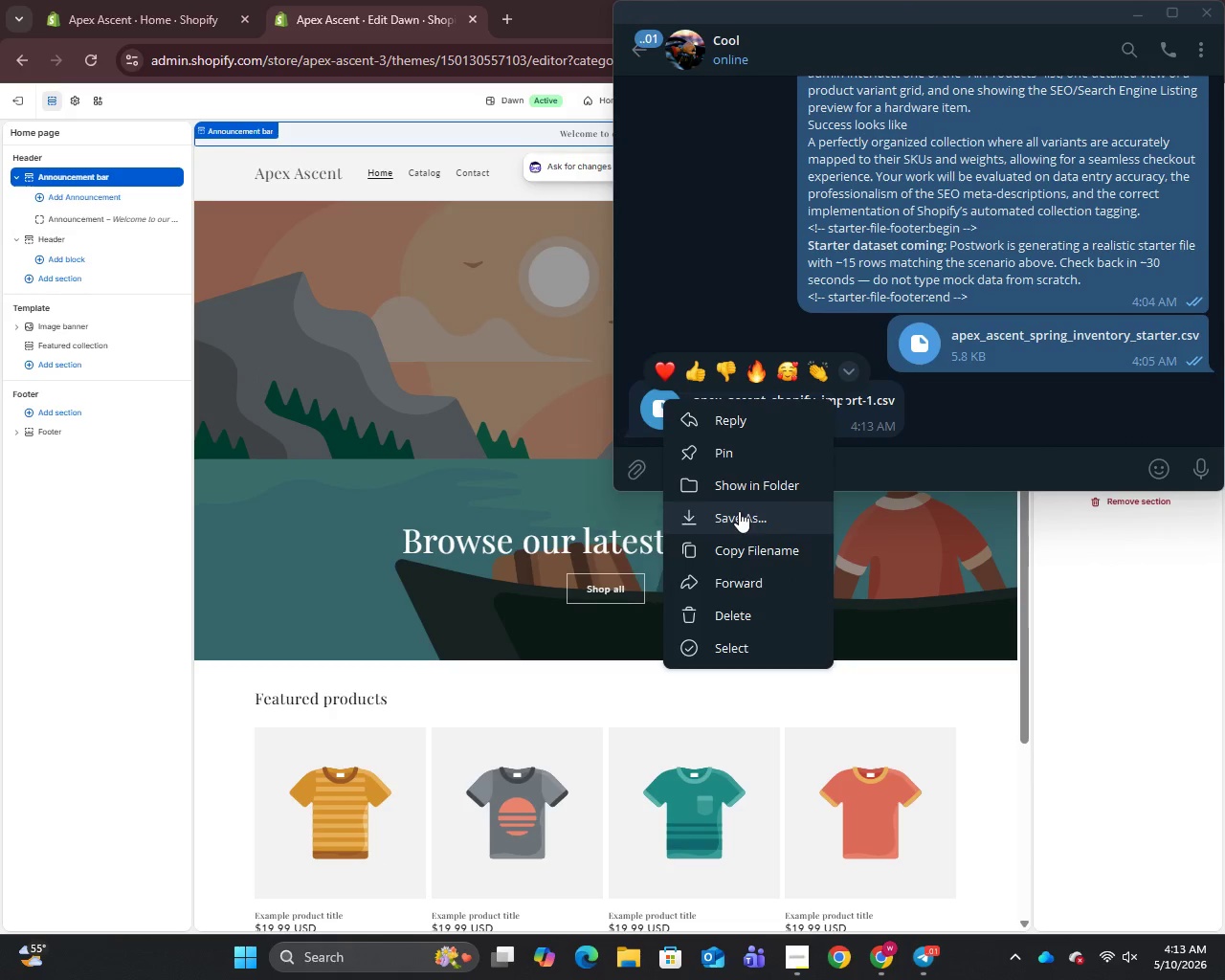 
left_click([739, 511])
 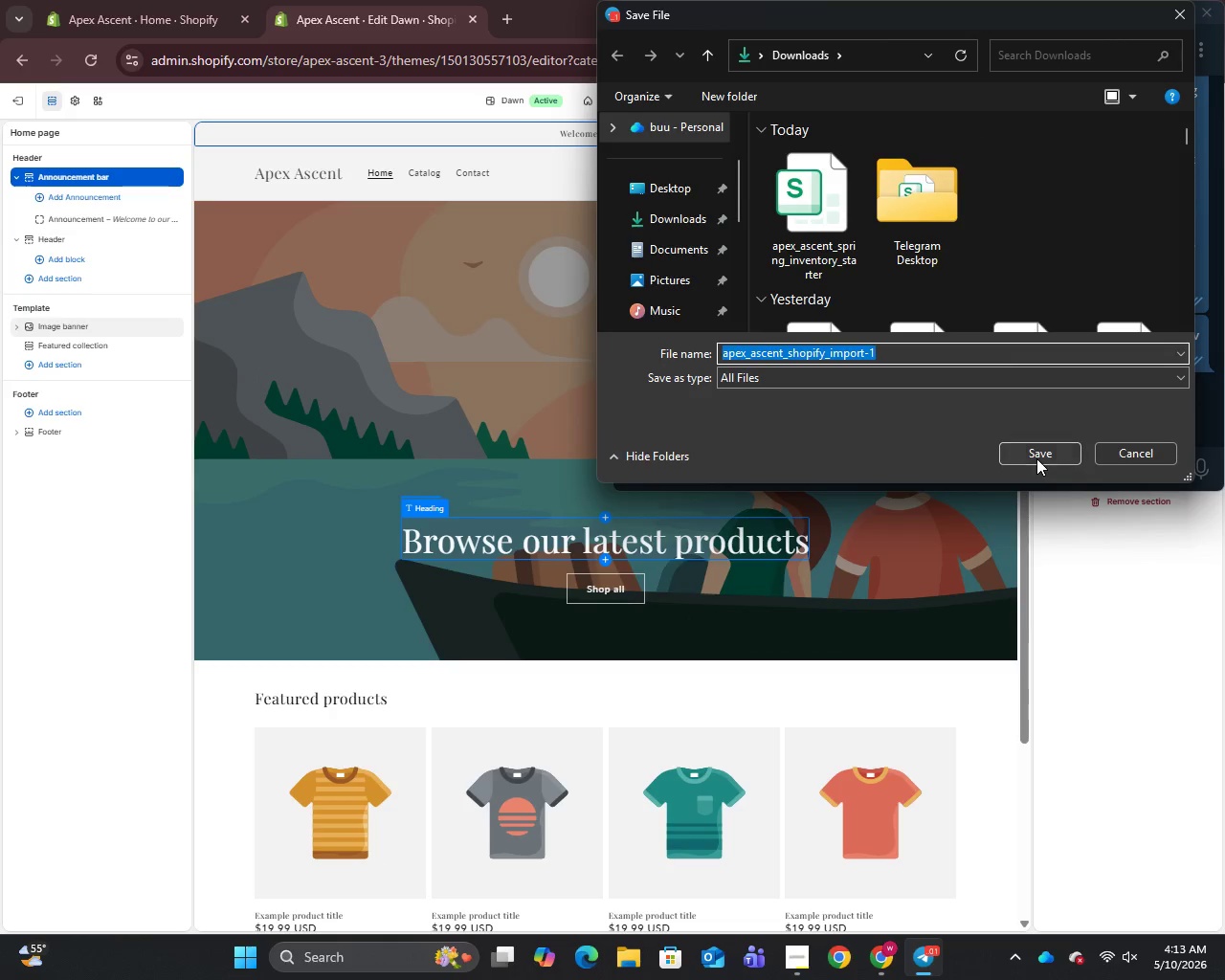 
left_click([1036, 450])
 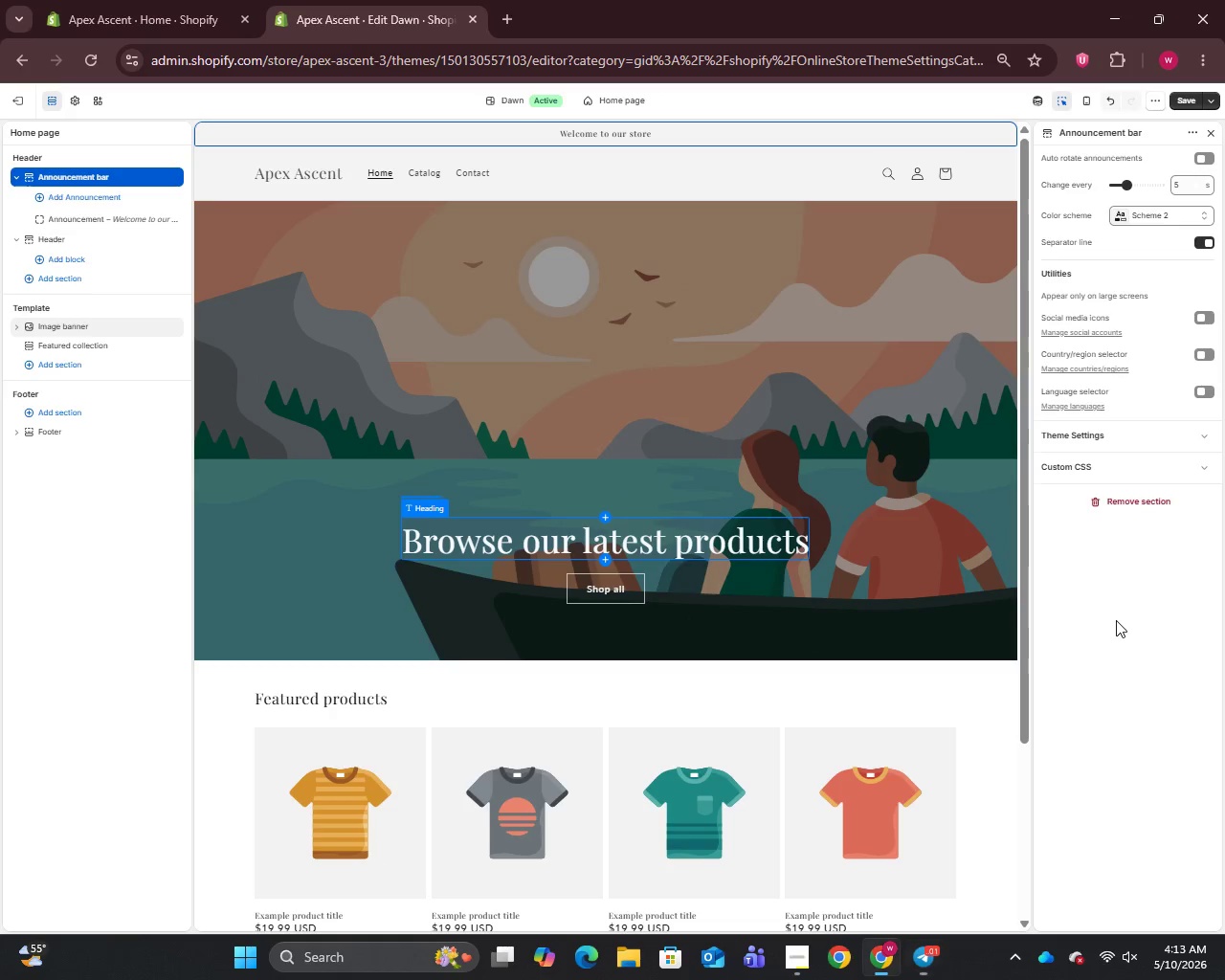 
left_click([1116, 620])
 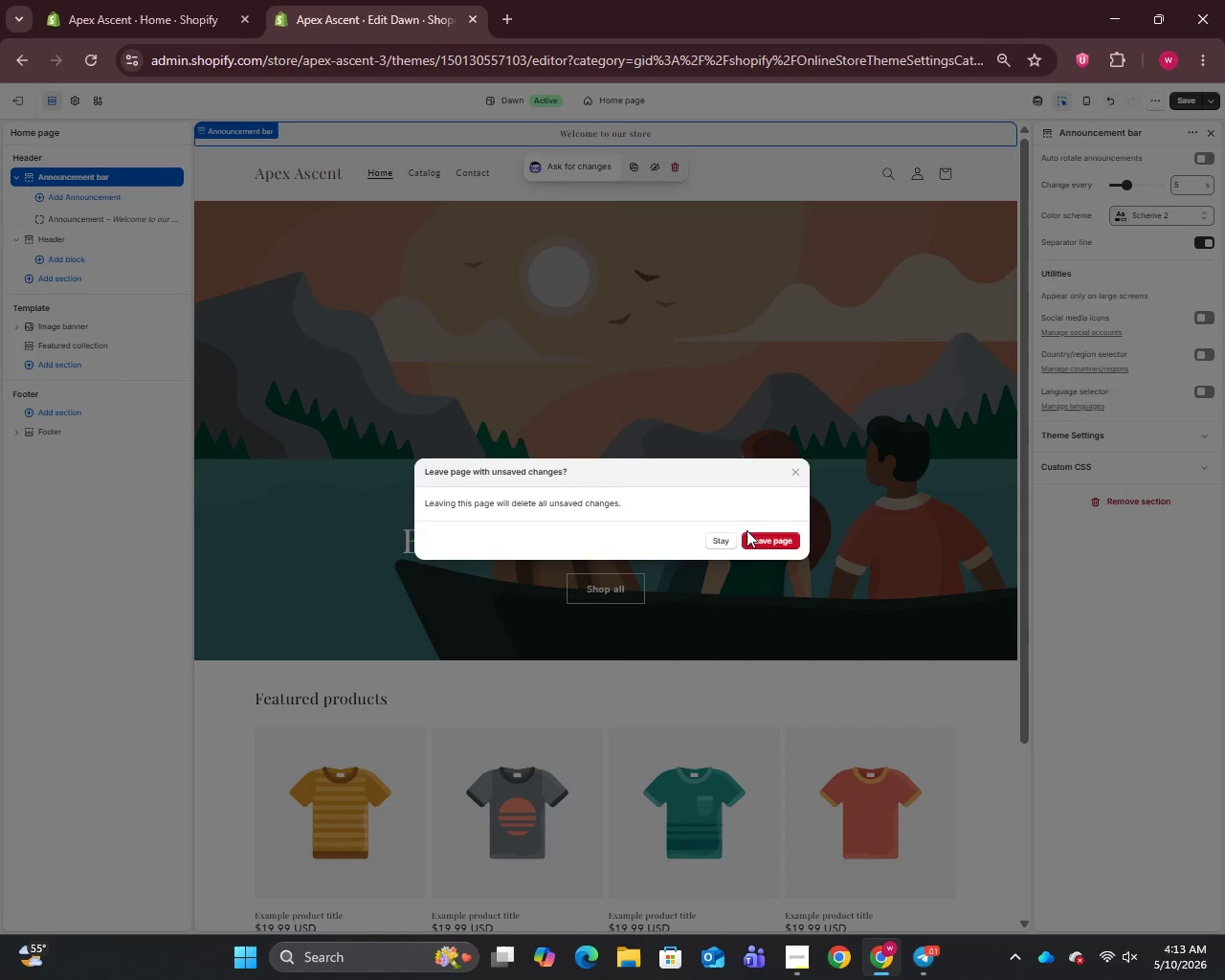 
left_click([718, 539])
 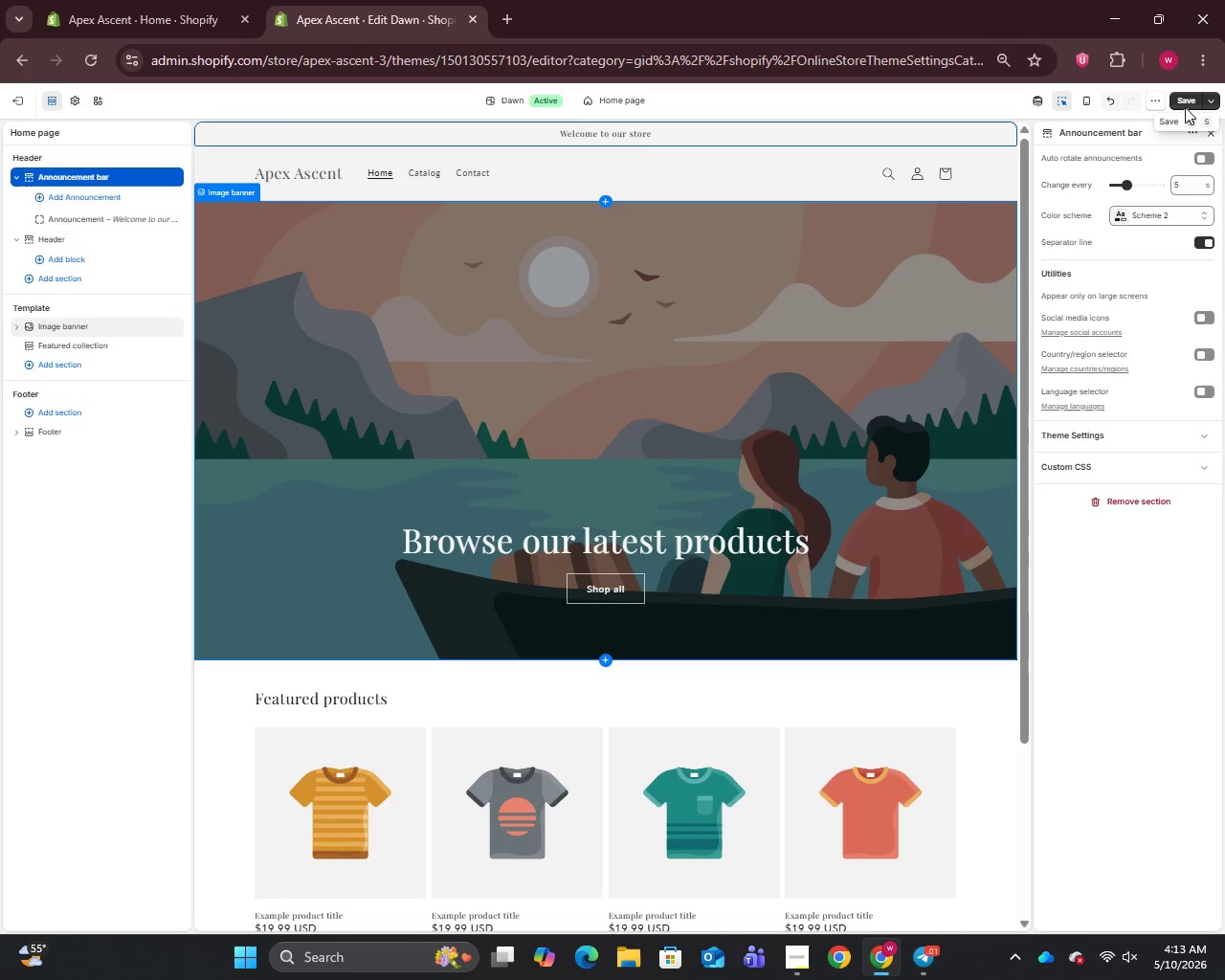 
left_click([1185, 107])
 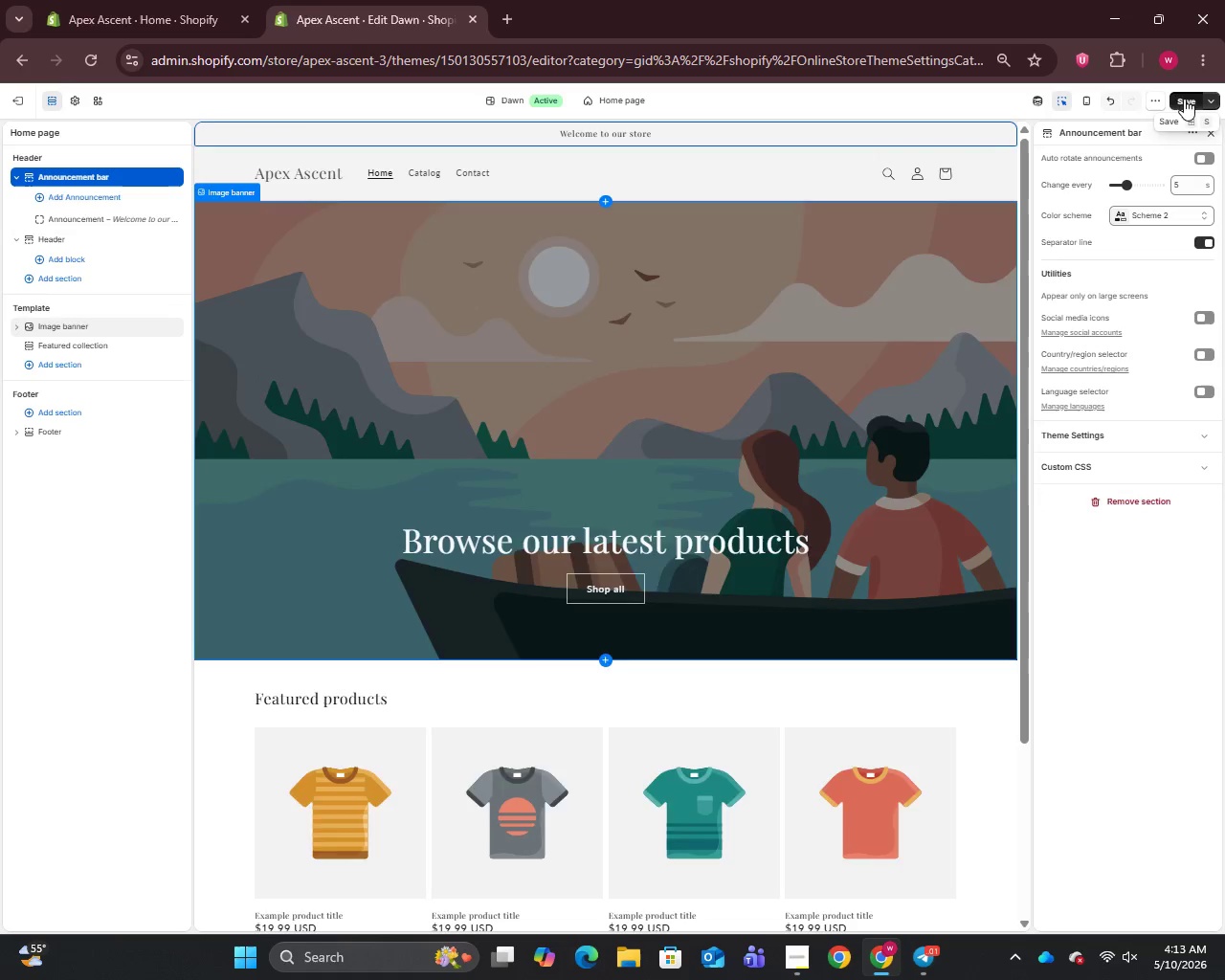 
left_click([1184, 99])
 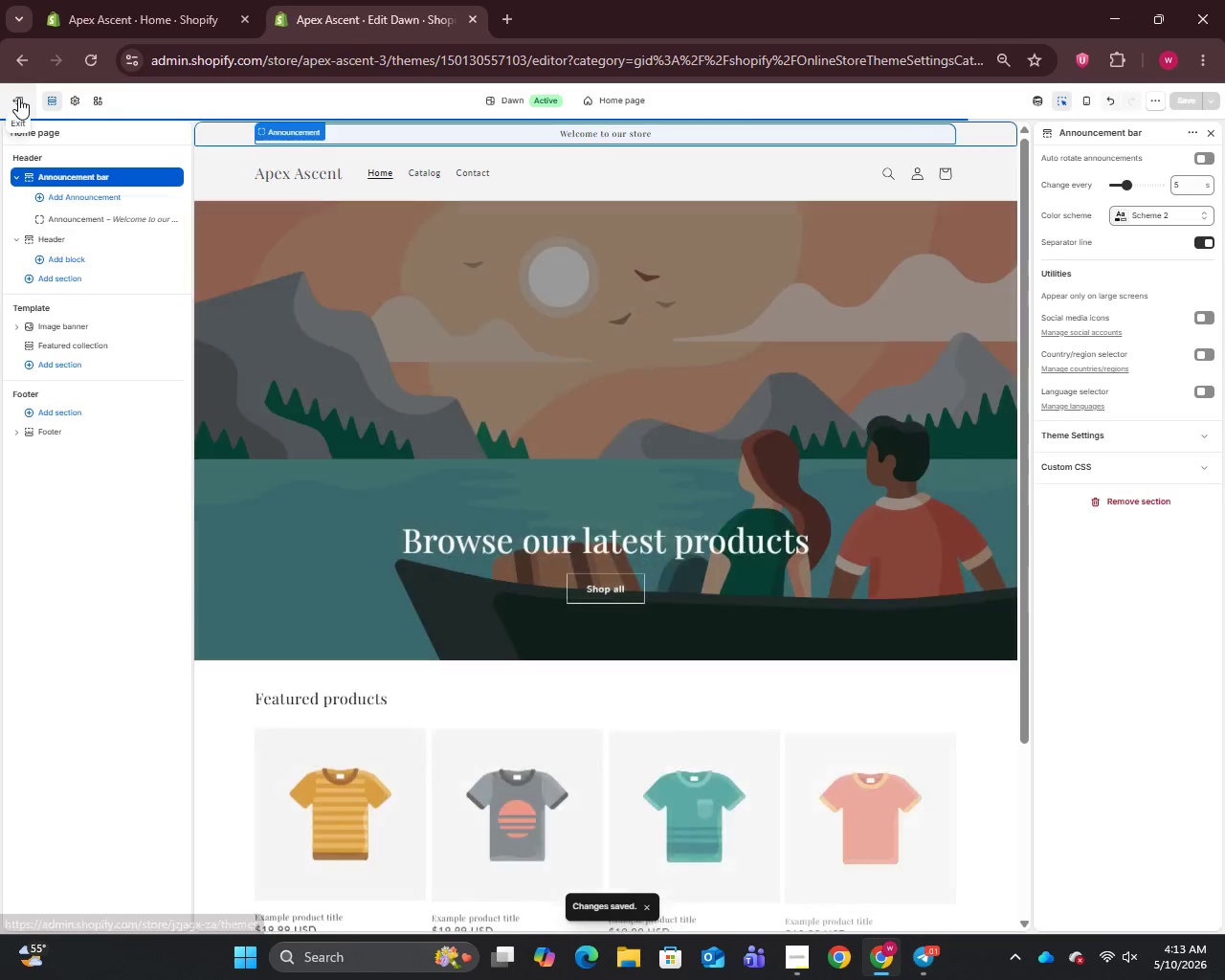 
left_click([18, 98])
 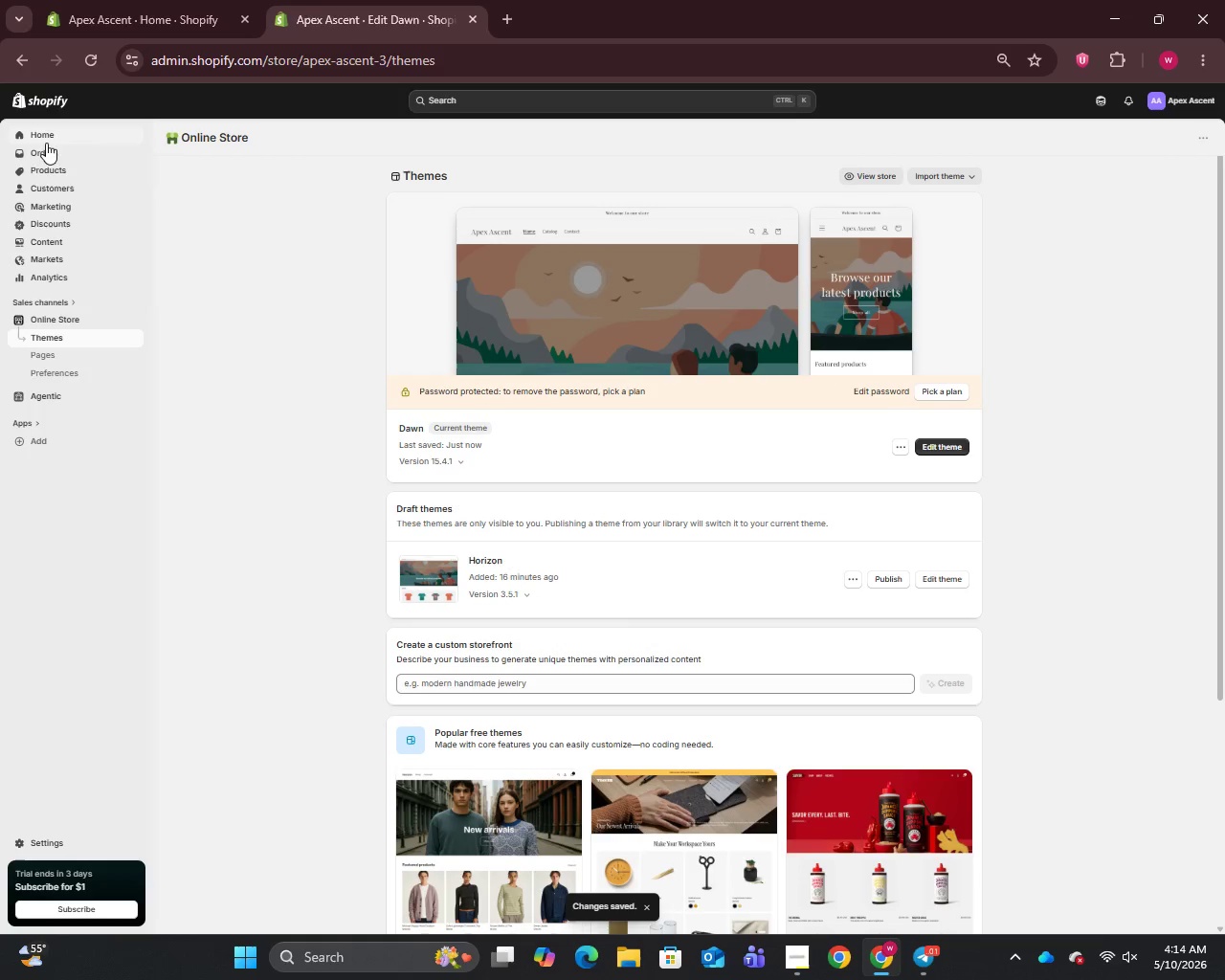 
wait(5.2)
 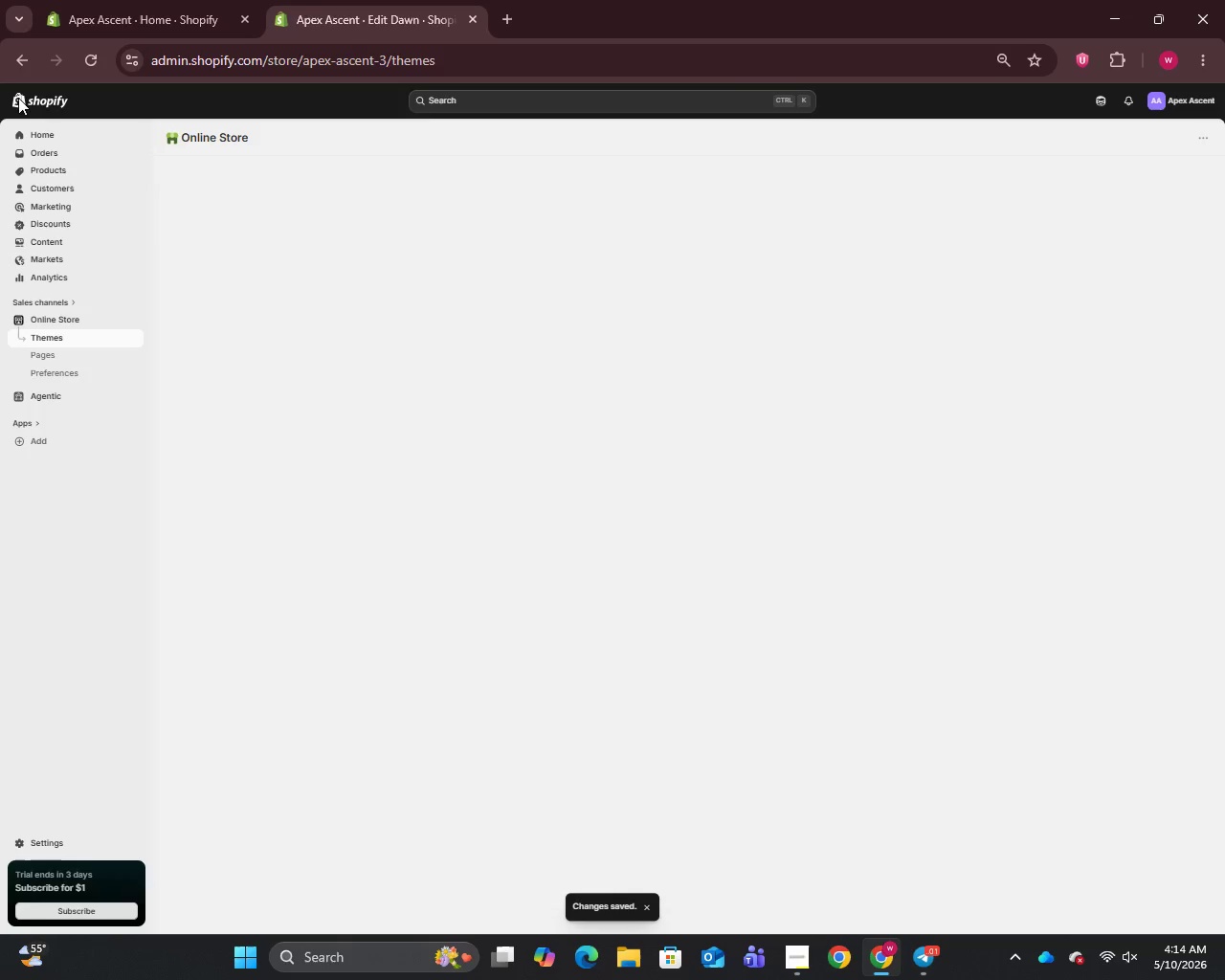 
left_click([47, 170])
 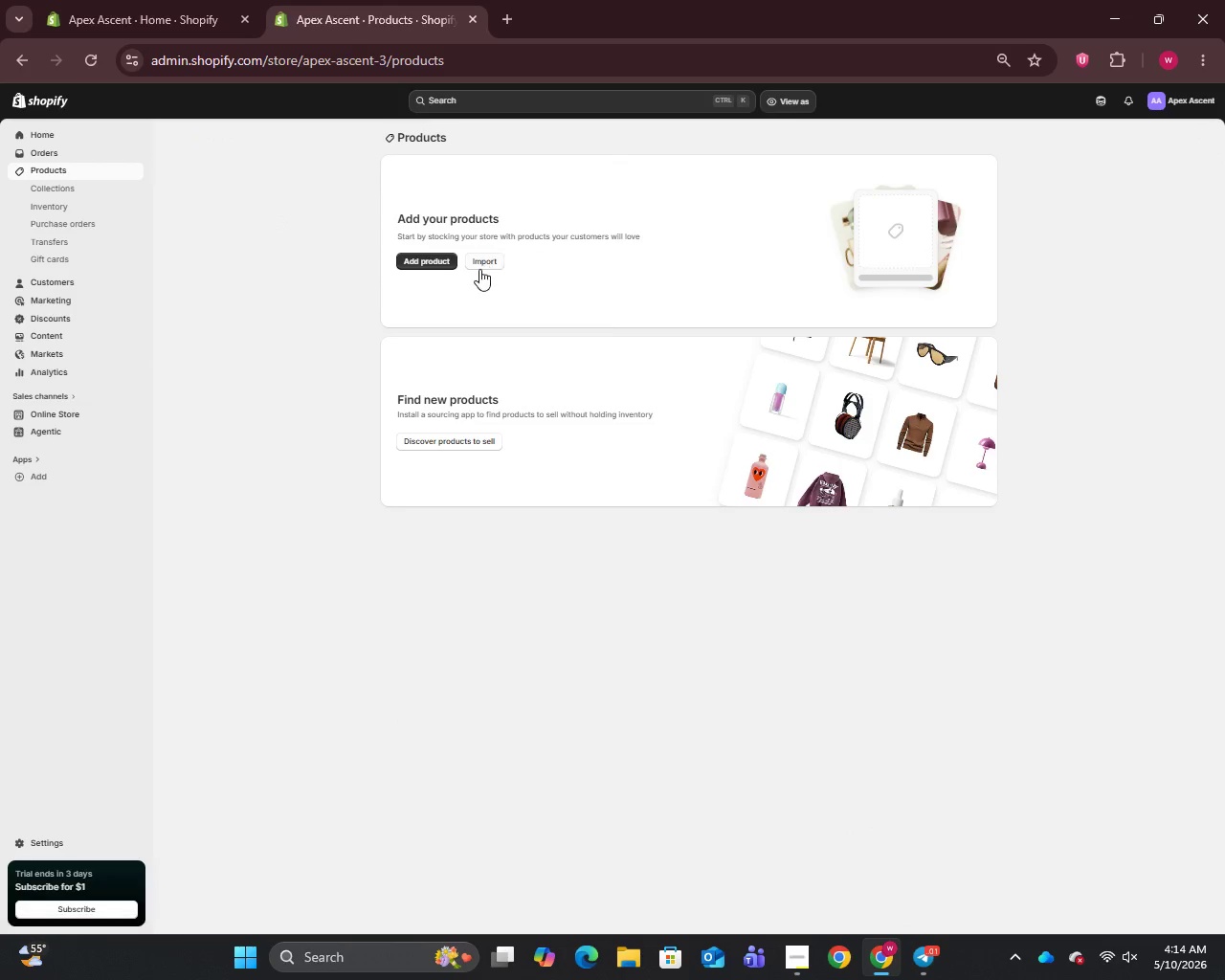 
left_click([483, 259])
 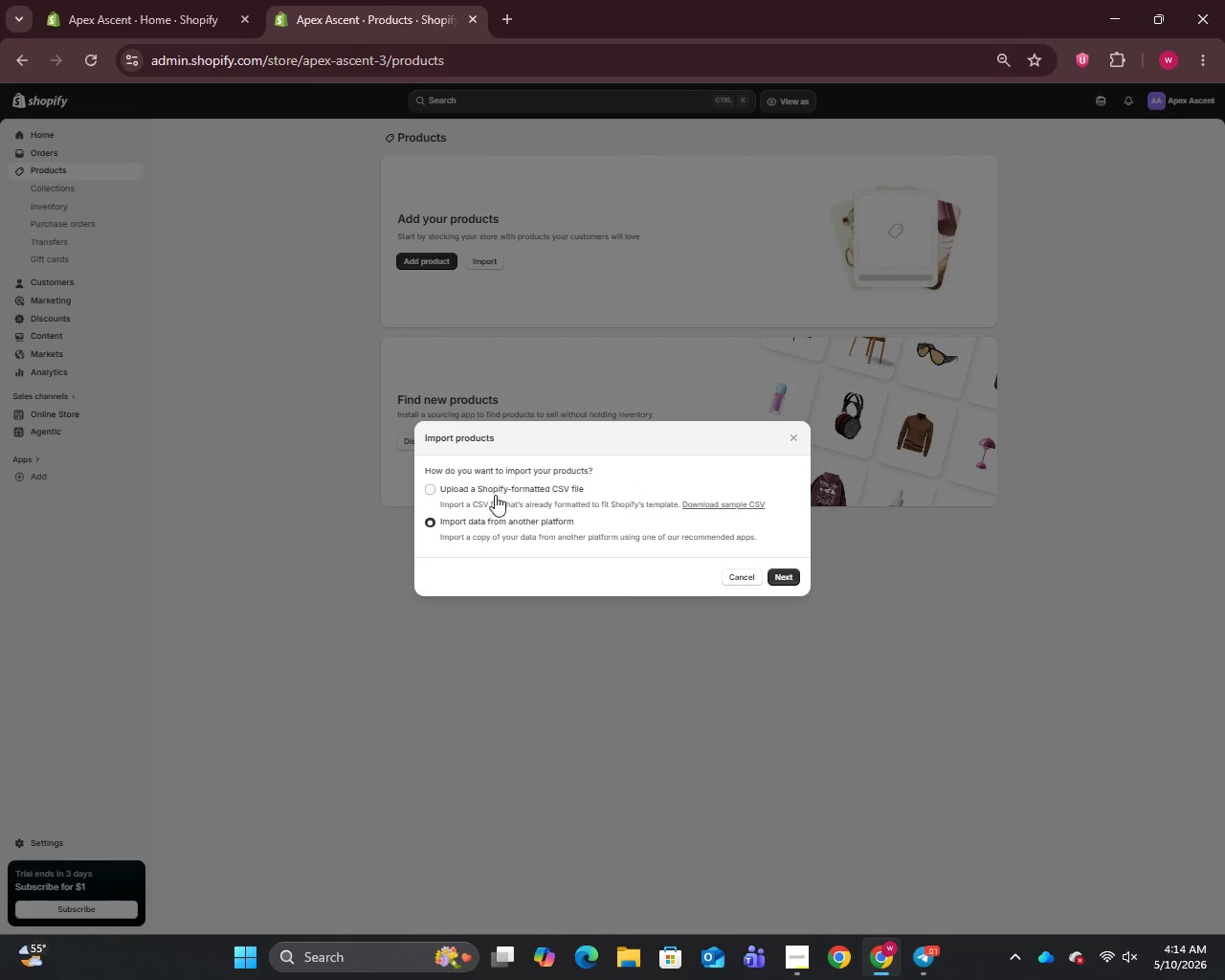 
left_click([483, 498])
 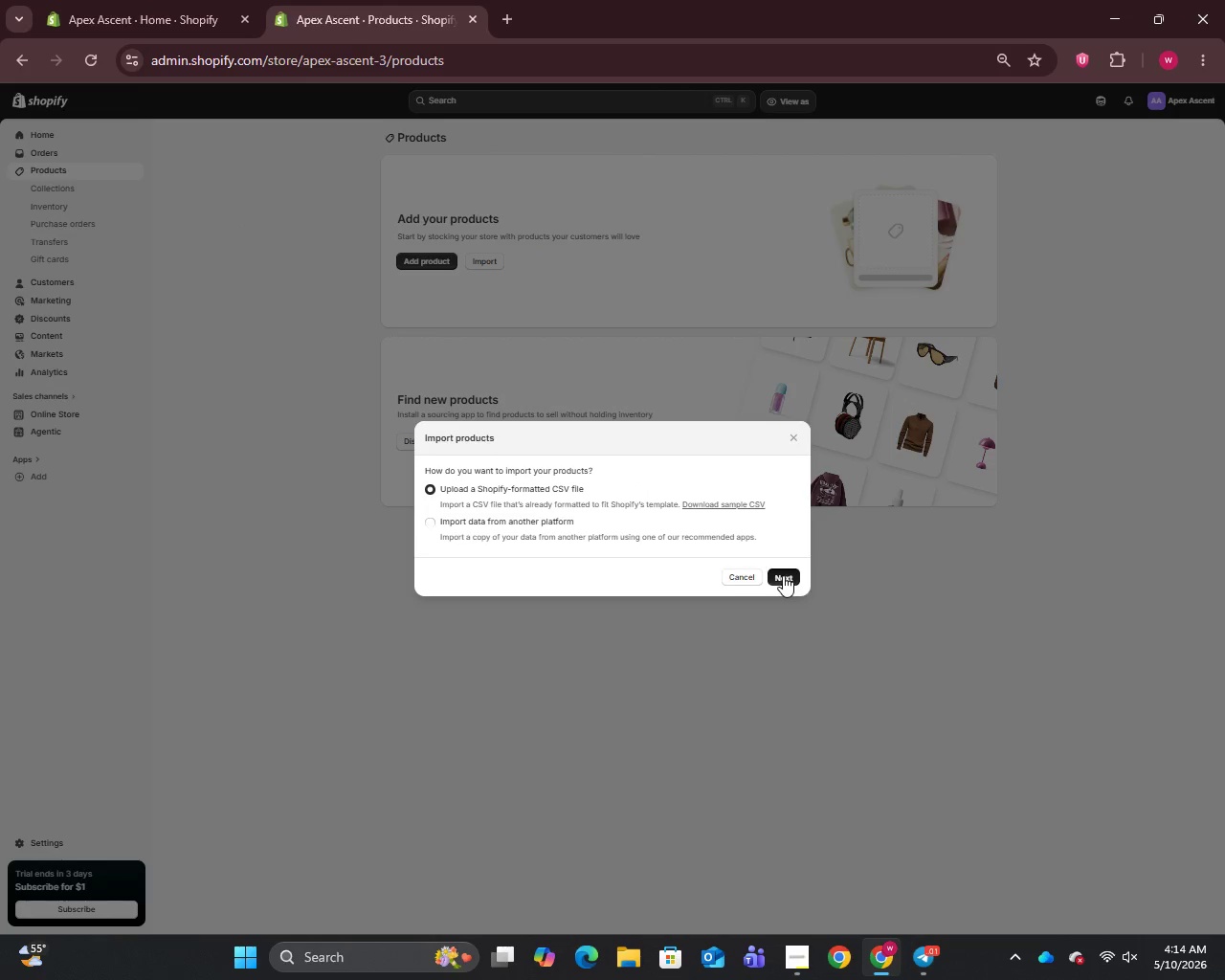 
left_click([783, 575])
 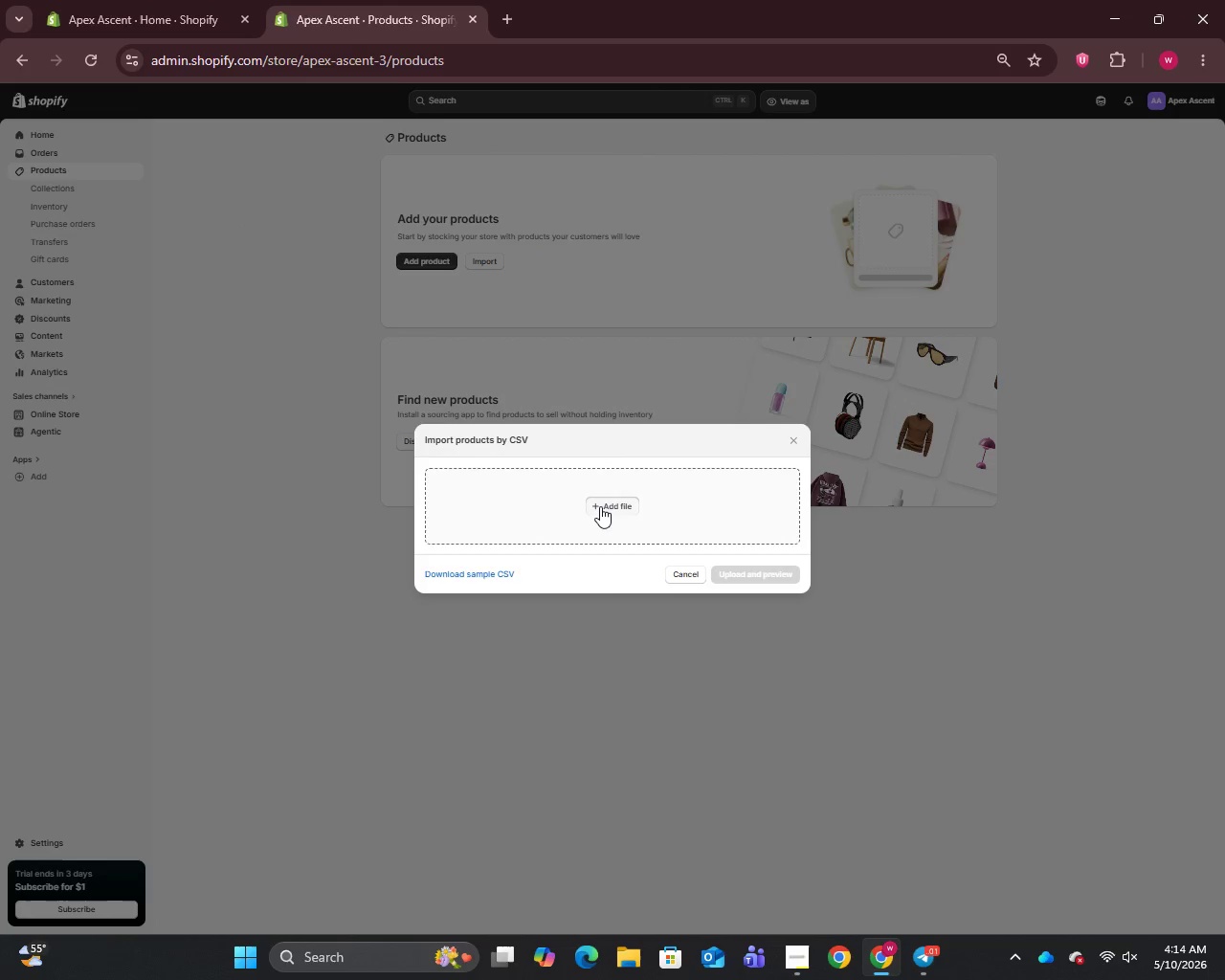 
left_click([600, 506])
 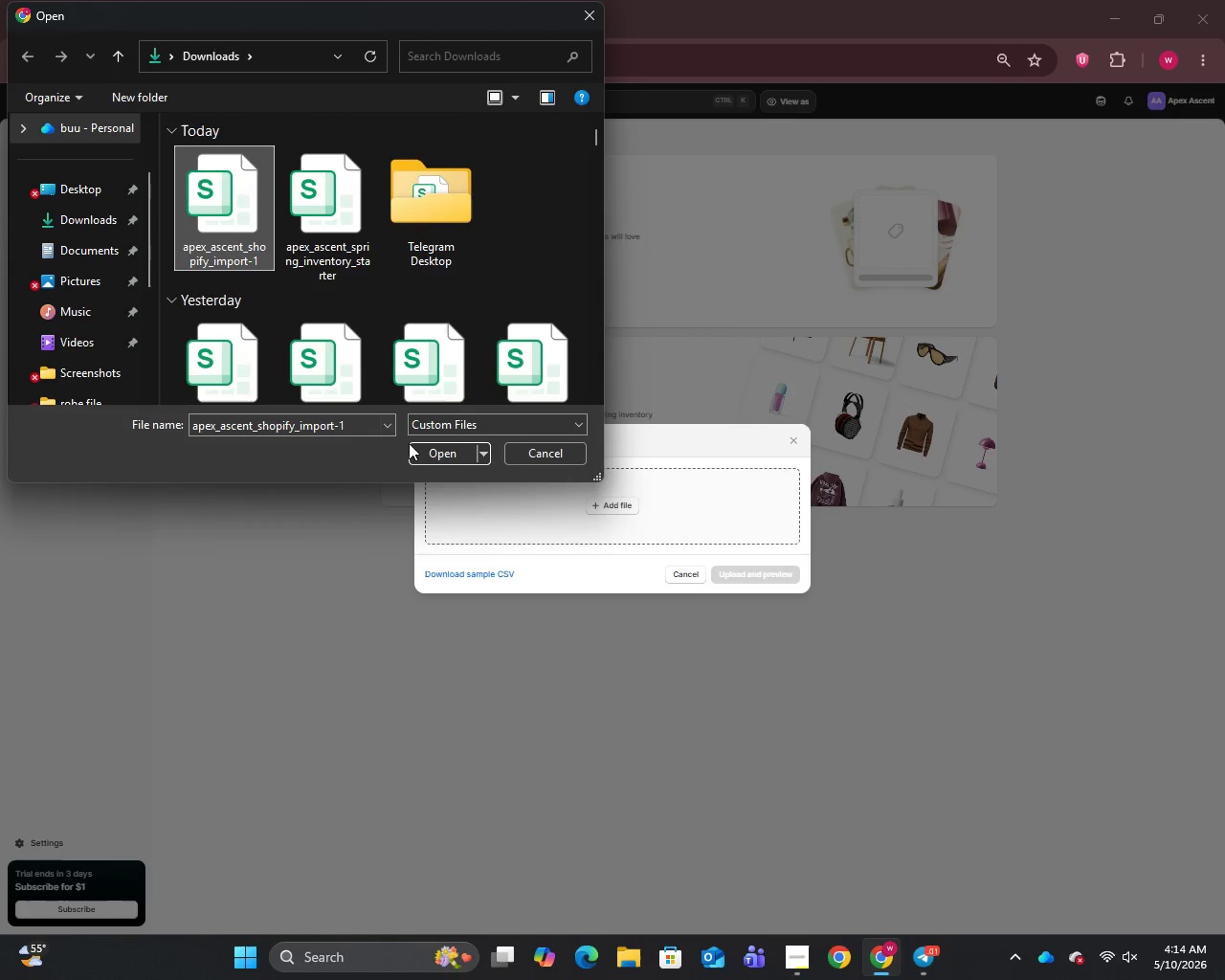 
left_click([449, 456])
 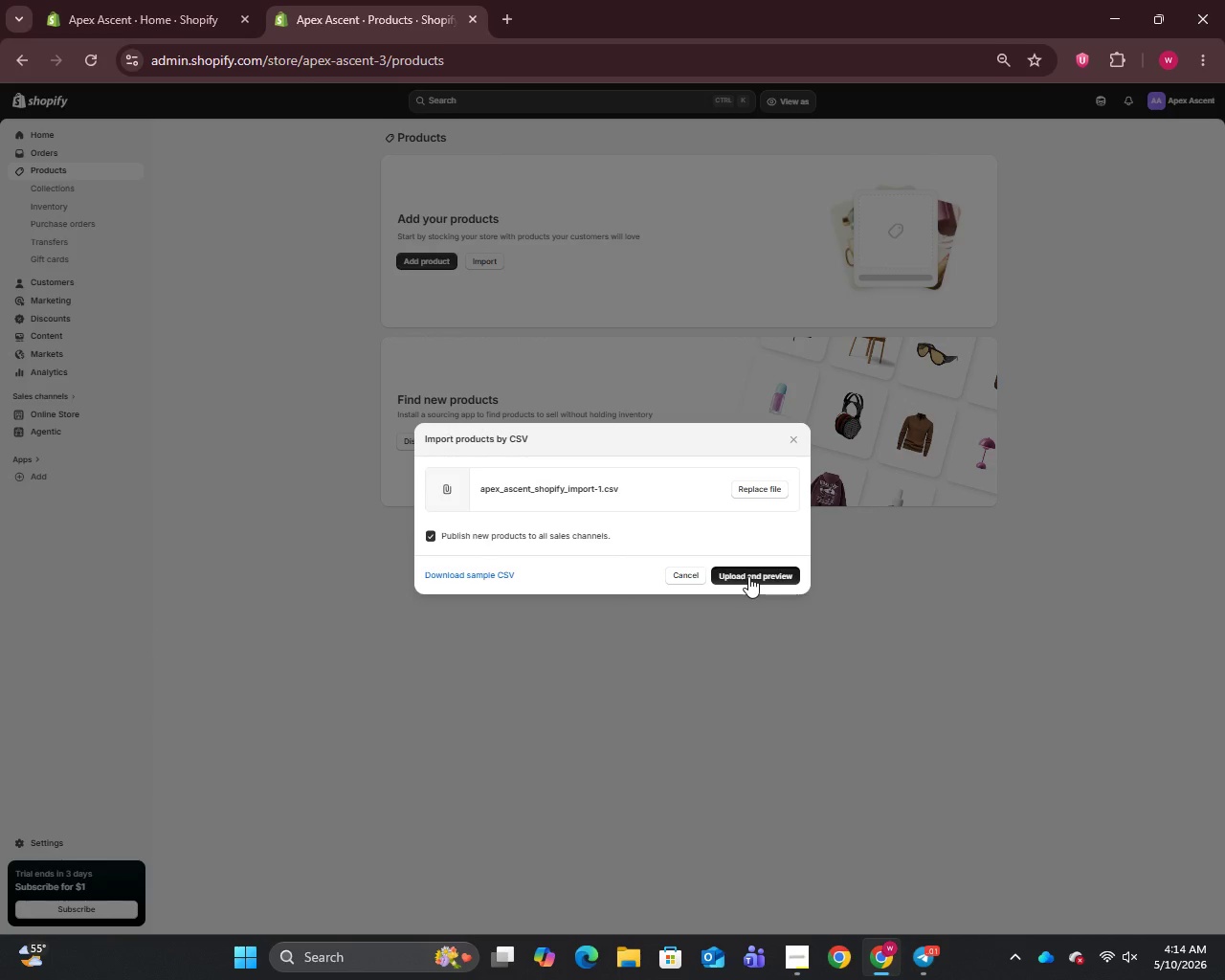 
left_click([748, 576])
 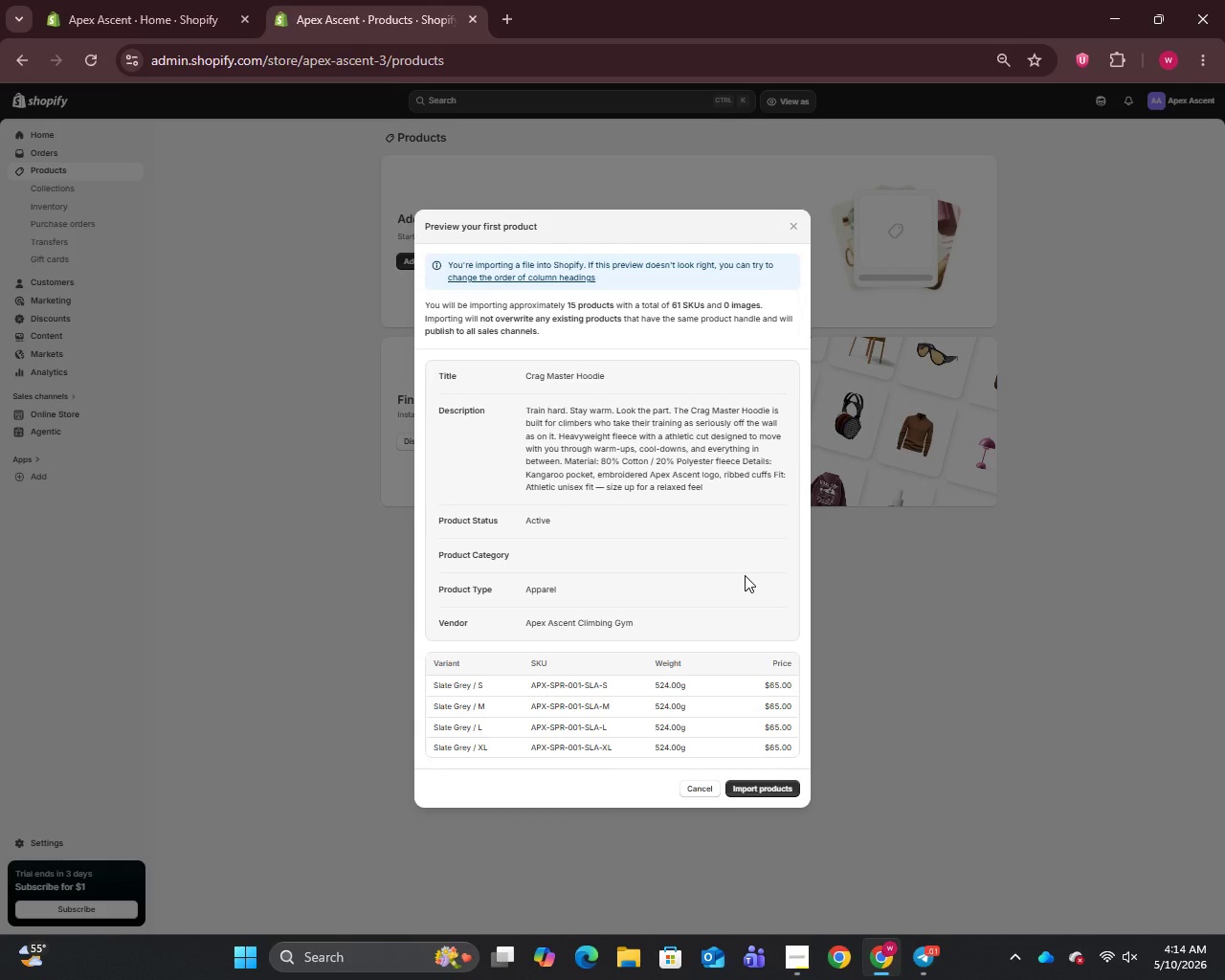 
wait(7.67)
 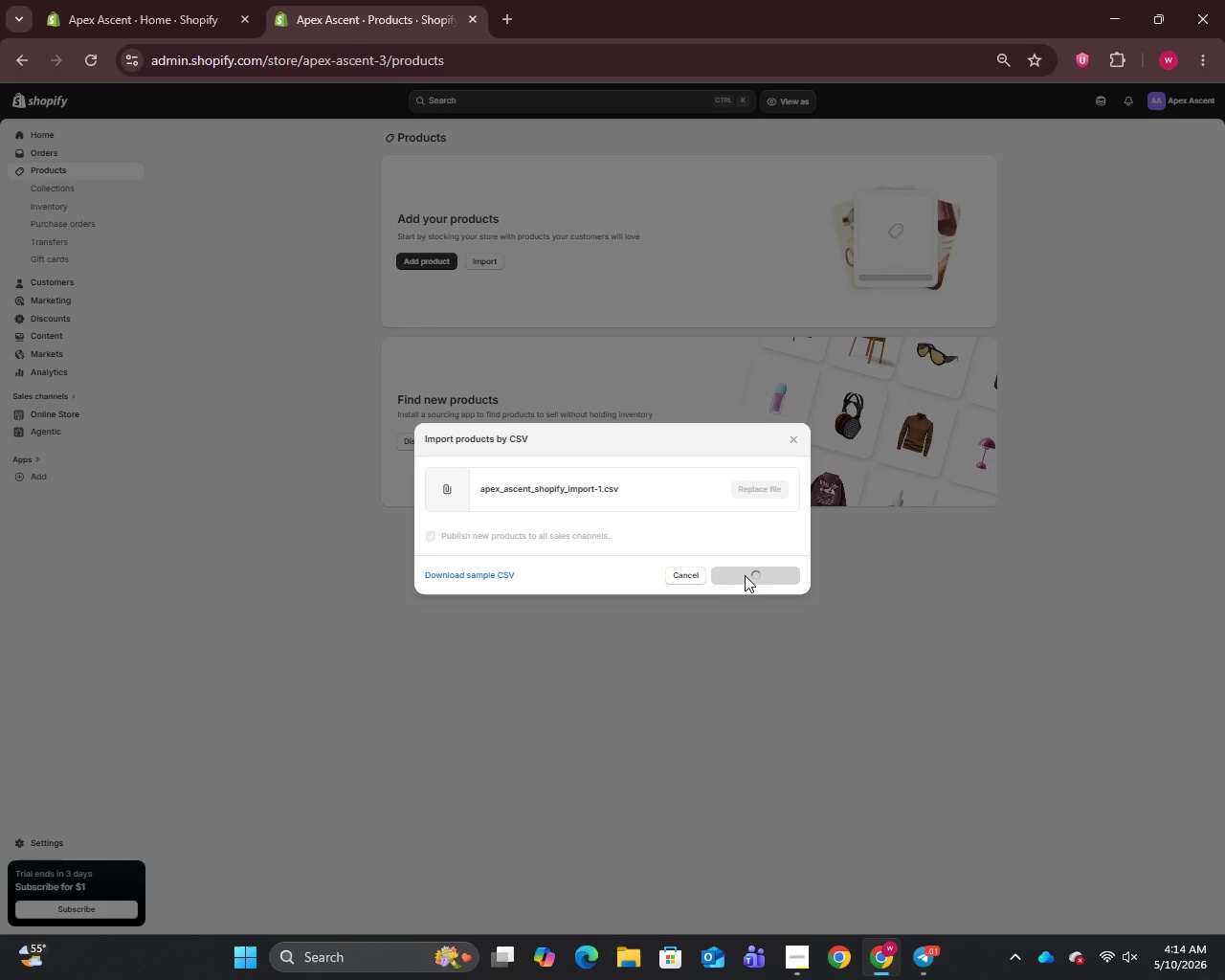 
left_click([764, 786])
 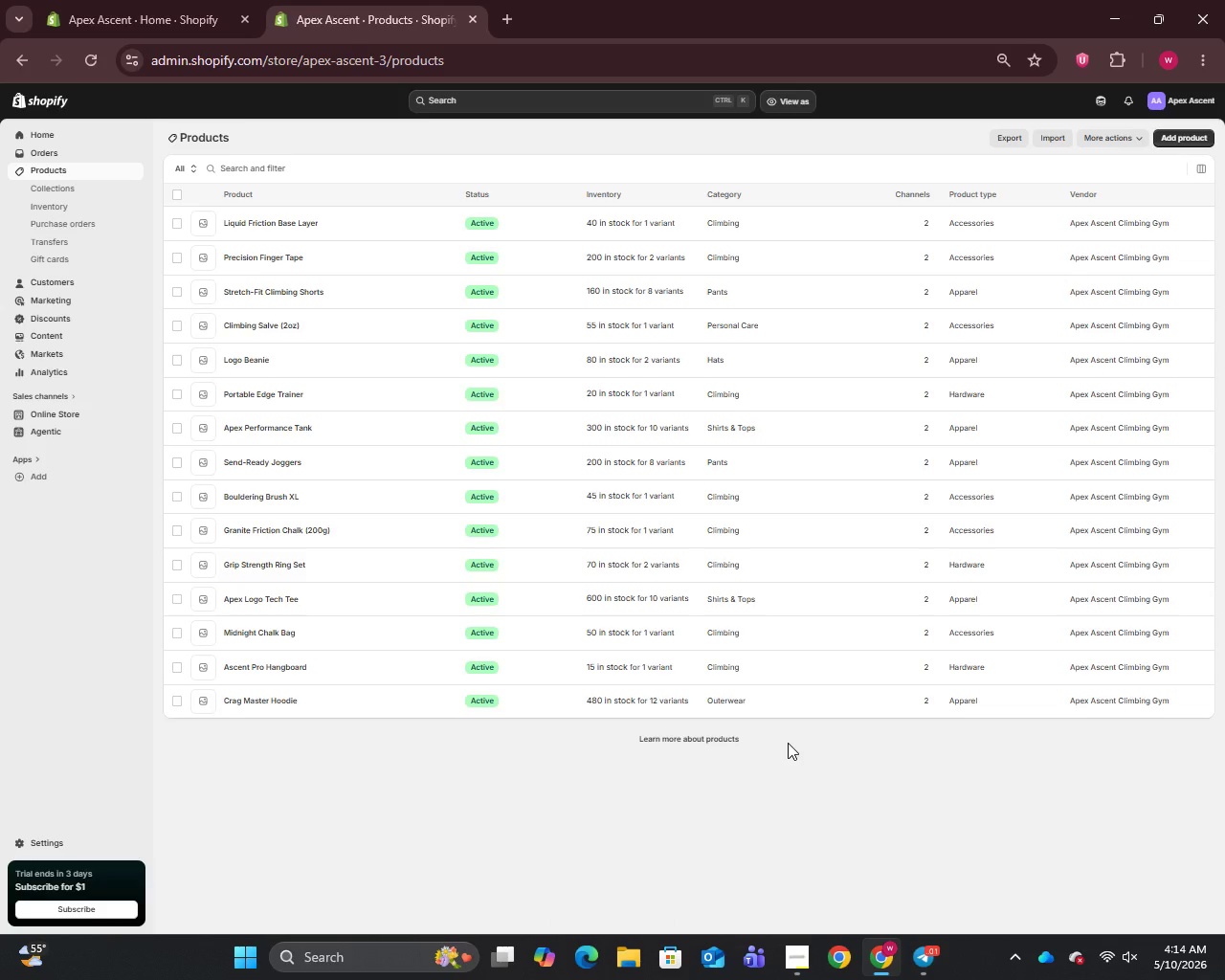 
wait(40.05)
 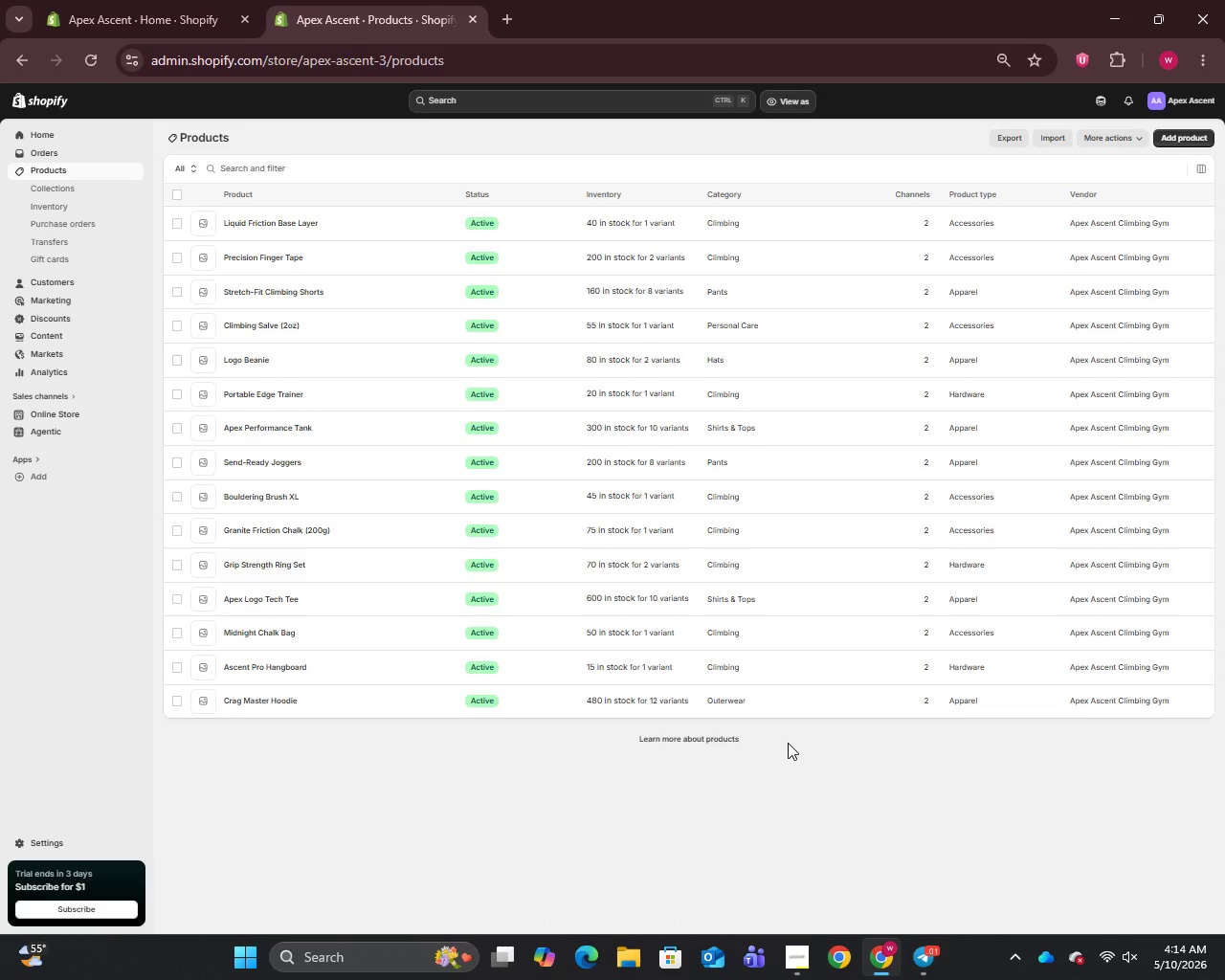 
hold_key(key=ControlLeft, duration=2.8)
scroll: coordinate [422, 679], scroll_direction: up, amount: 3.0
 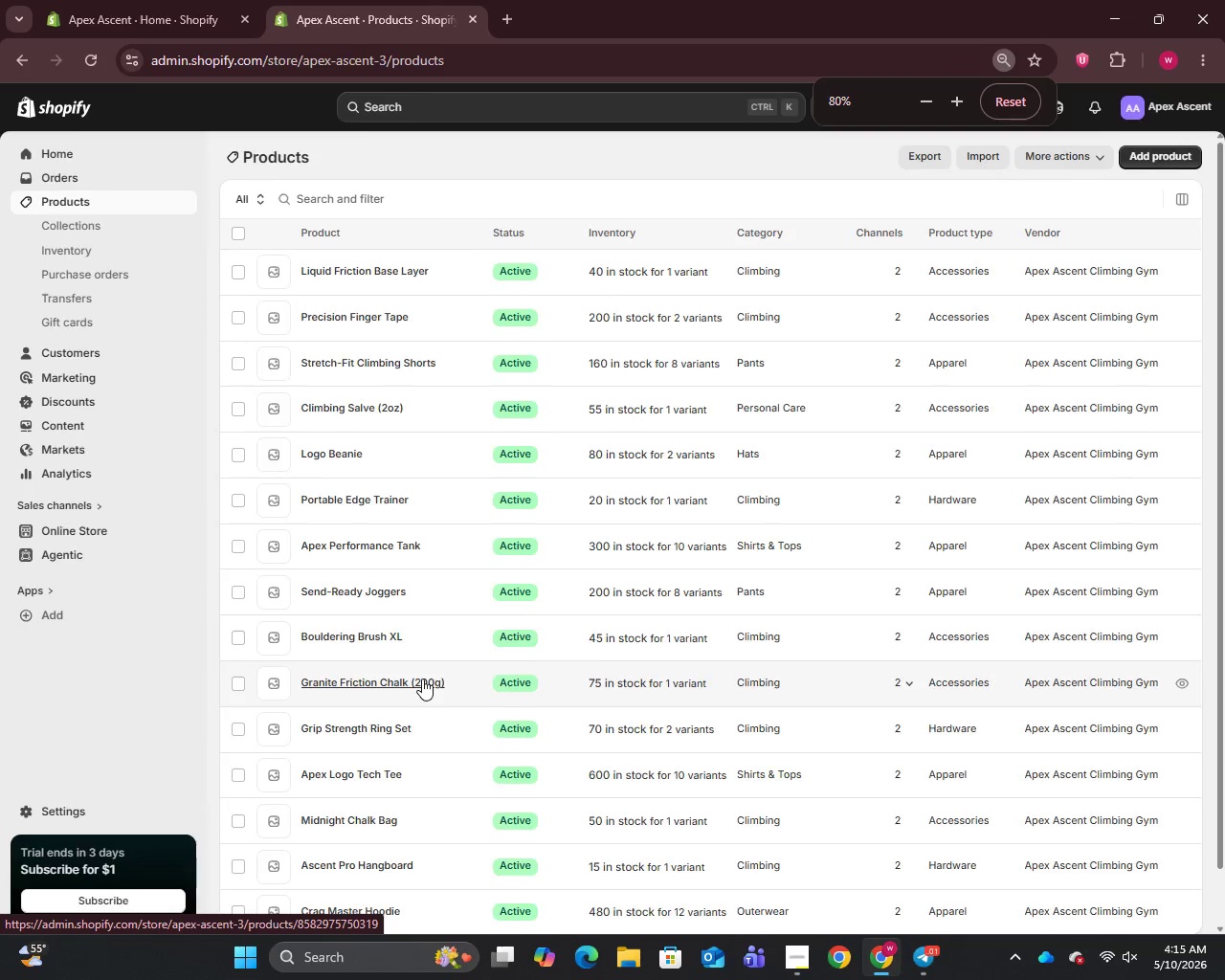 
scroll: coordinate [422, 679], scroll_direction: down, amount: 1.0
 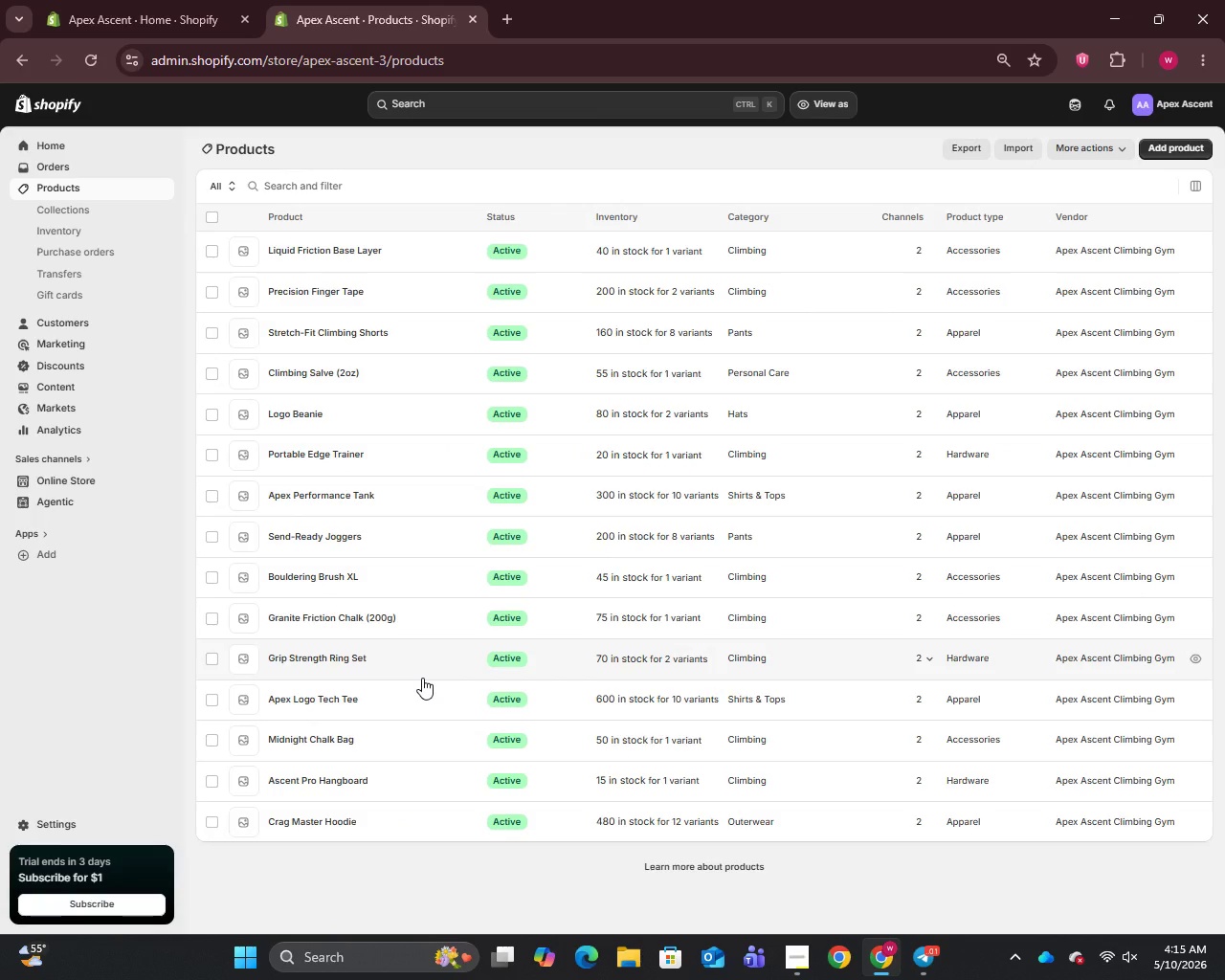 
wait(6.88)
 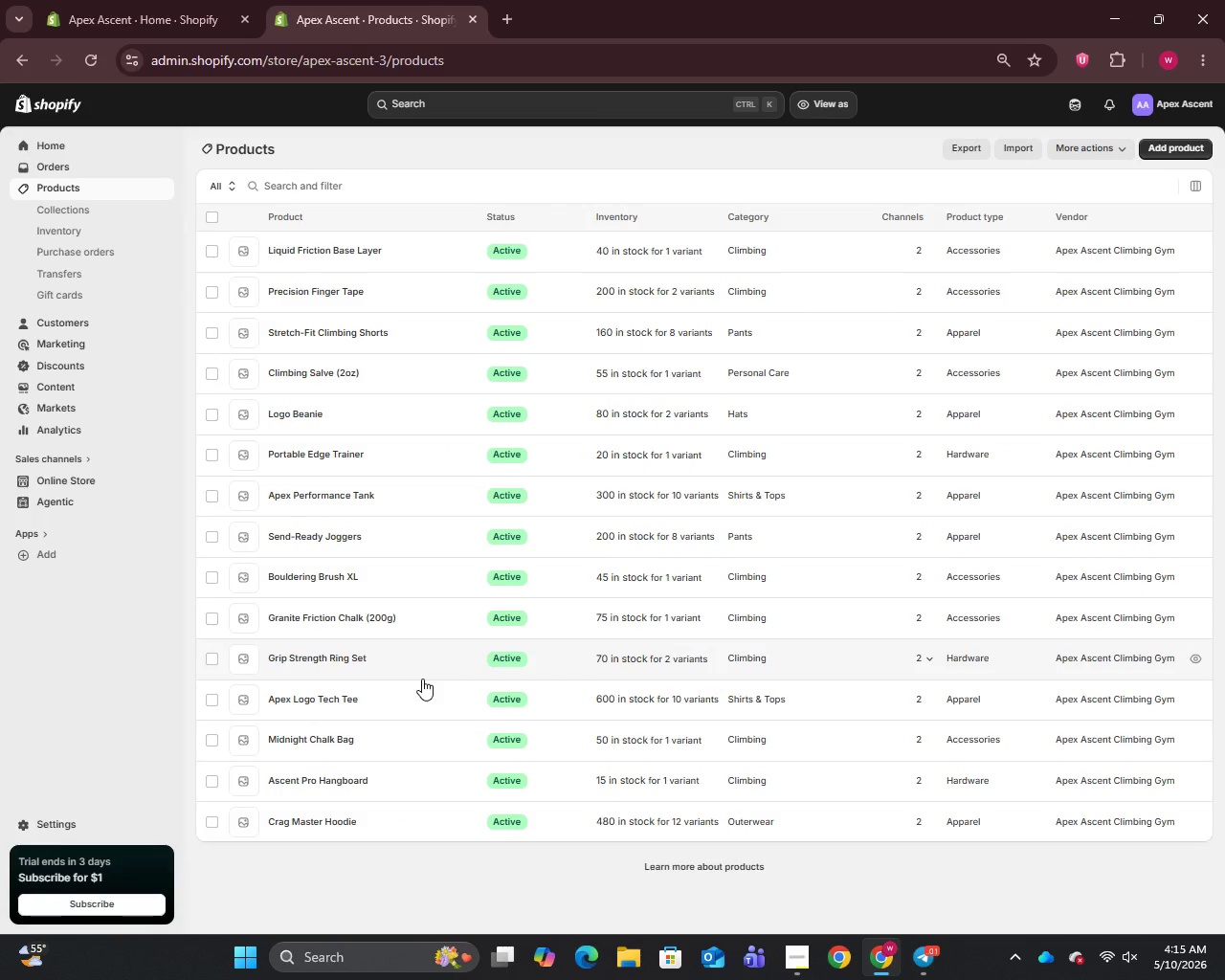 
left_click([324, 820])
 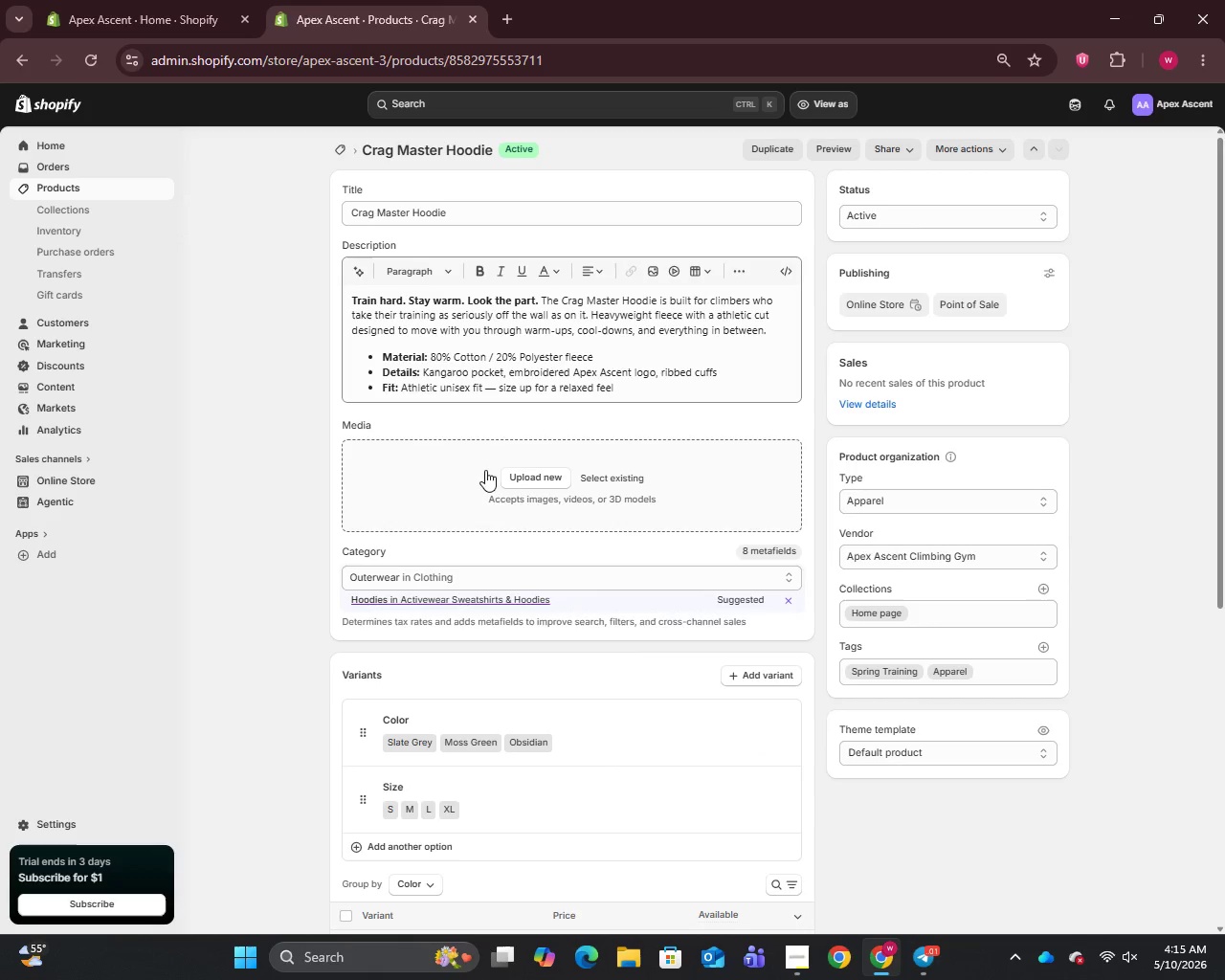 
left_click([497, 387])
 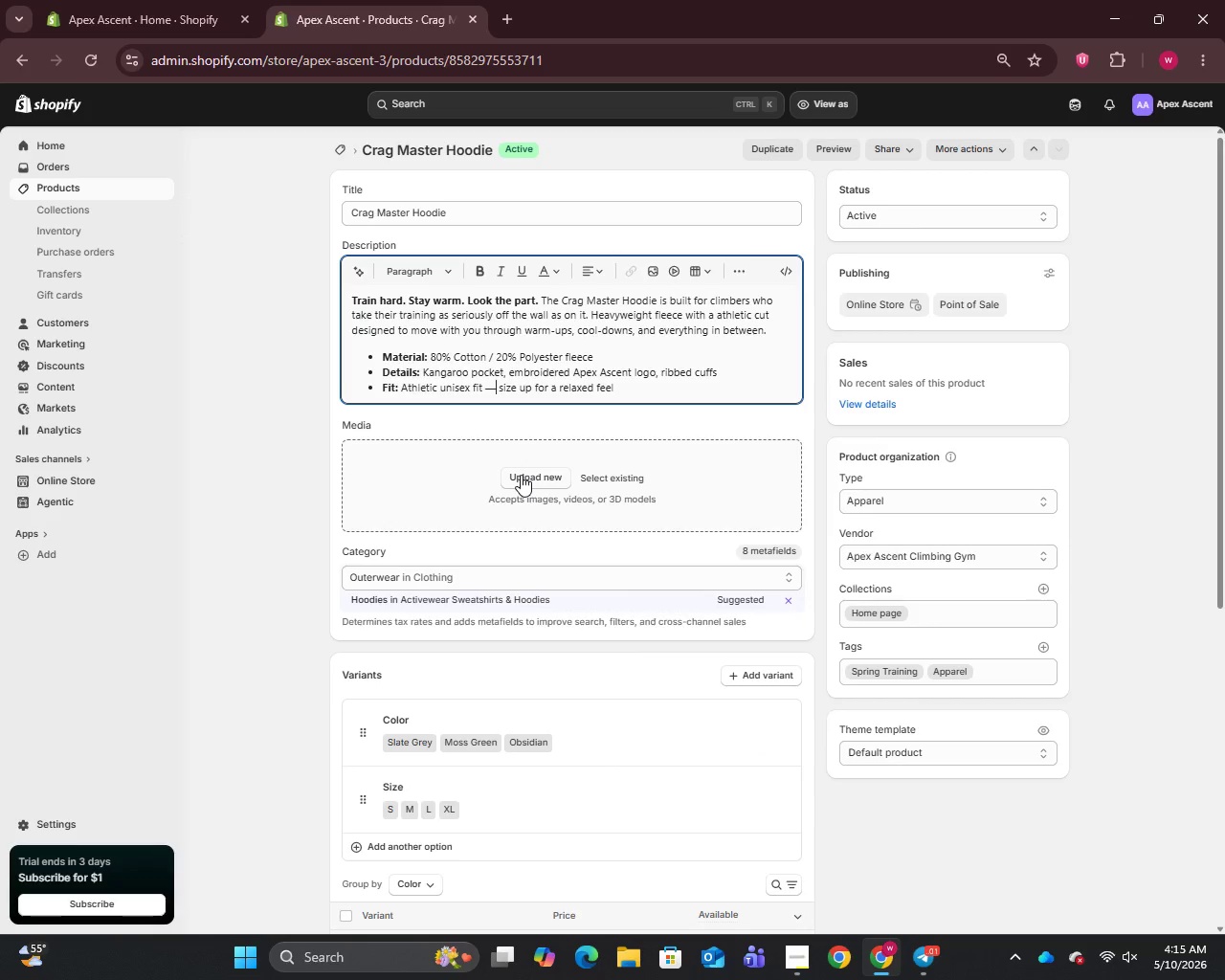 
key(Backspace)
 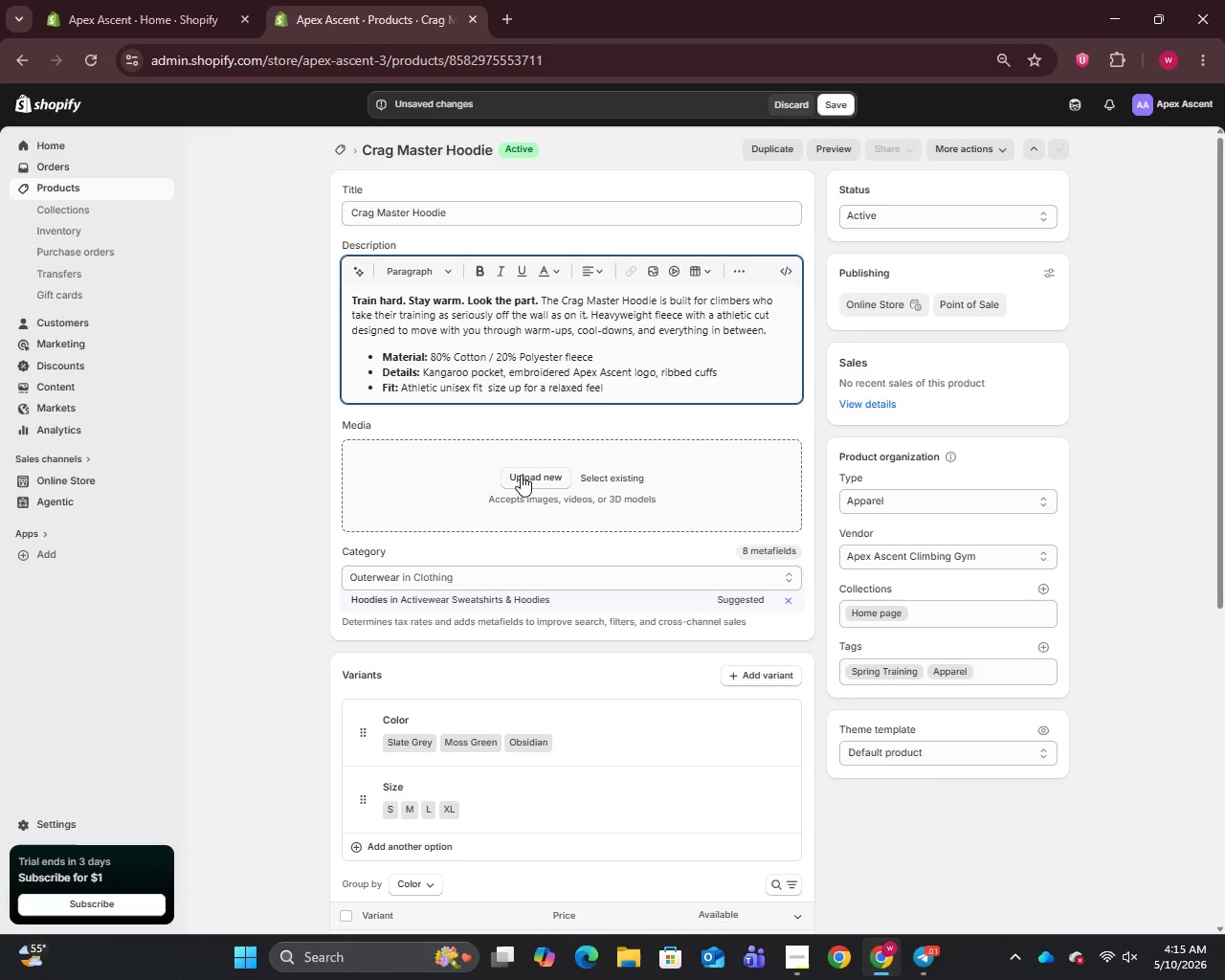 
key(Backspace)
 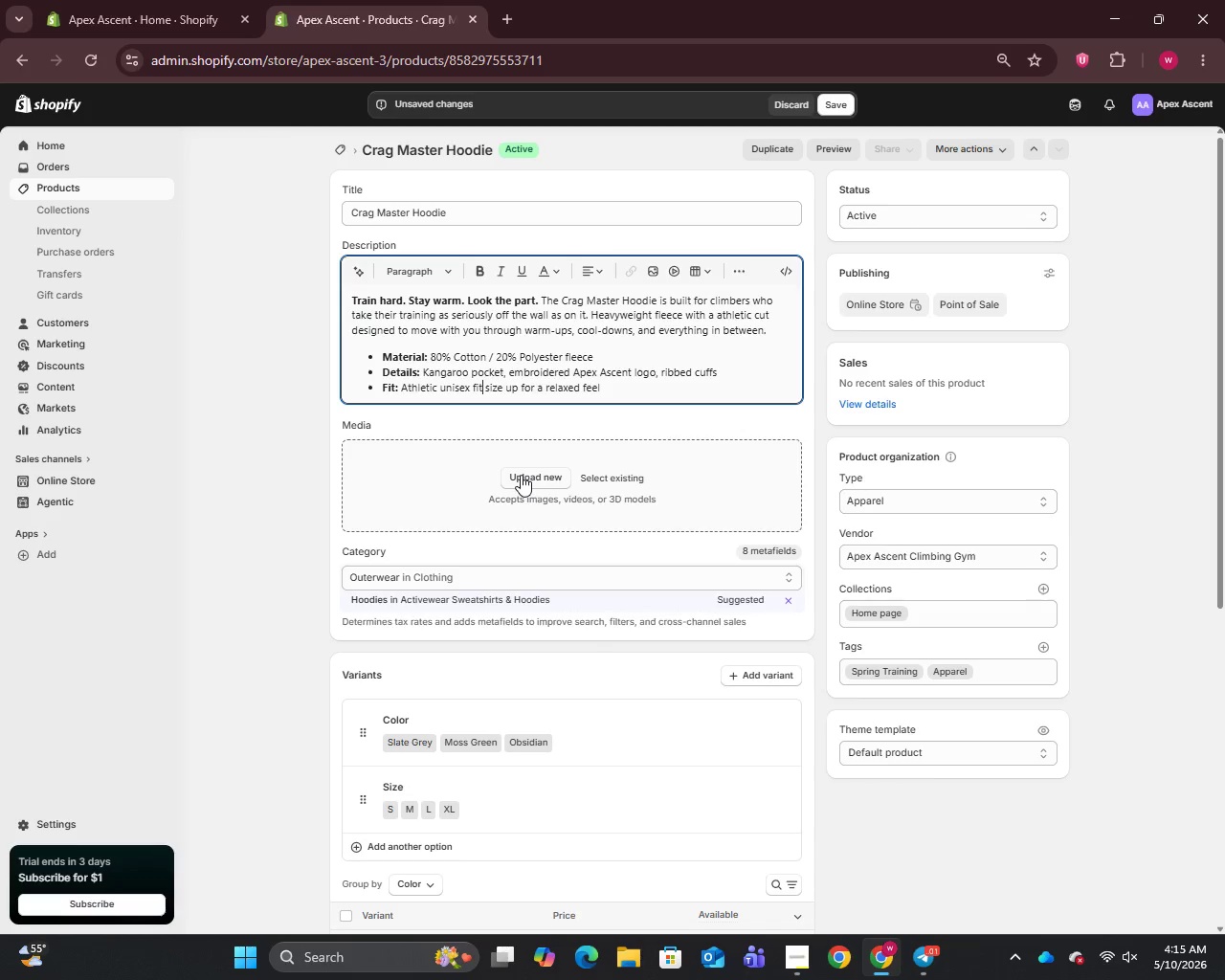 
key(Comma)
 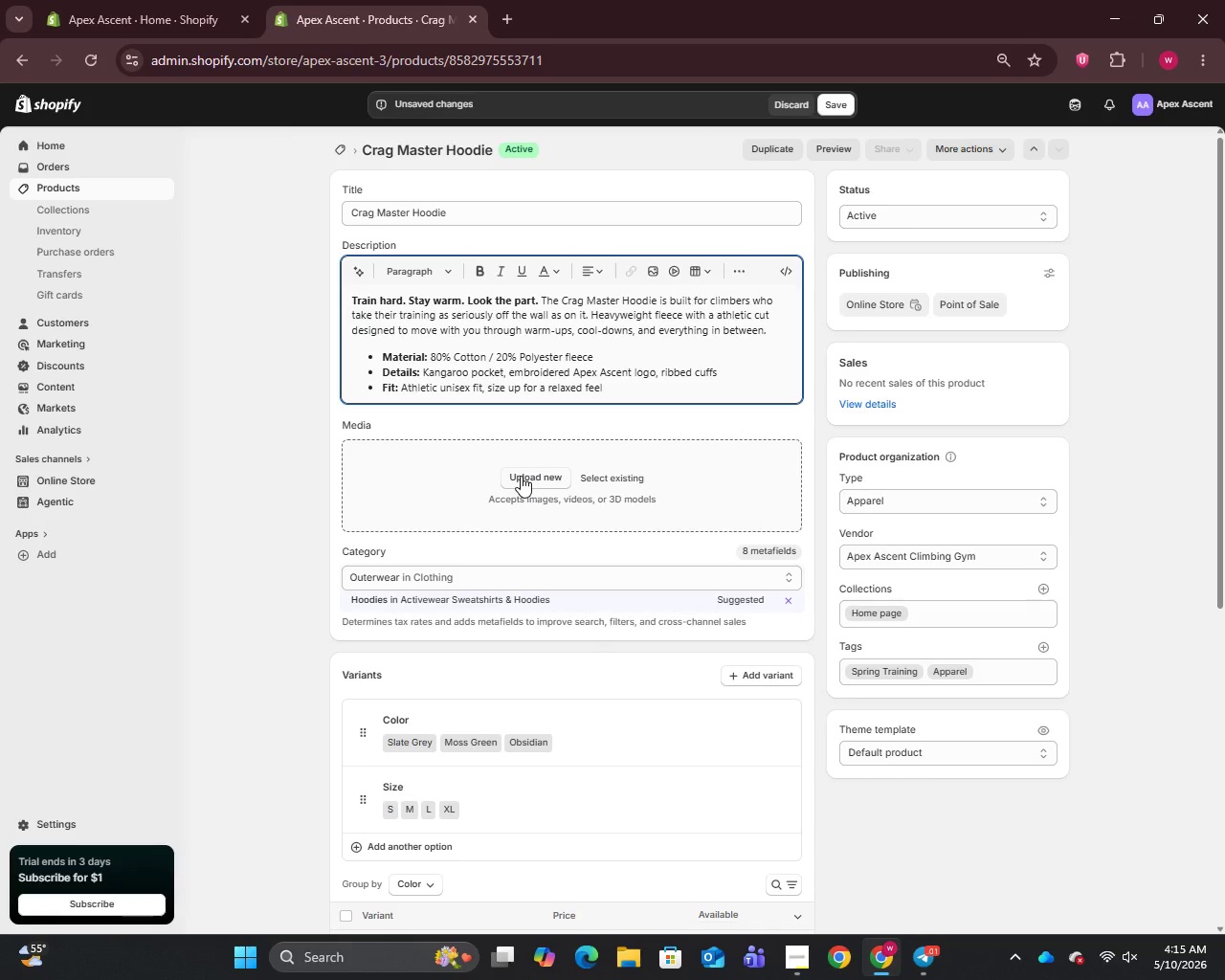 
wait(9.52)
 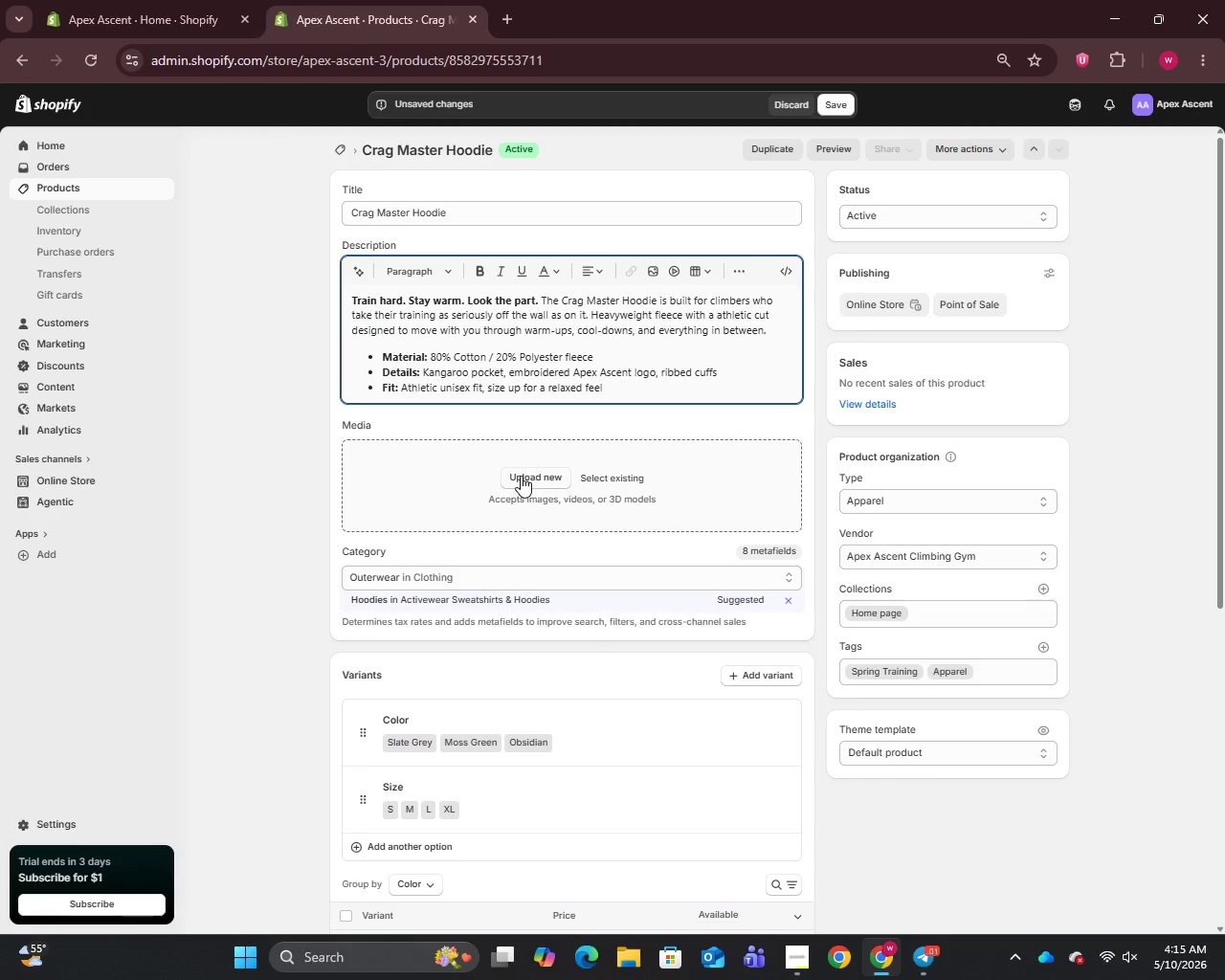 
left_click([504, 15])
 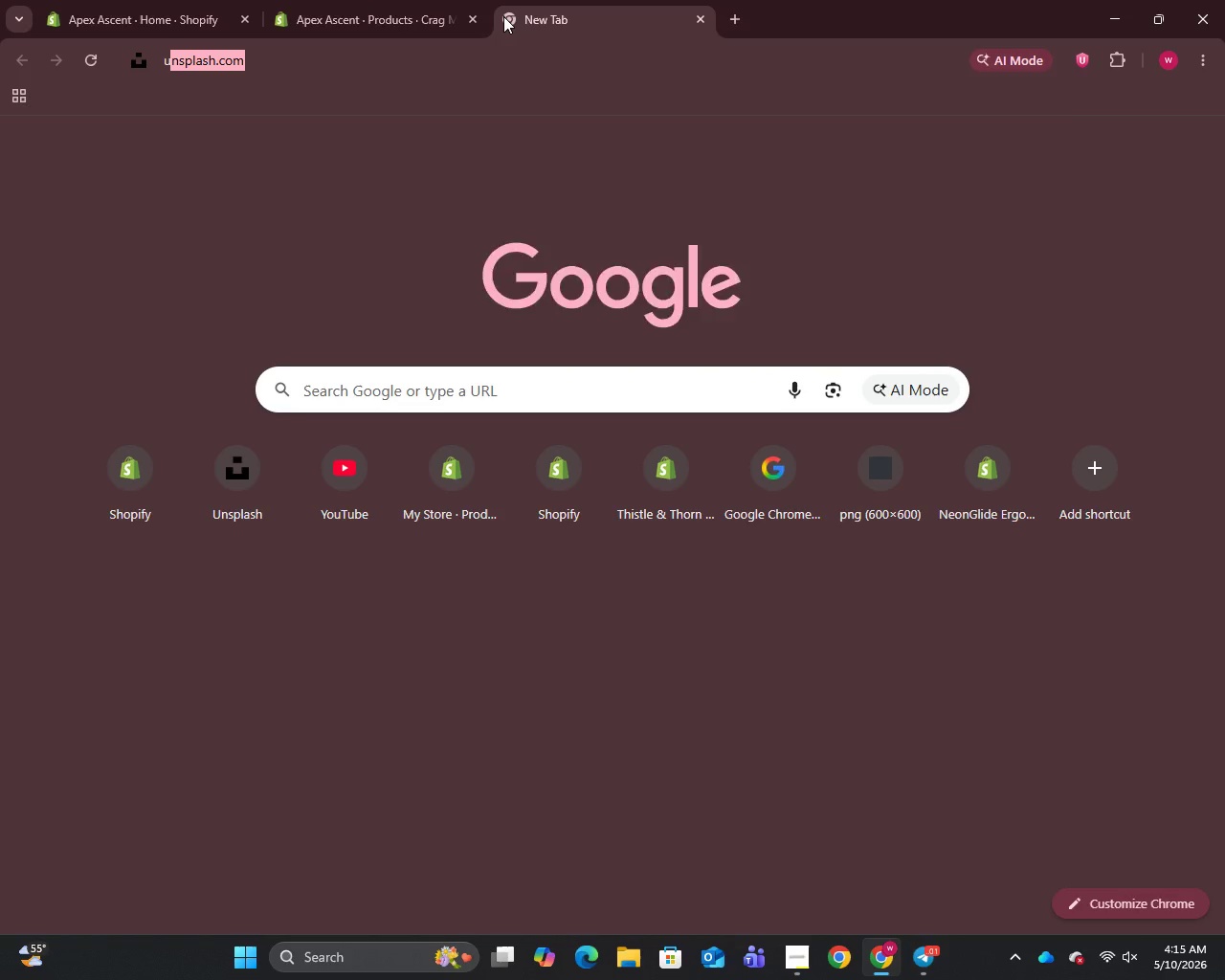 
key(U)
 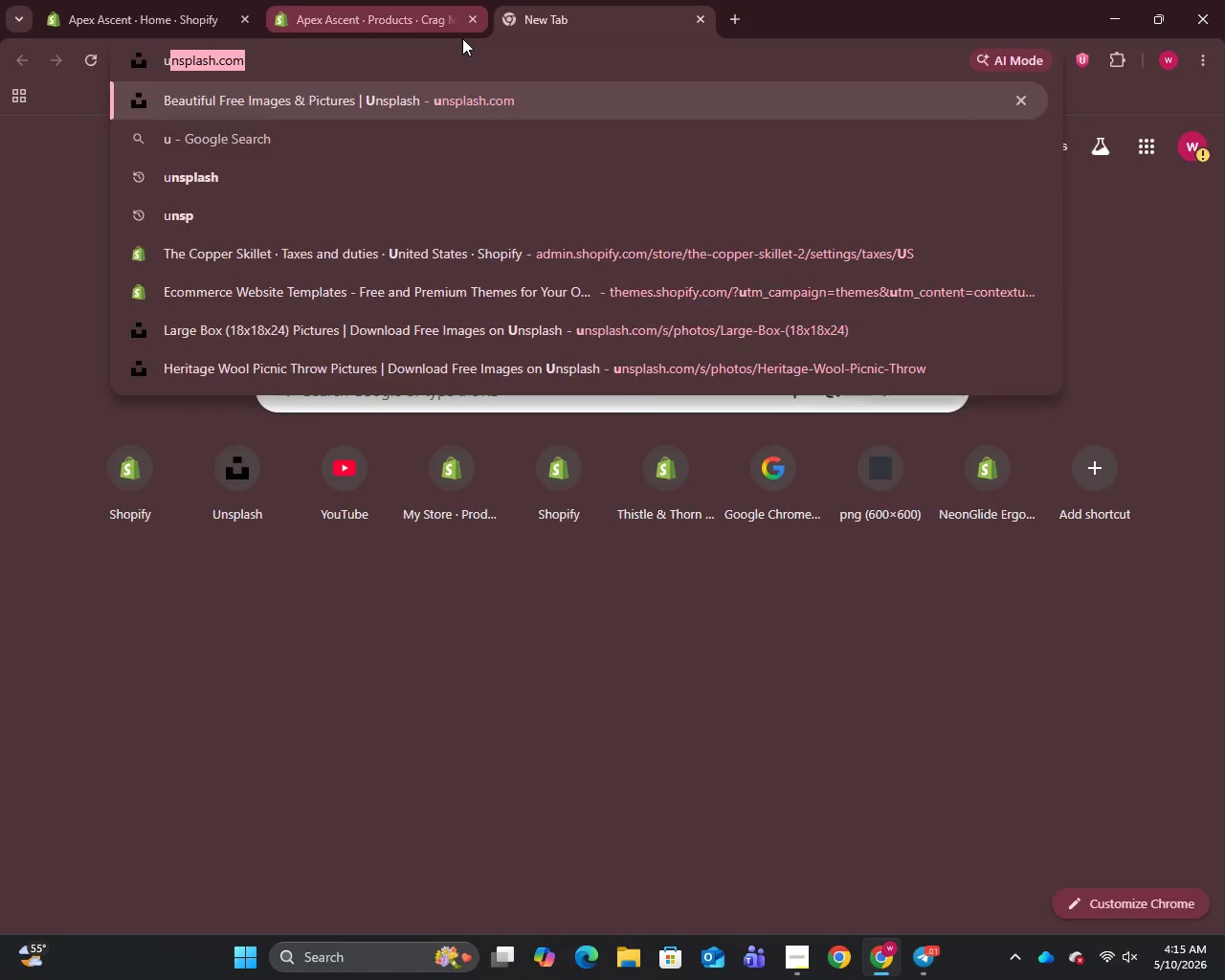 
key(Enter)
 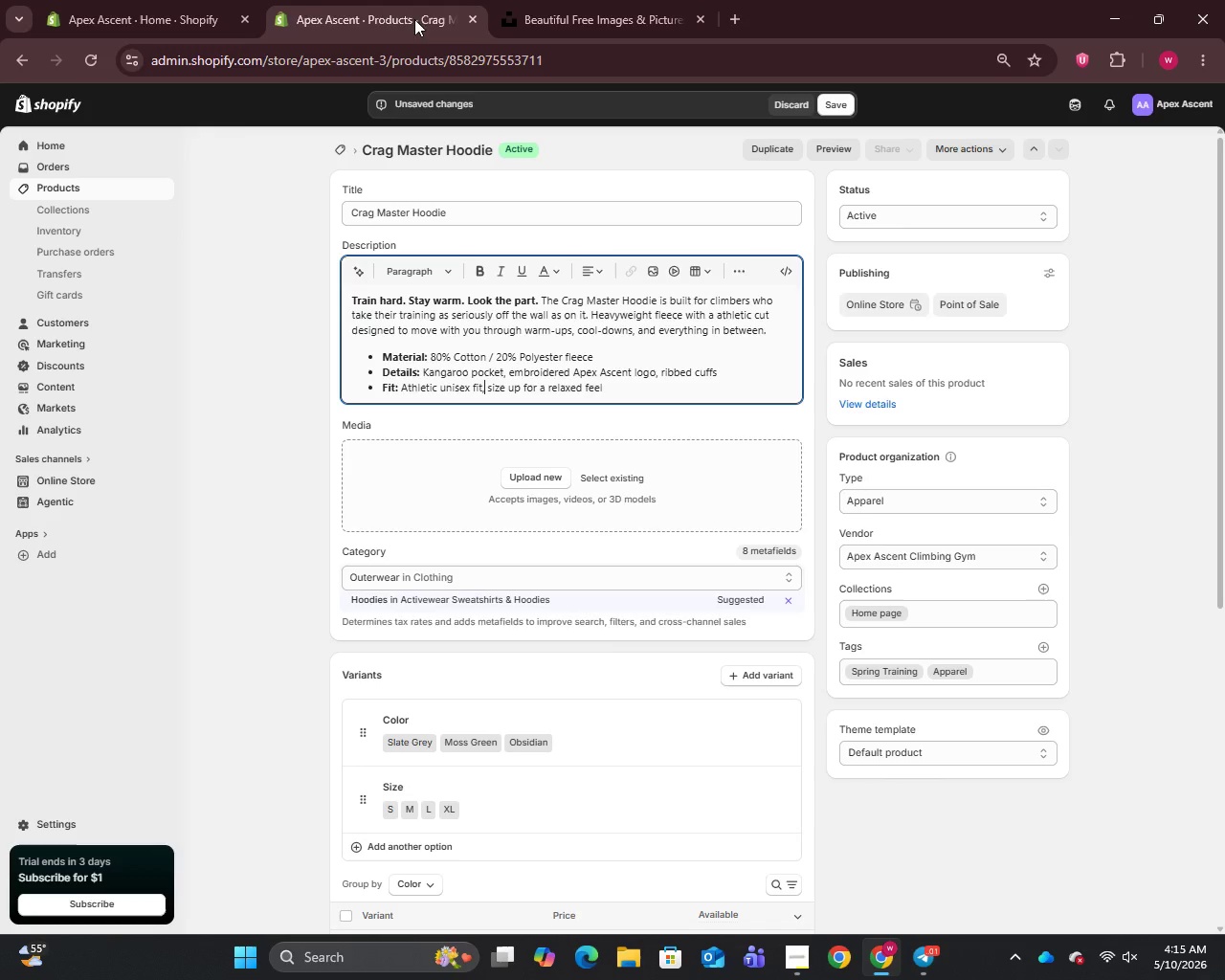 
left_click_drag(start_coordinate=[378, 0], to_coordinate=[386, 5])
 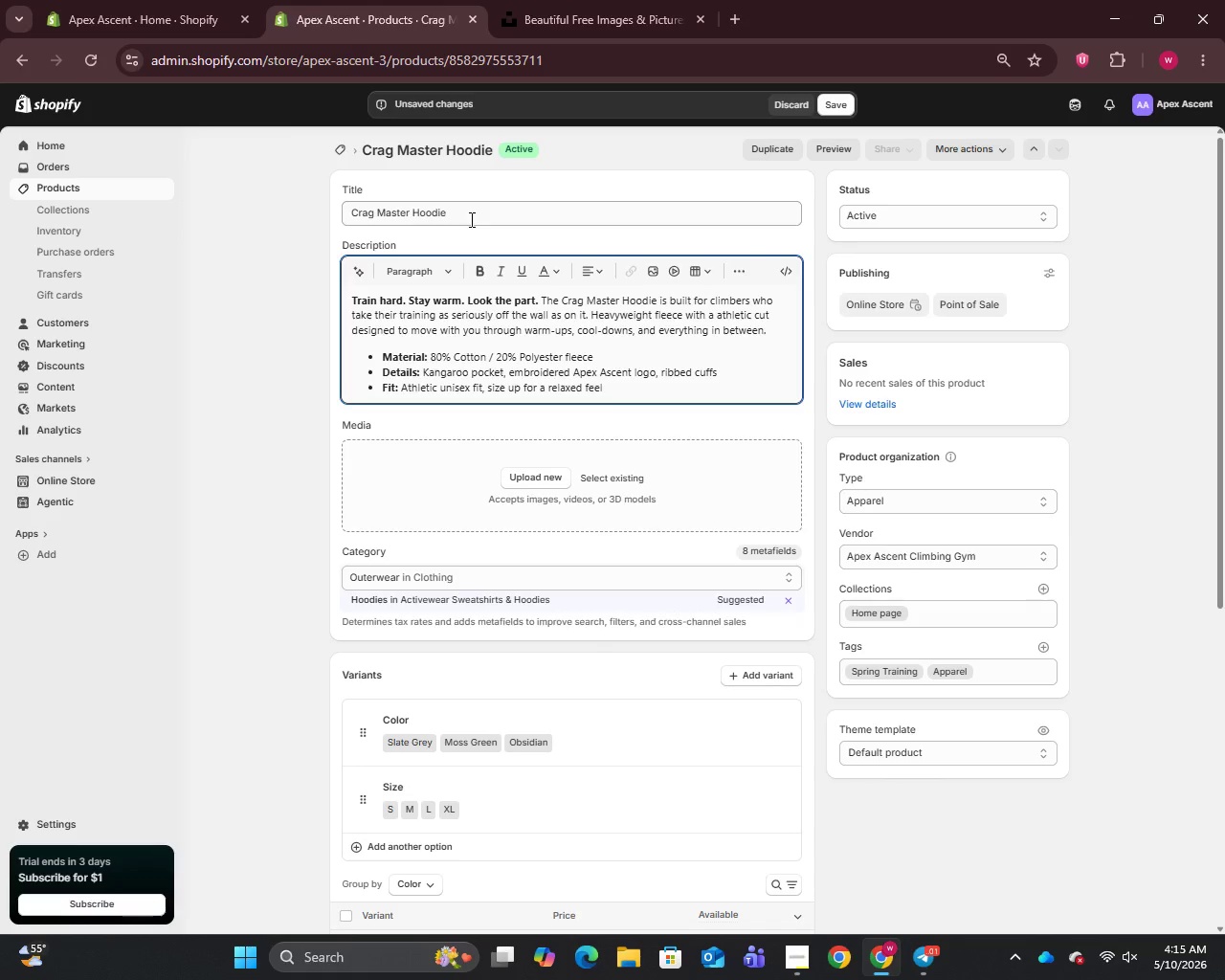 
left_click([470, 219])
 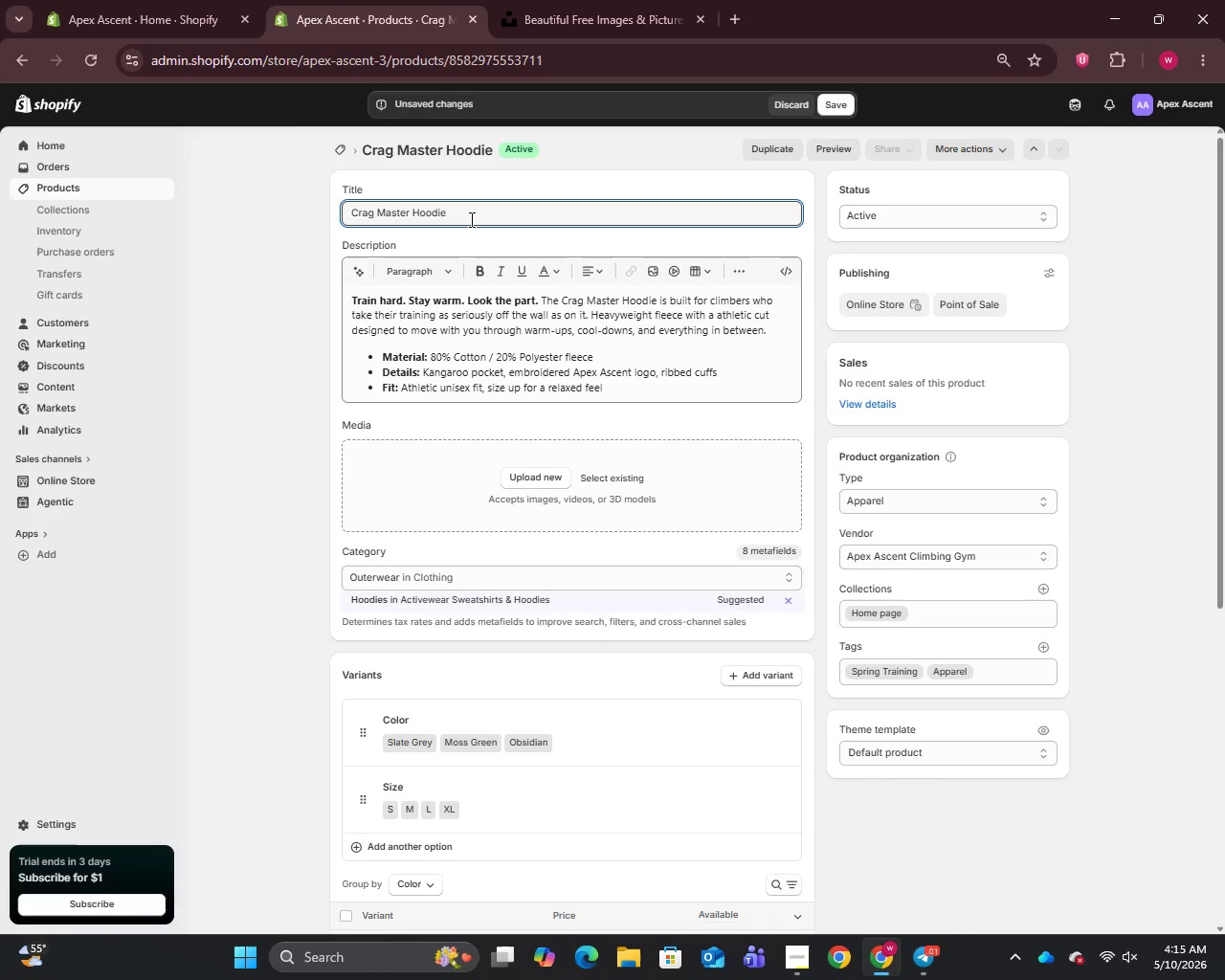 
key(Control+A)
 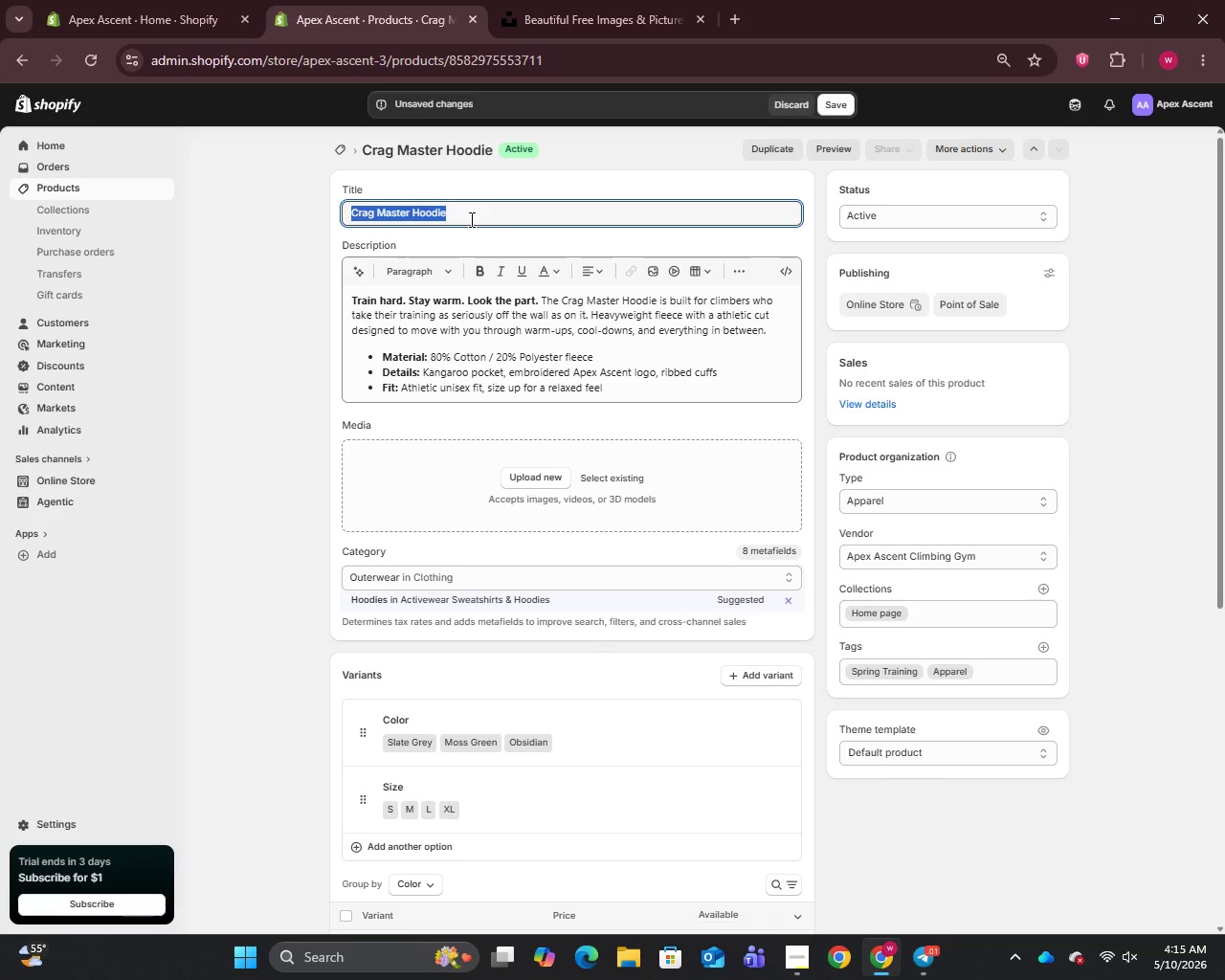 
key(Control+C)
 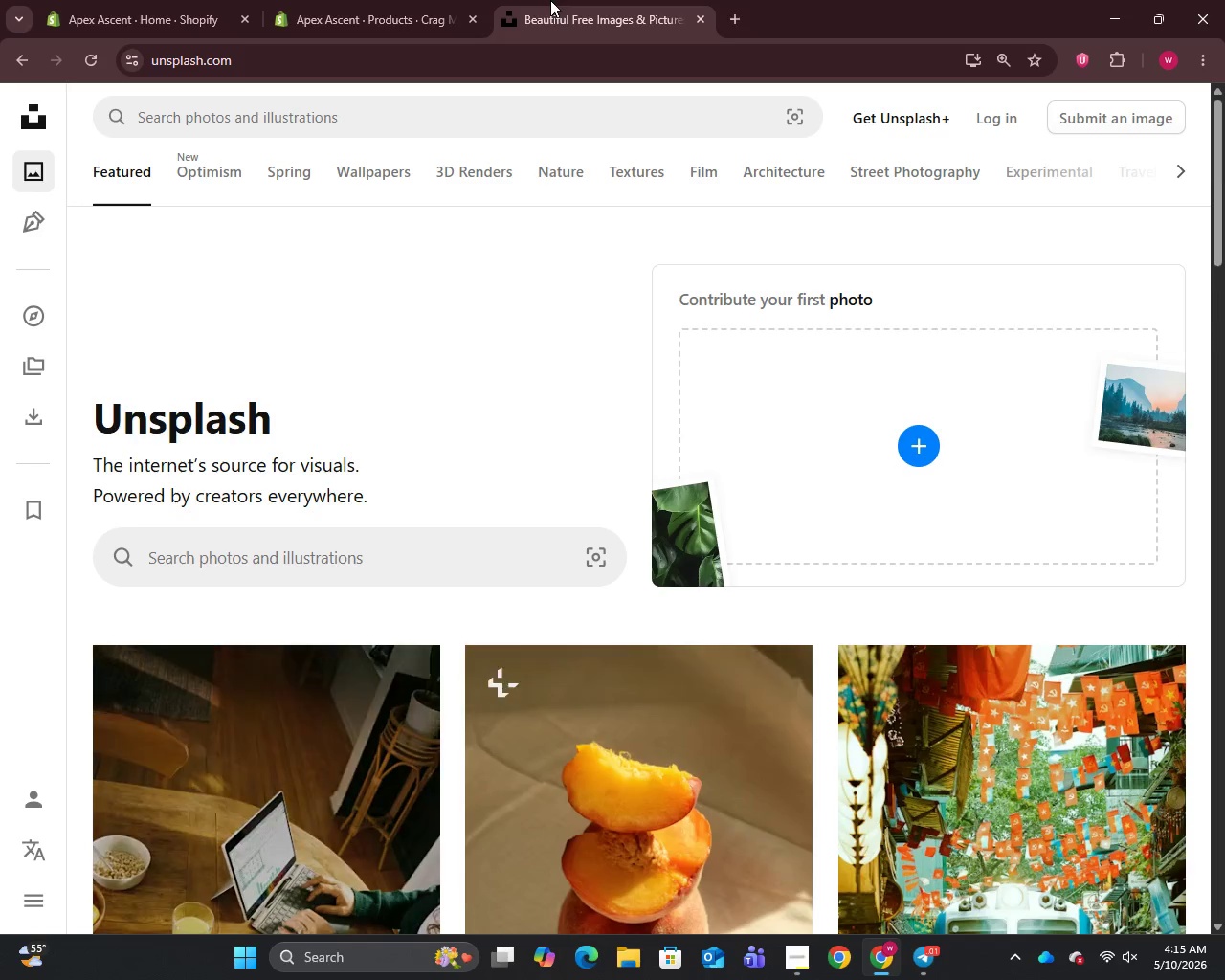 
left_click([550, 0])
 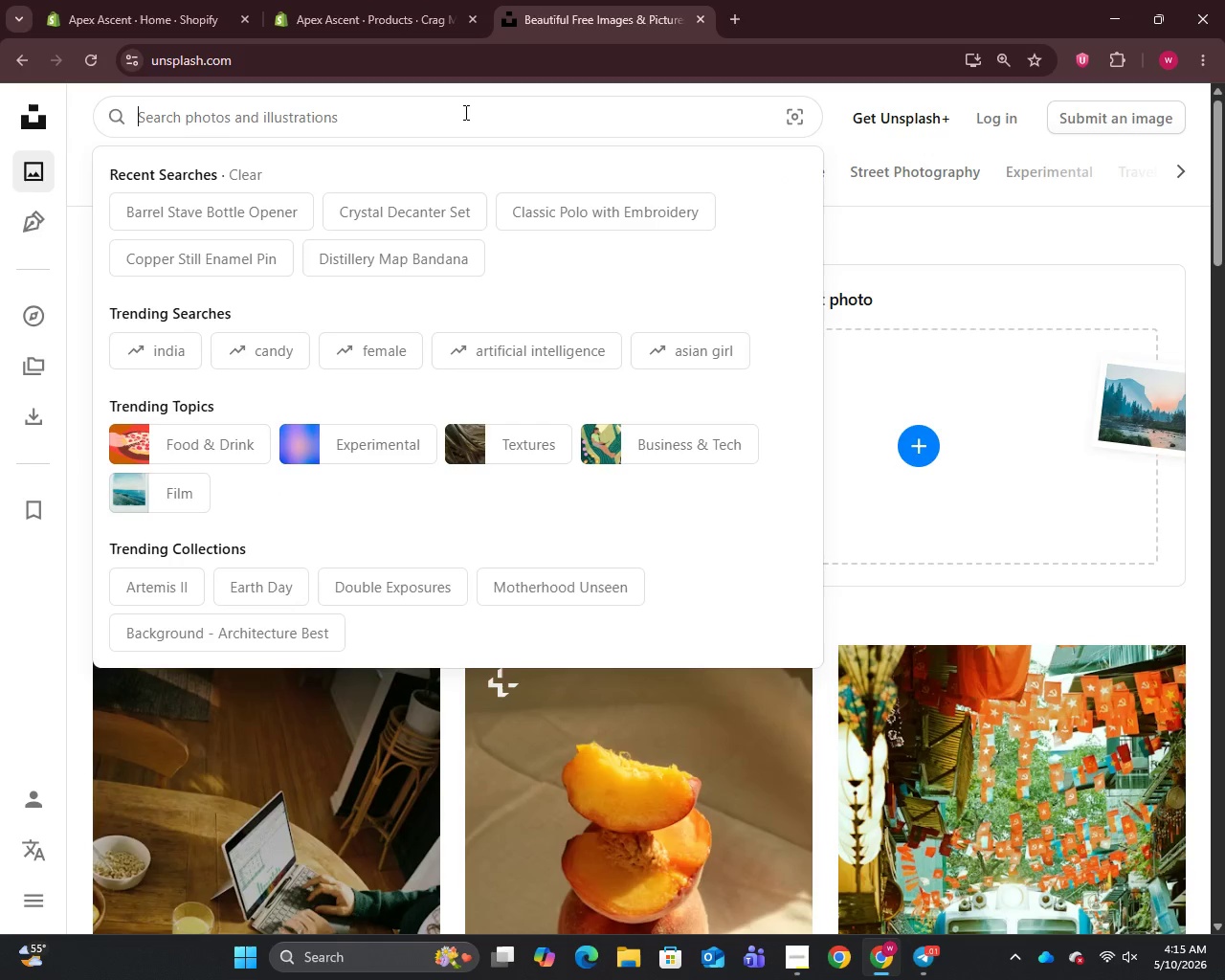 
left_click([464, 112])
 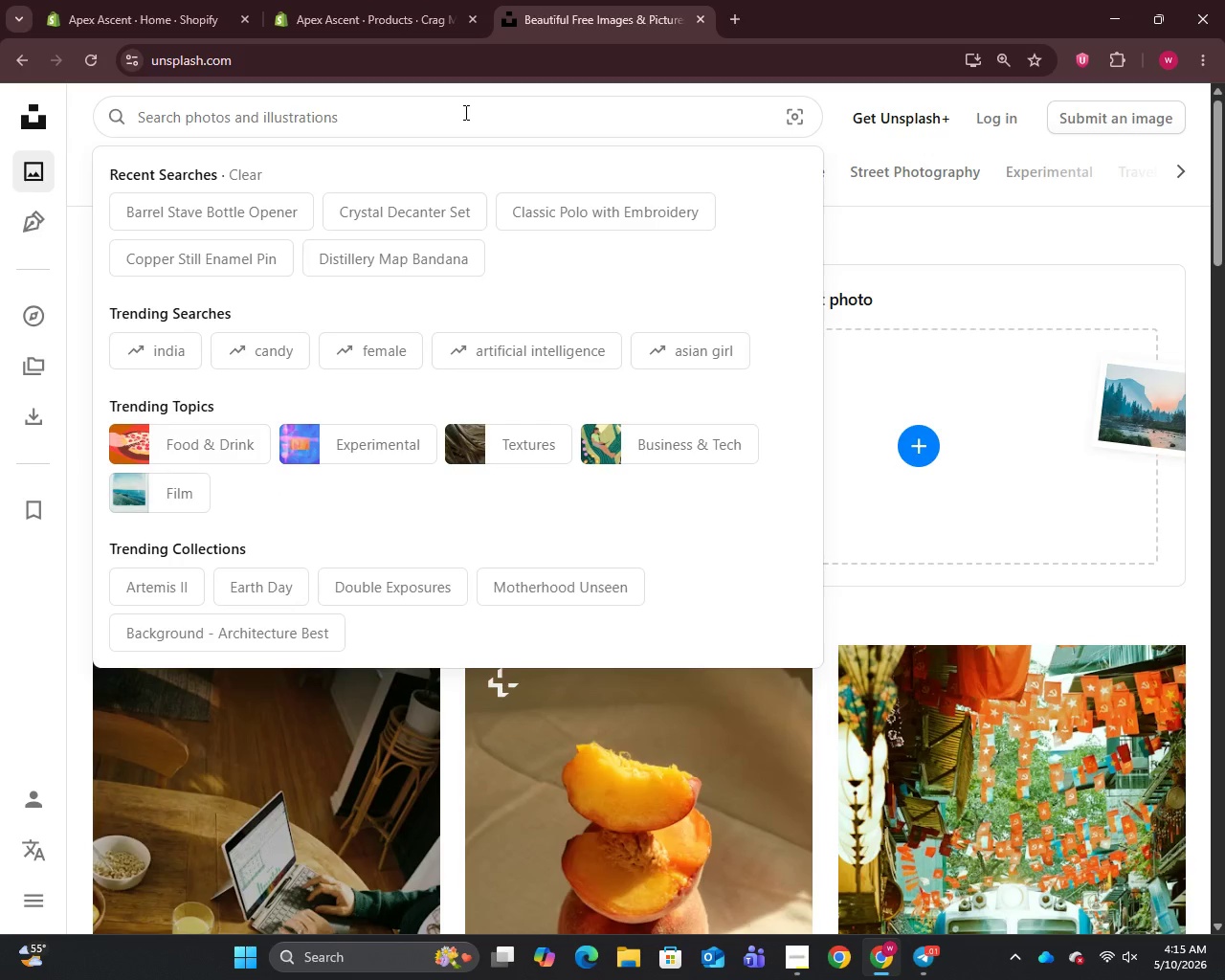 
key(Control+V)
 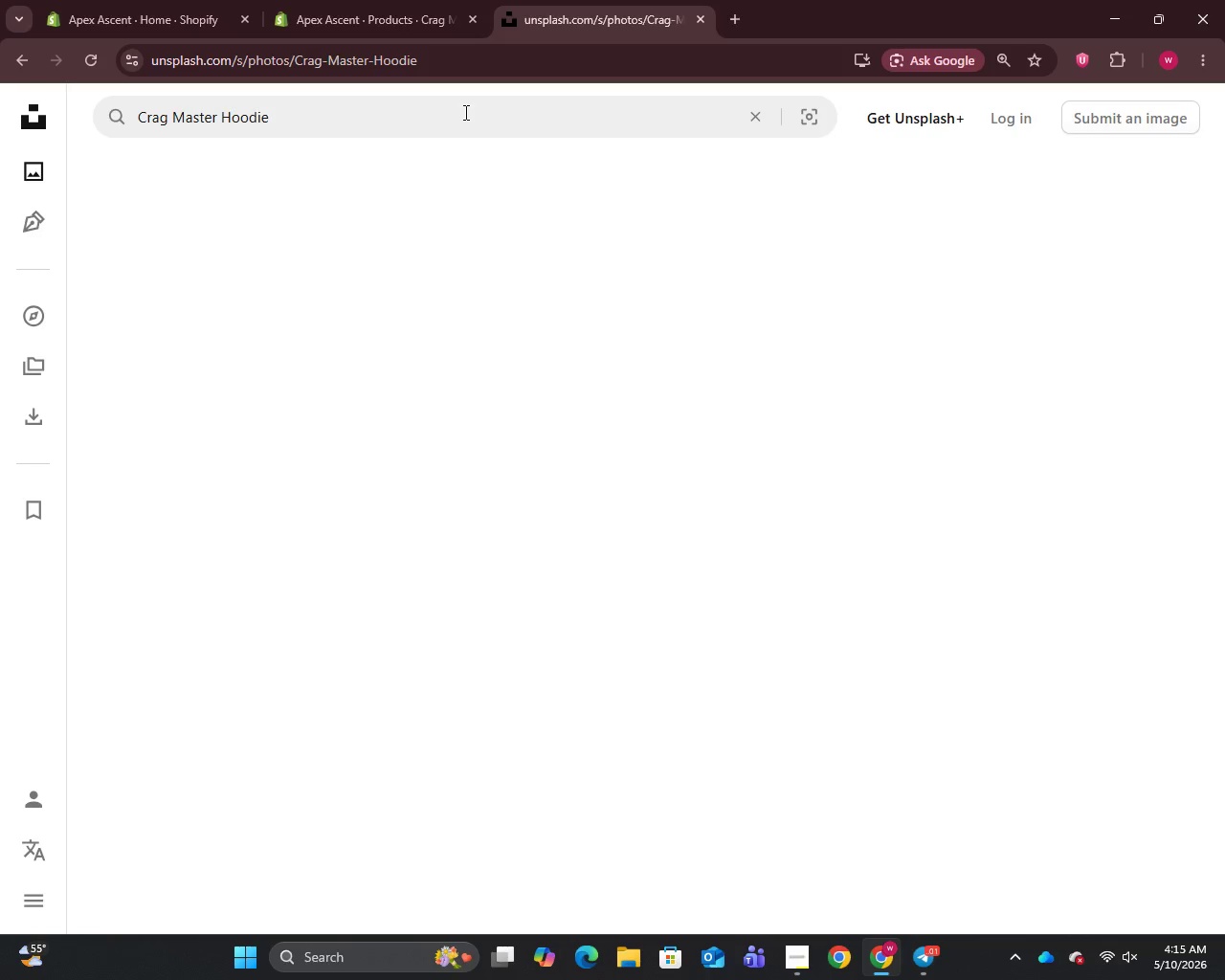 
key(Enter)
 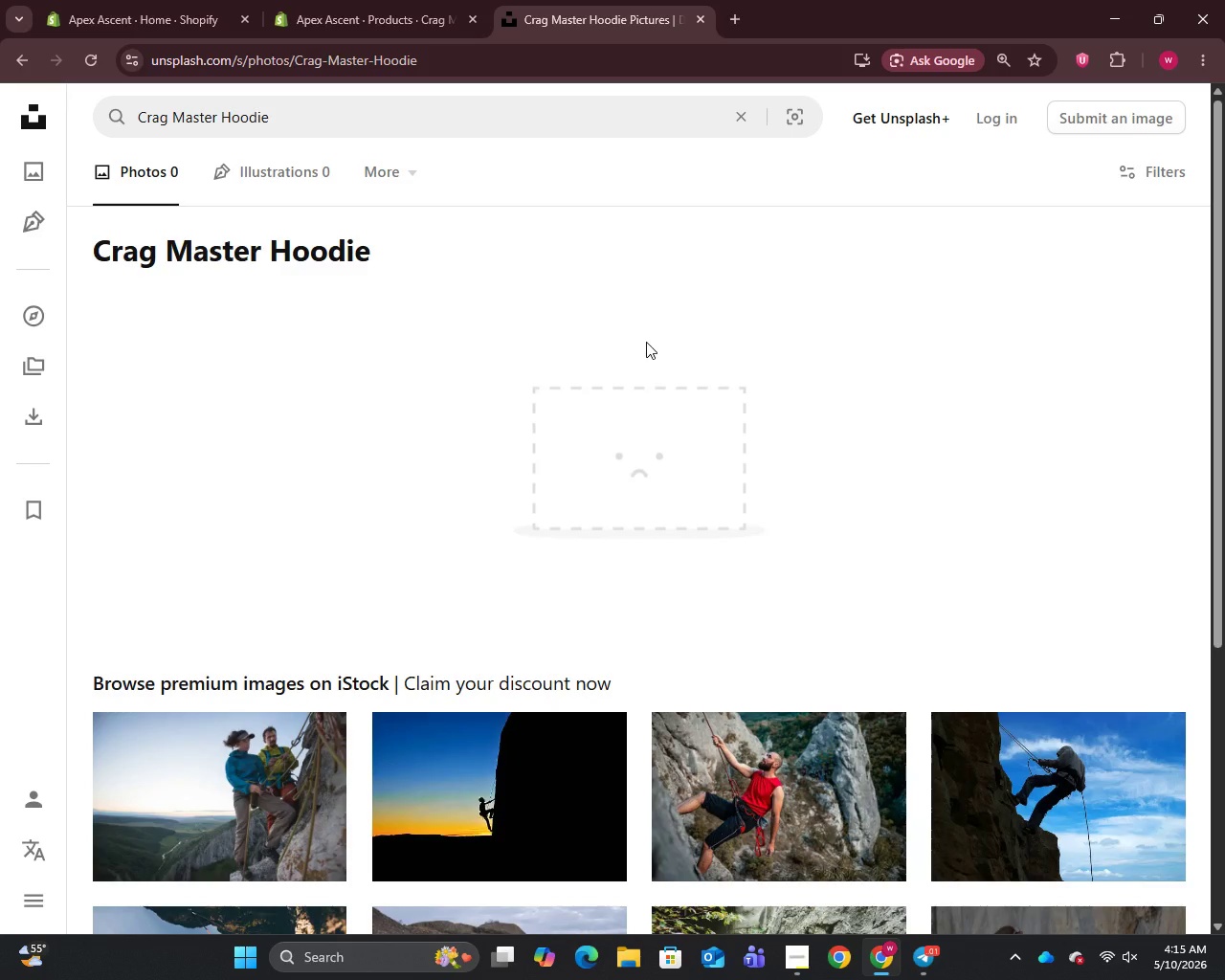 
wait(7.77)
 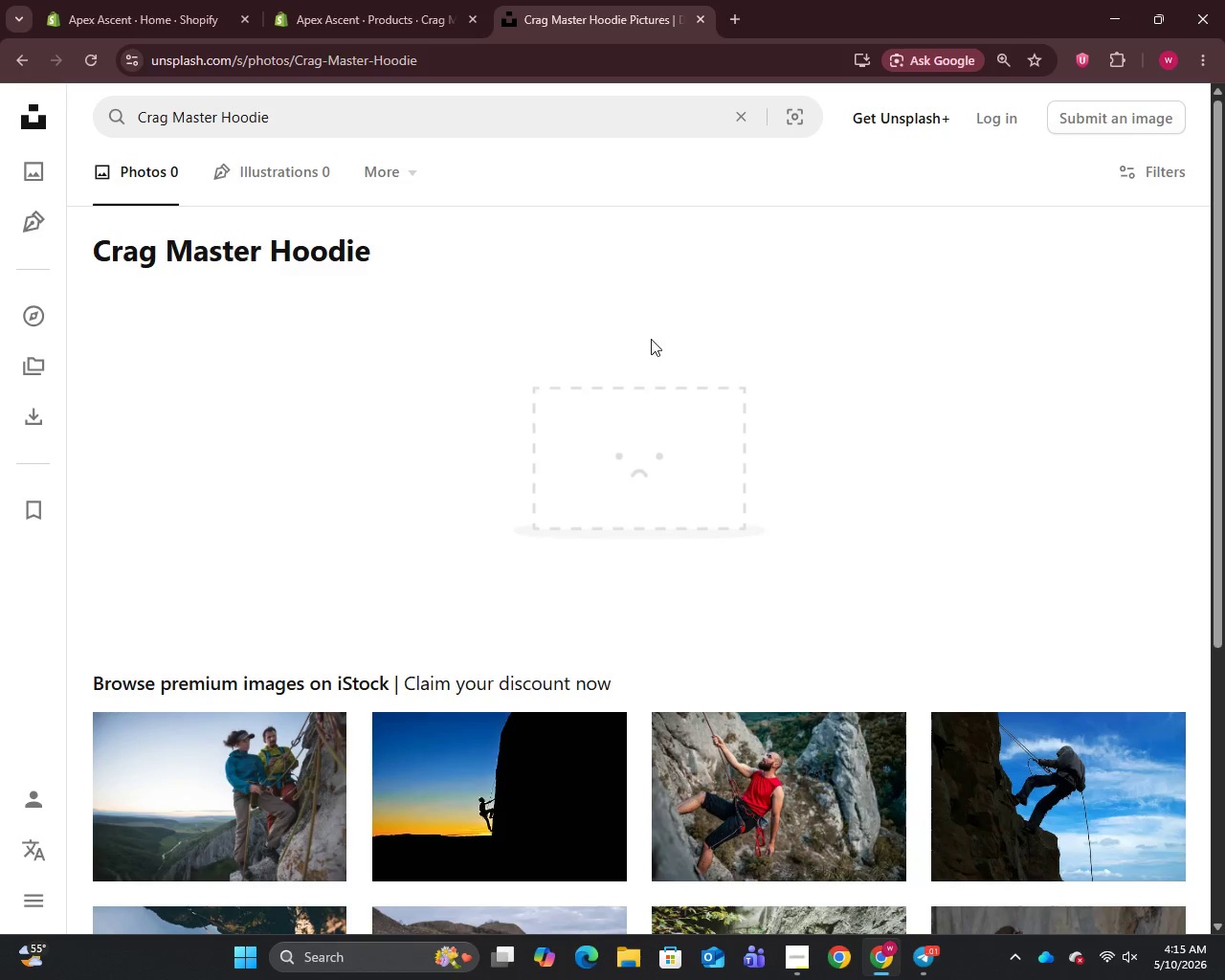 
scroll: coordinate [646, 342], scroll_direction: down, amount: 5.0
 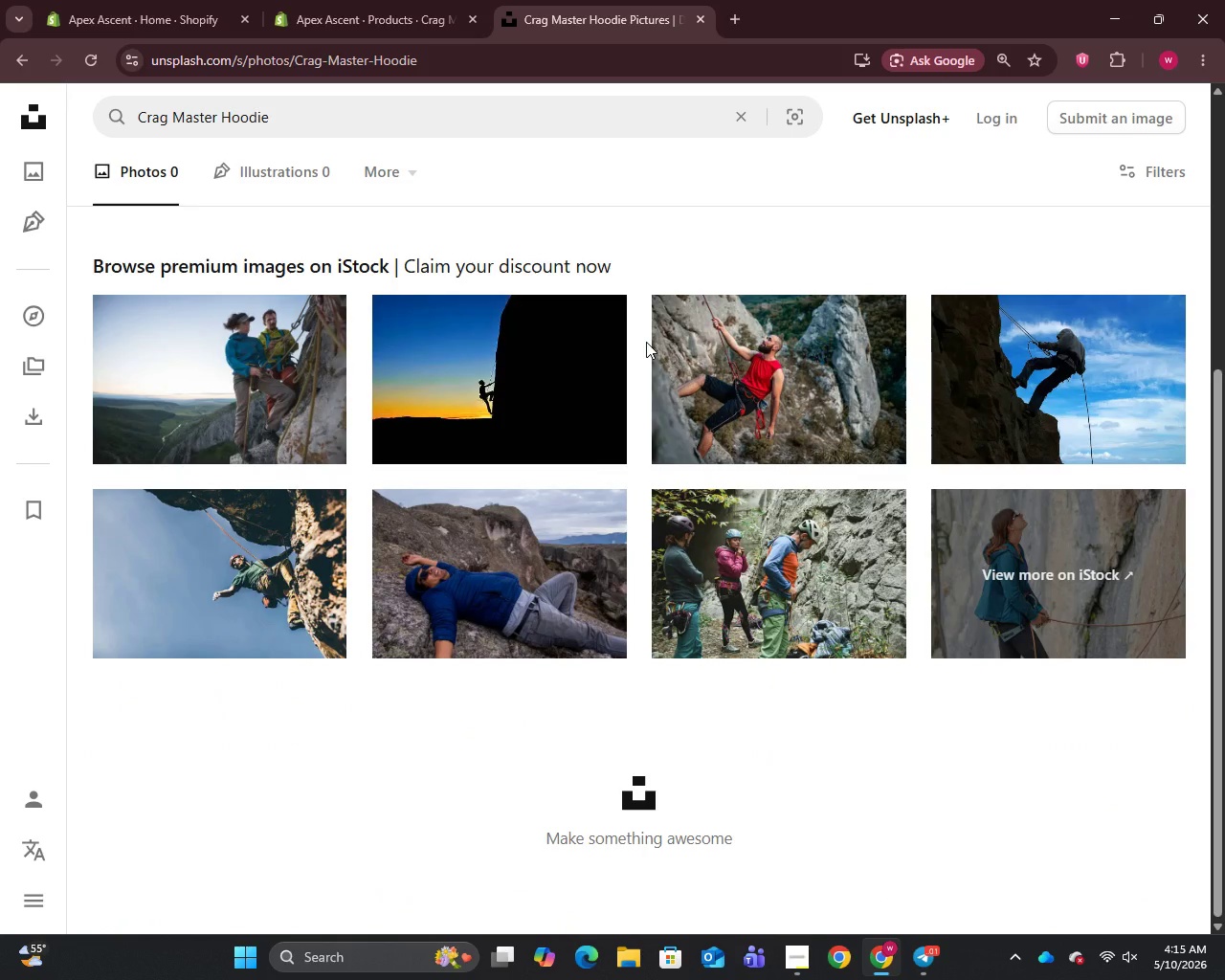 
wait(5.14)
 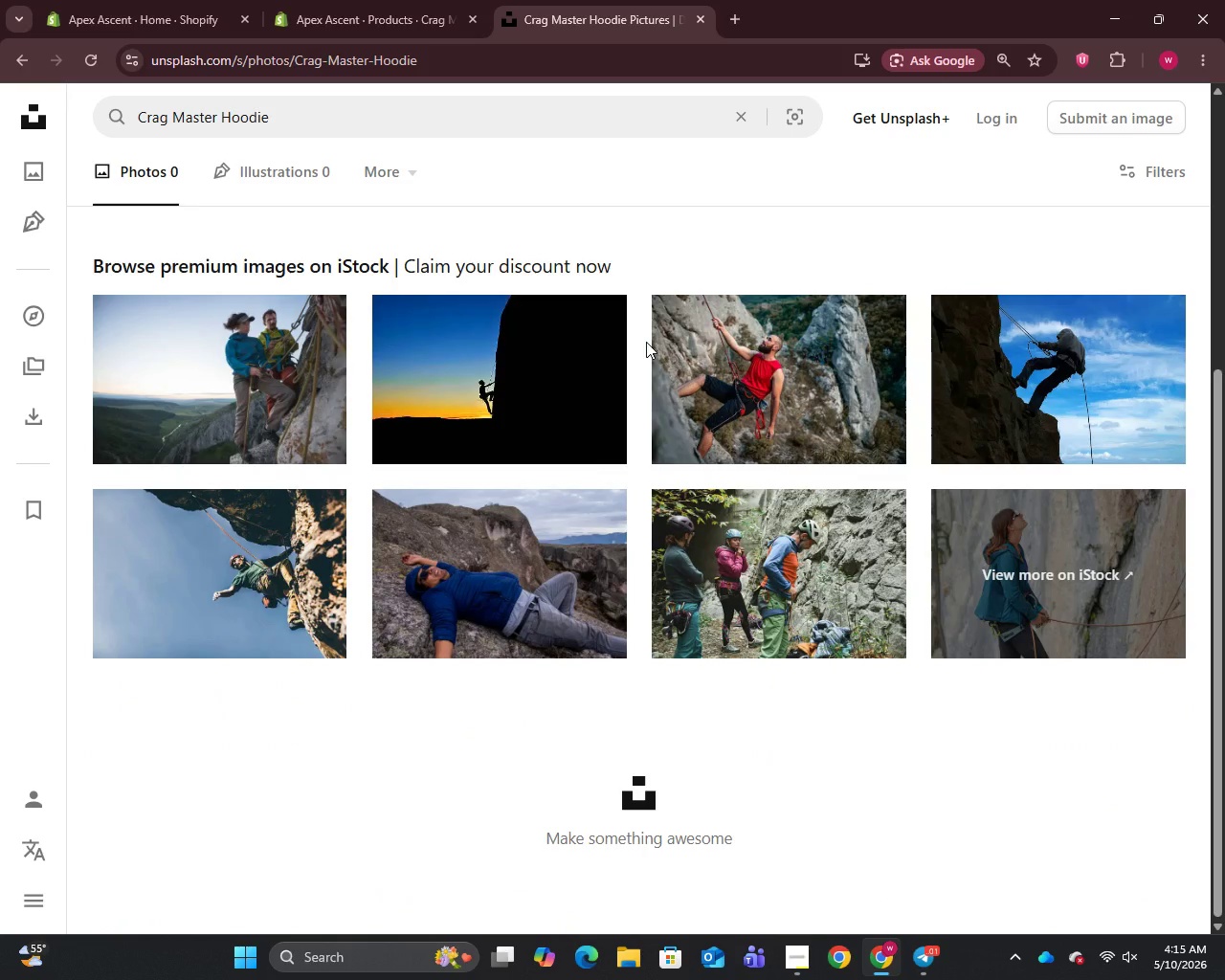 
scroll: coordinate [645, 342], scroll_direction: up, amount: 6.0
 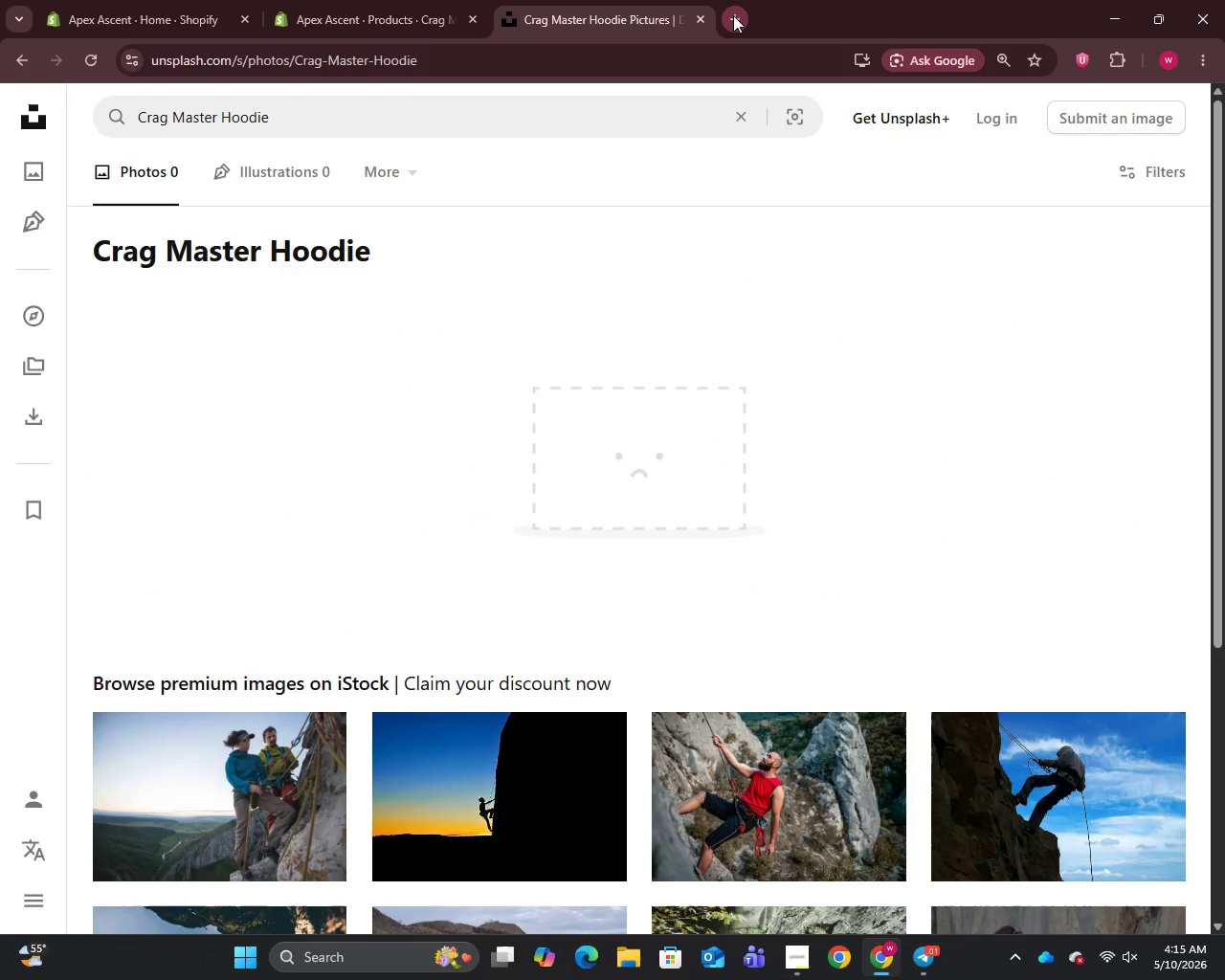 
left_click([733, 15])
 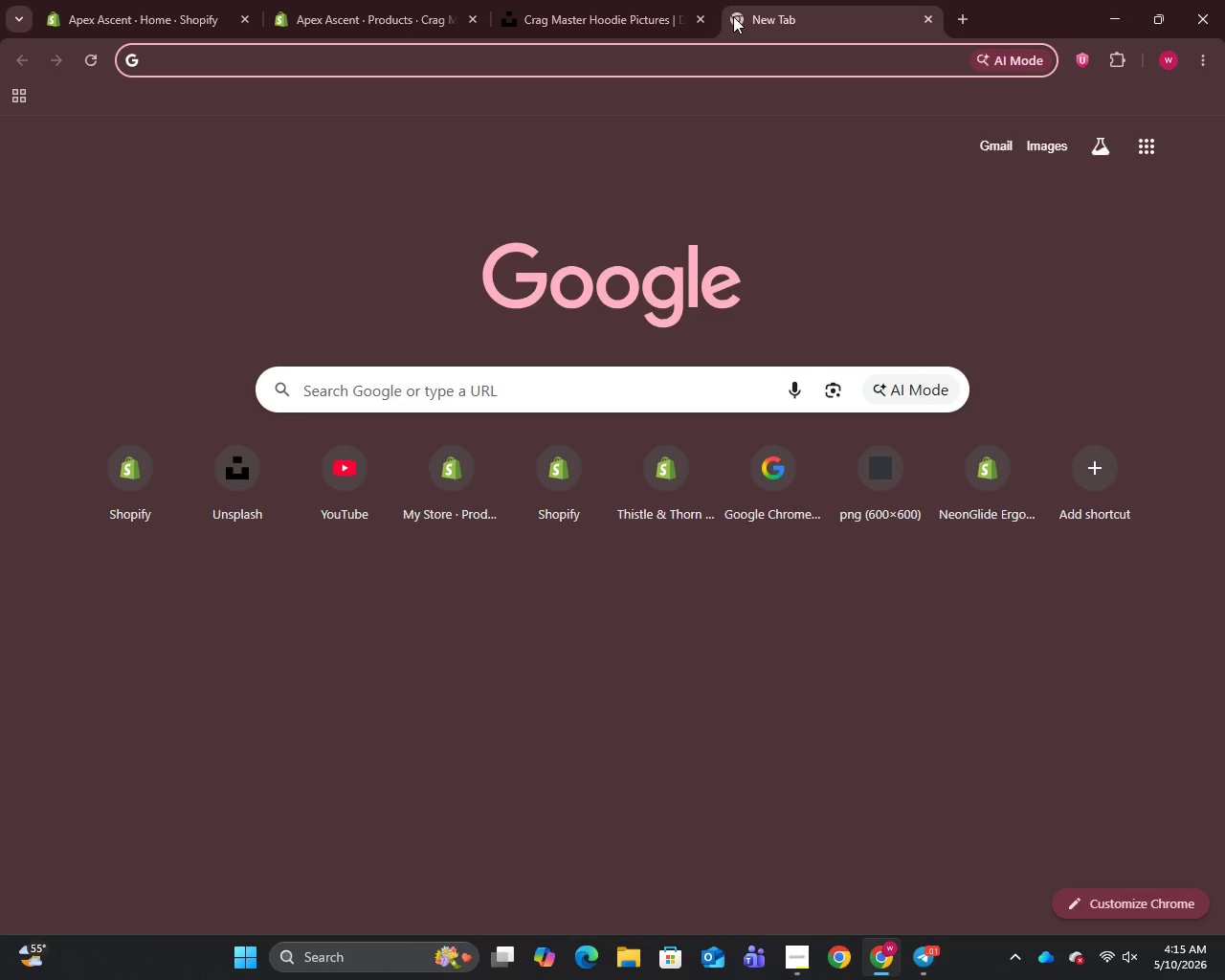 
key(Control+V)
 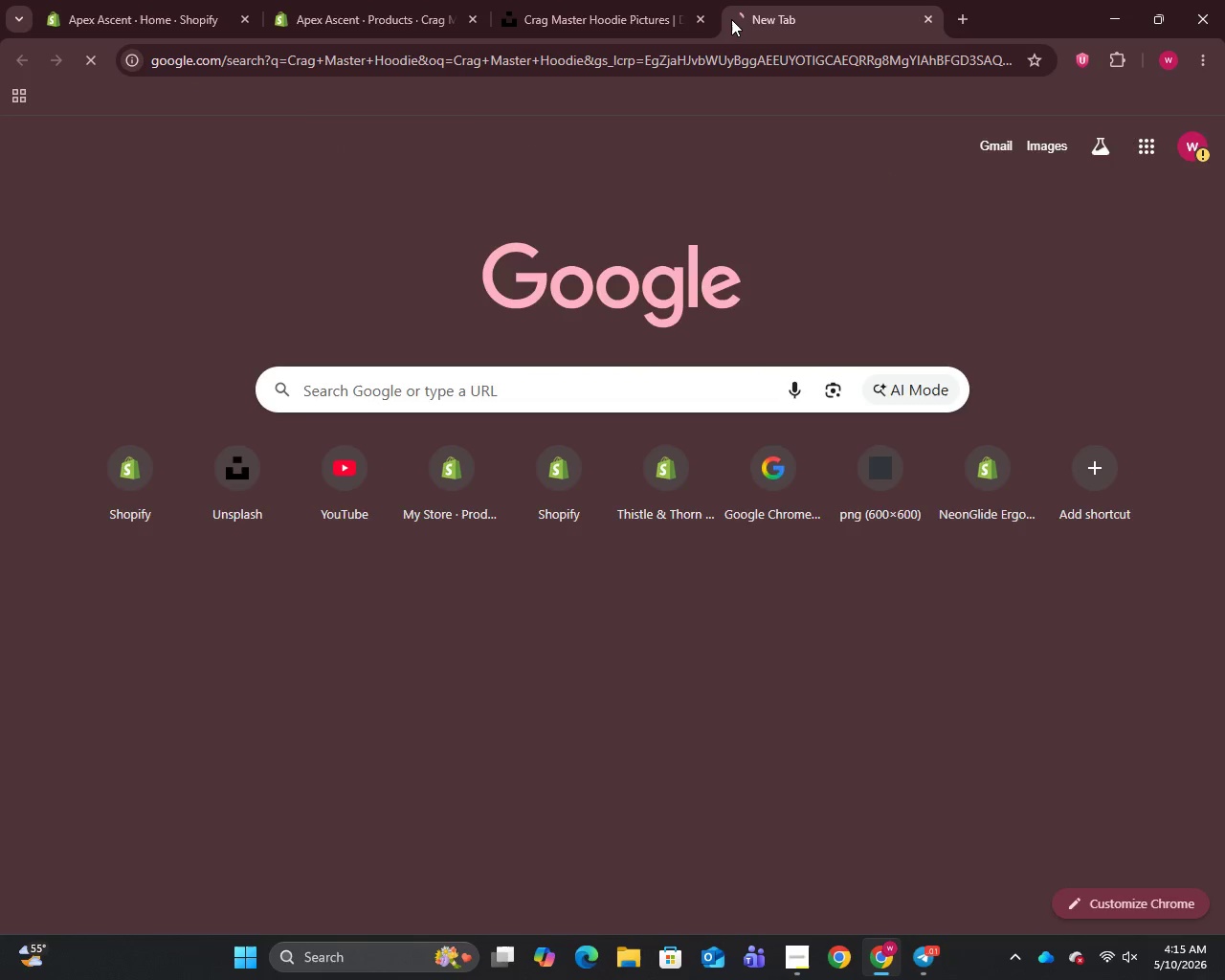 
key(Enter)
 